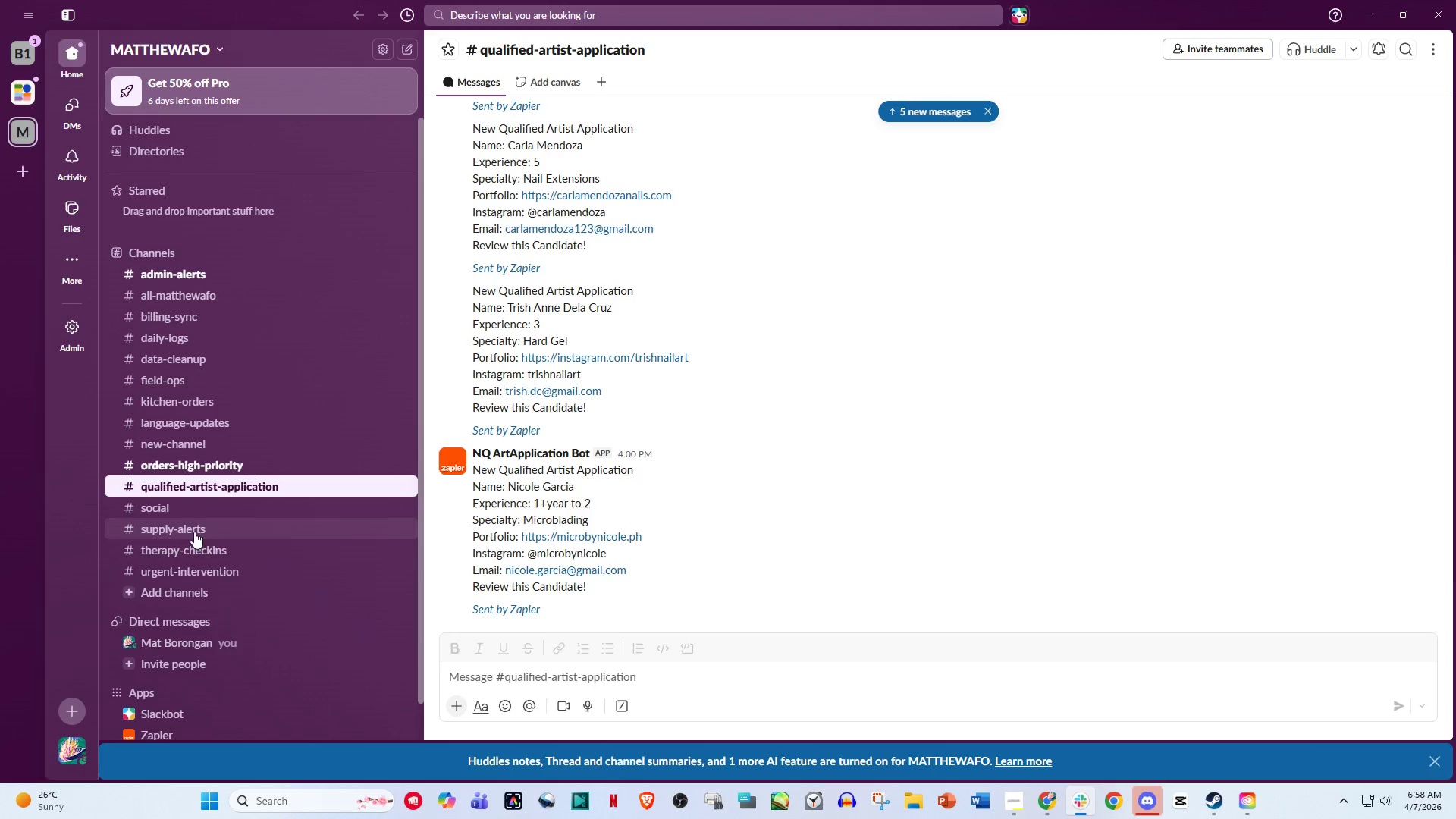 
double_click([217, 490])
 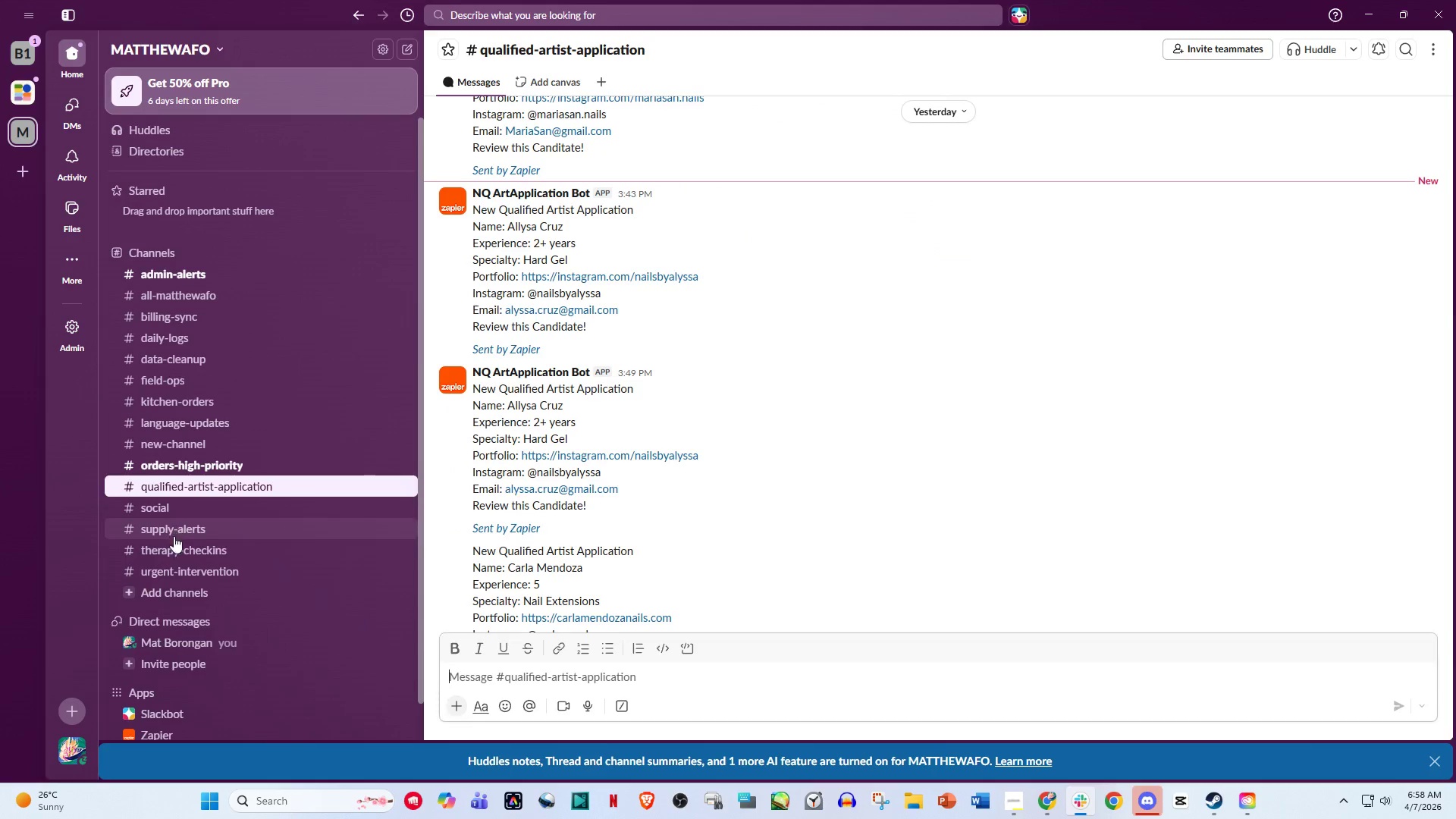 
left_click([178, 548])
 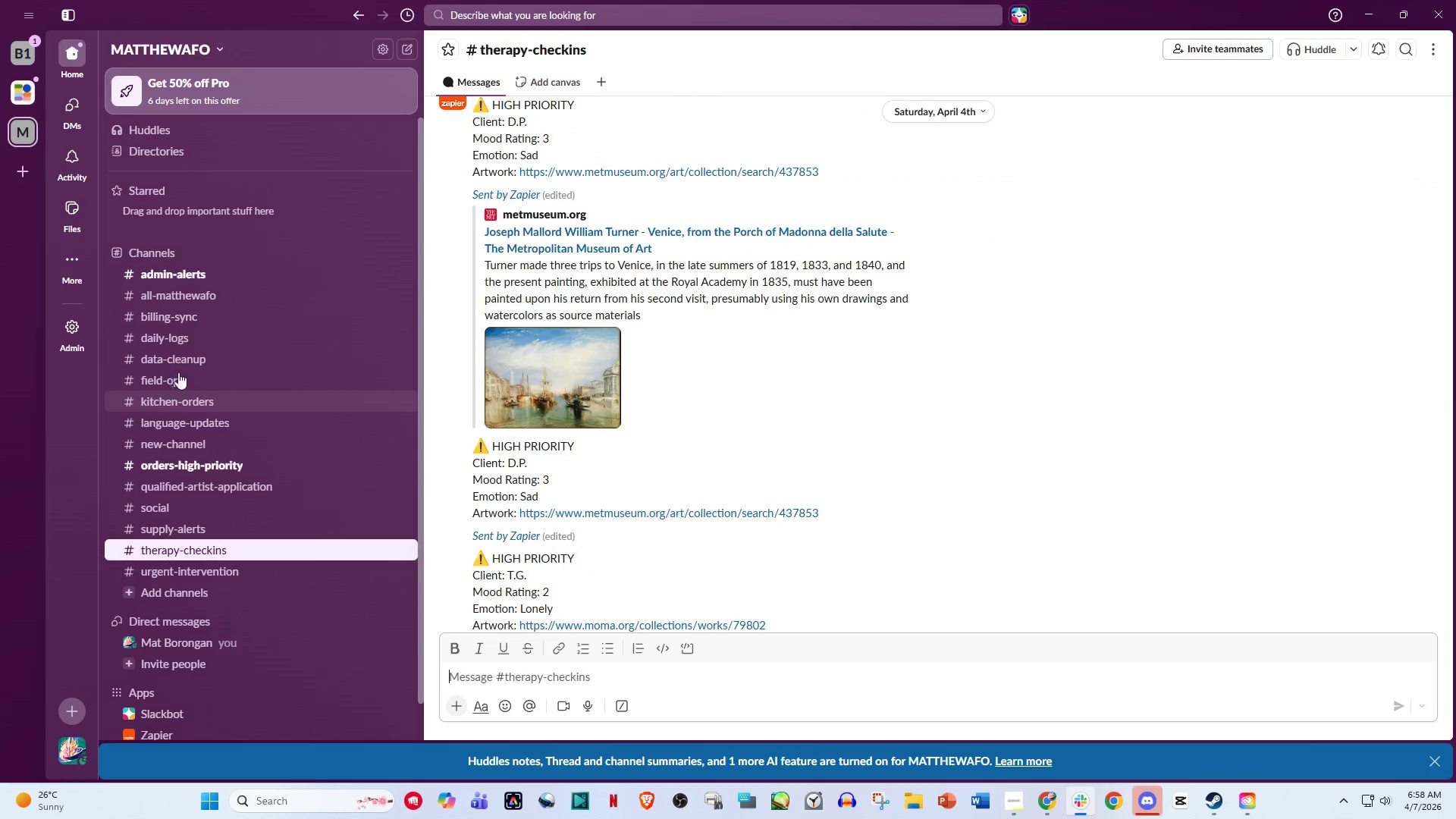 
left_click([190, 345])
 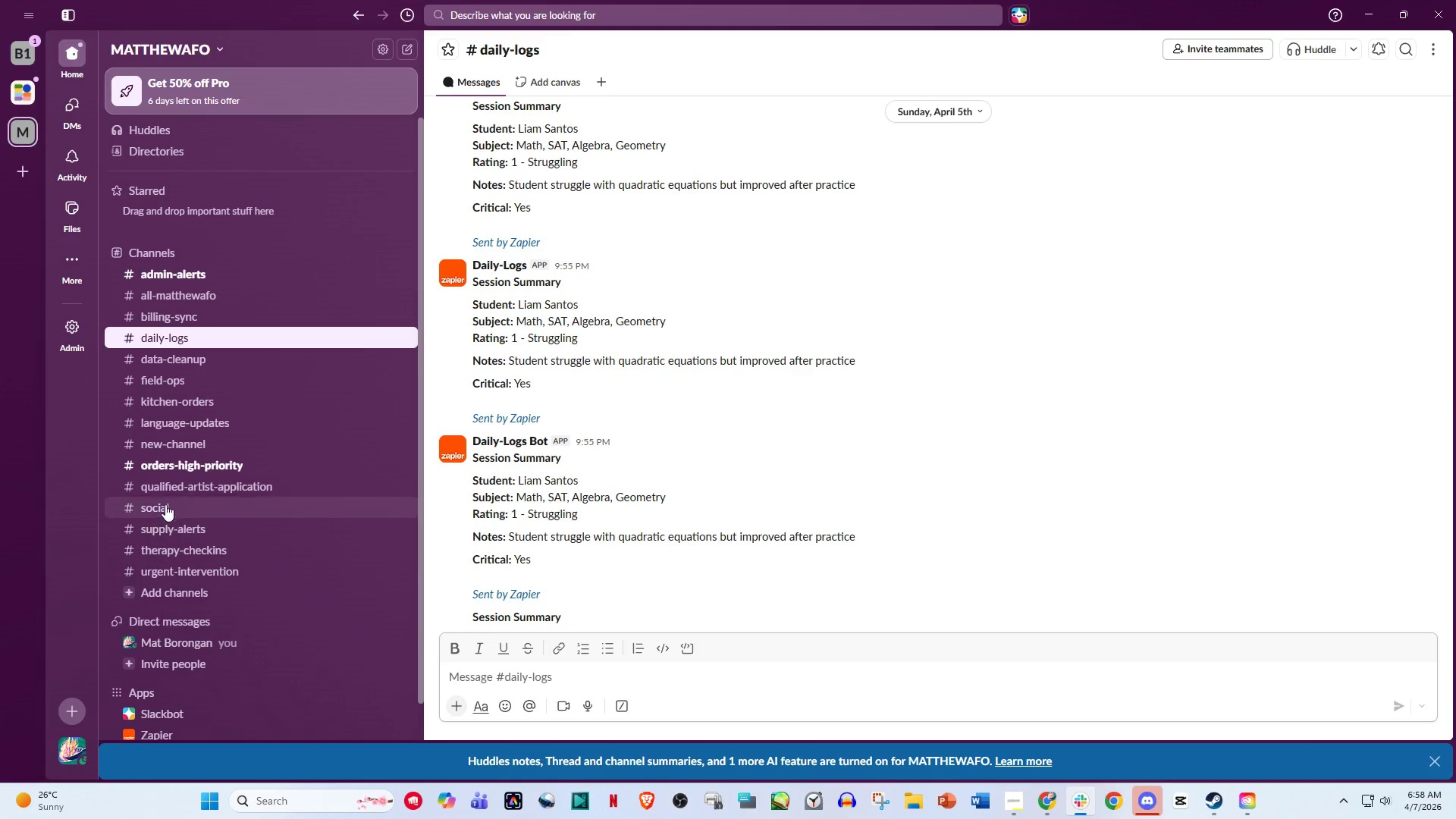 
left_click([178, 461])
 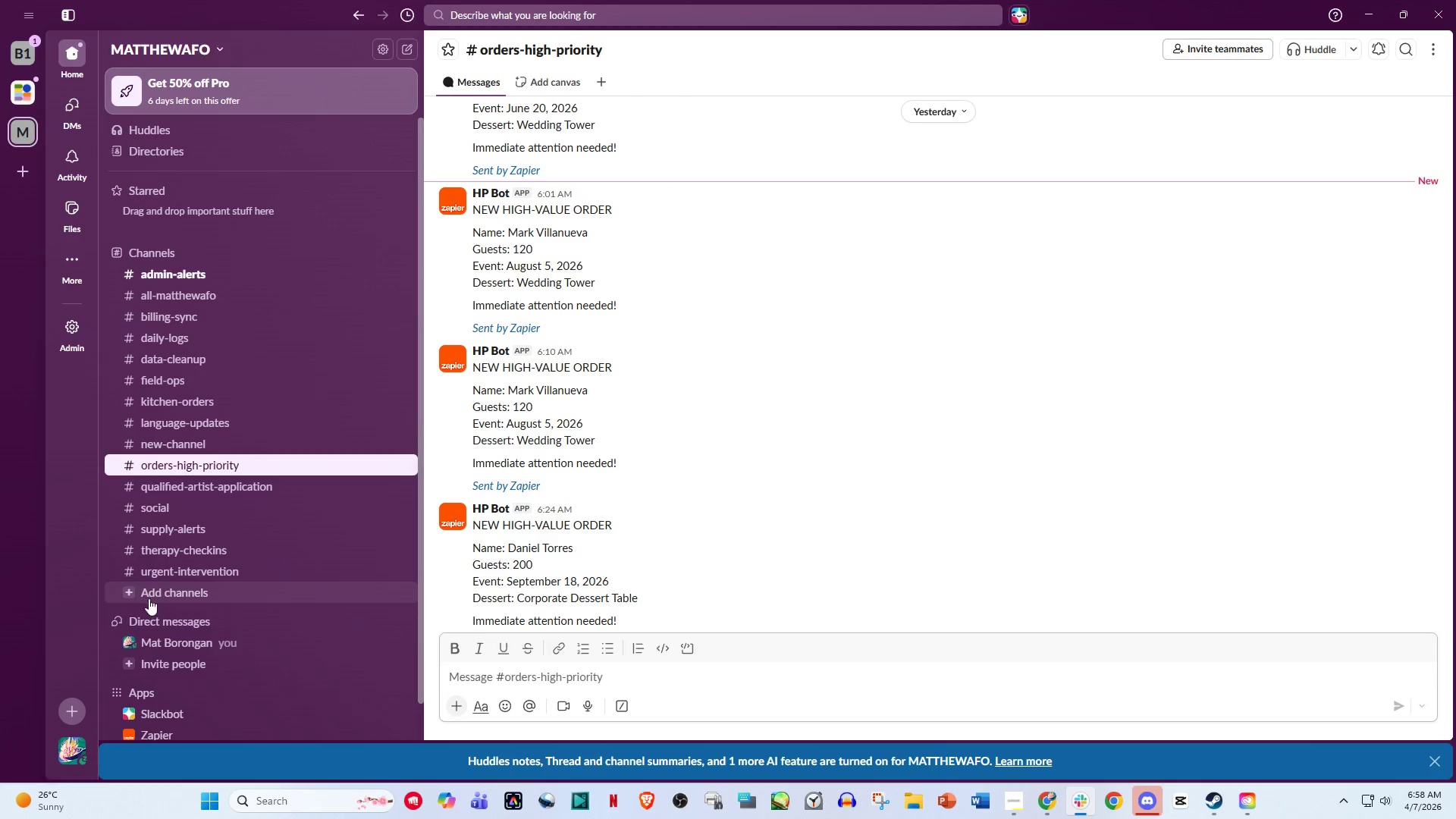 
left_click([136, 595])
 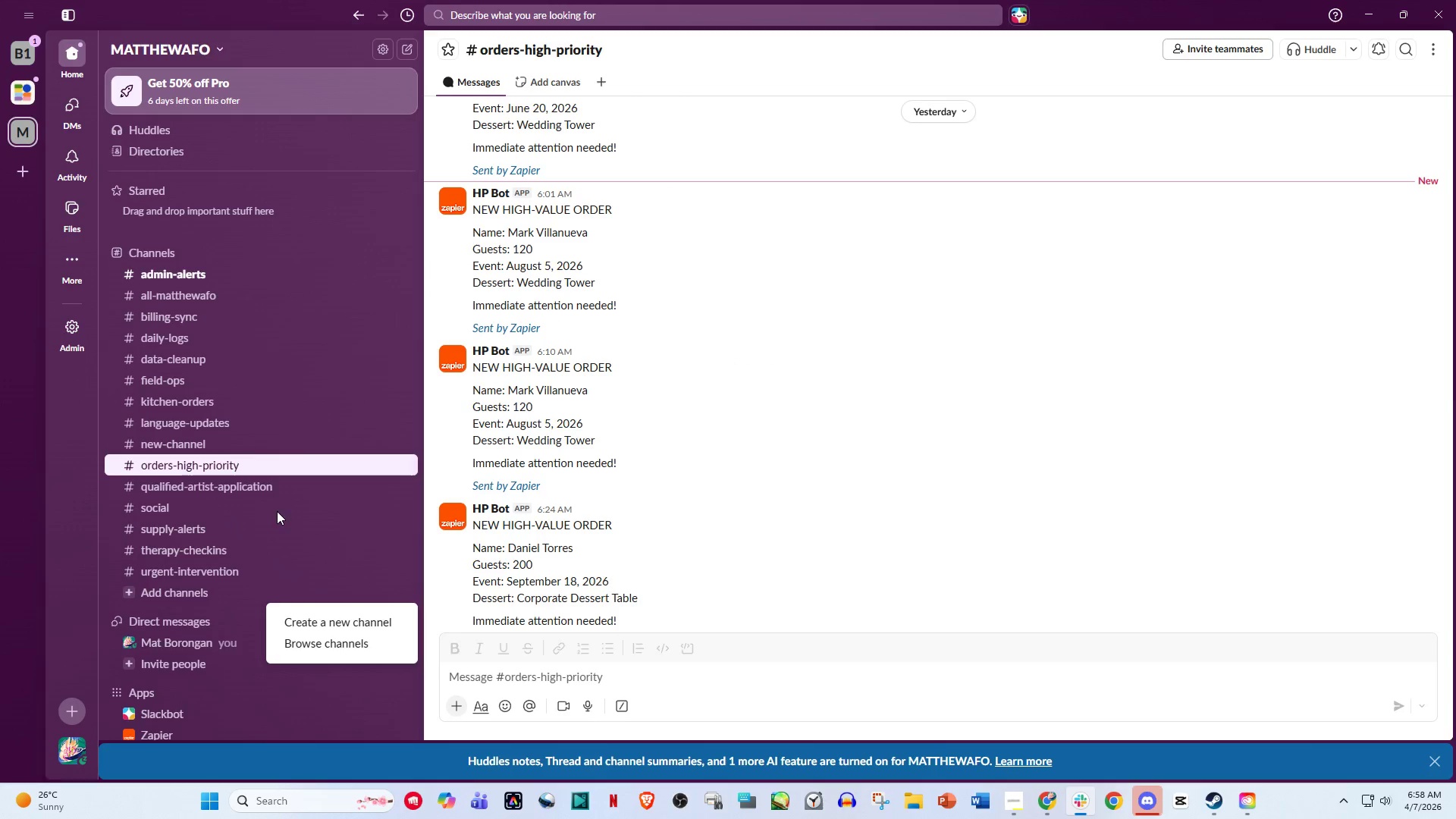 
left_click([323, 350])
 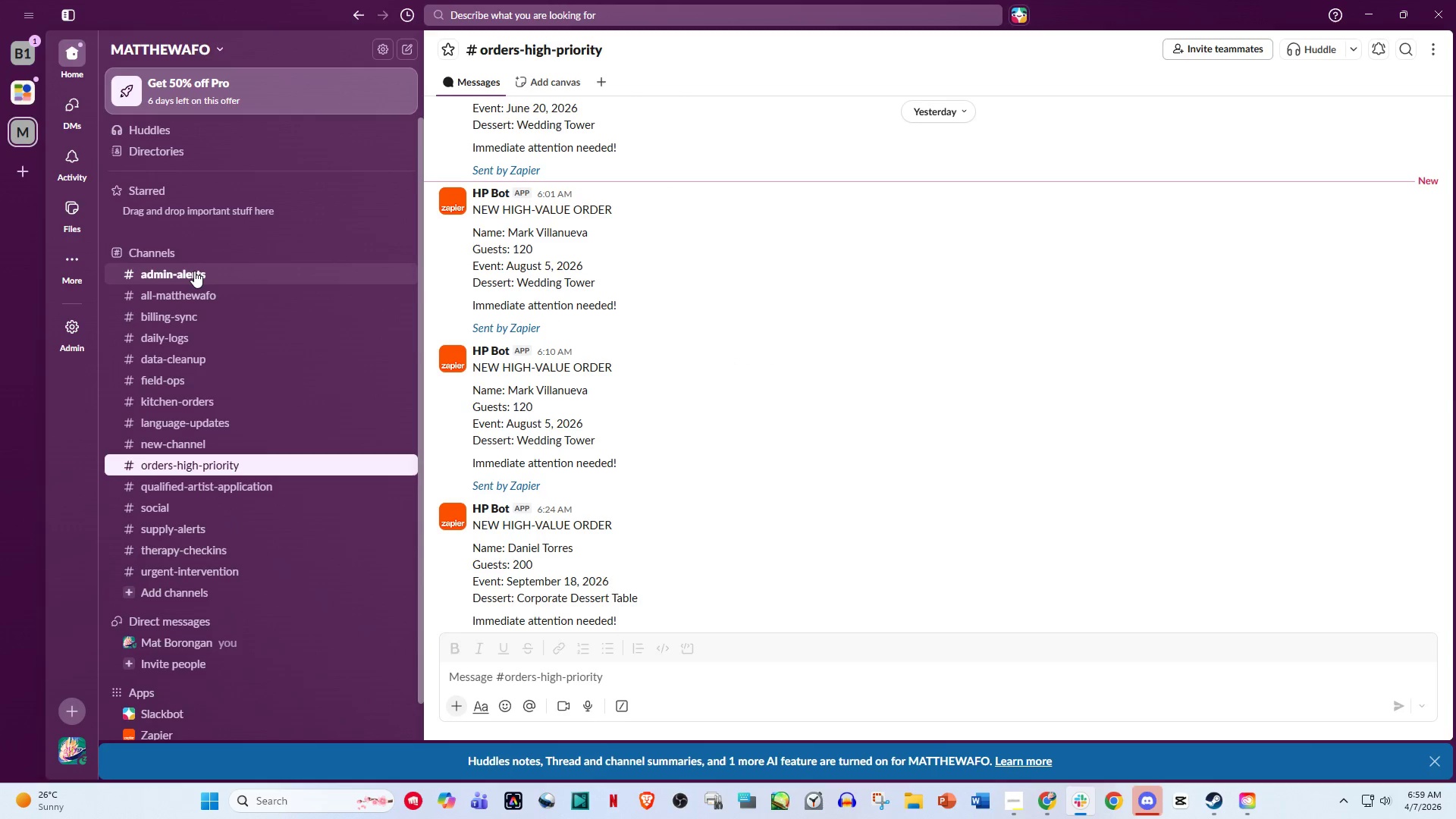 
double_click([191, 293])
 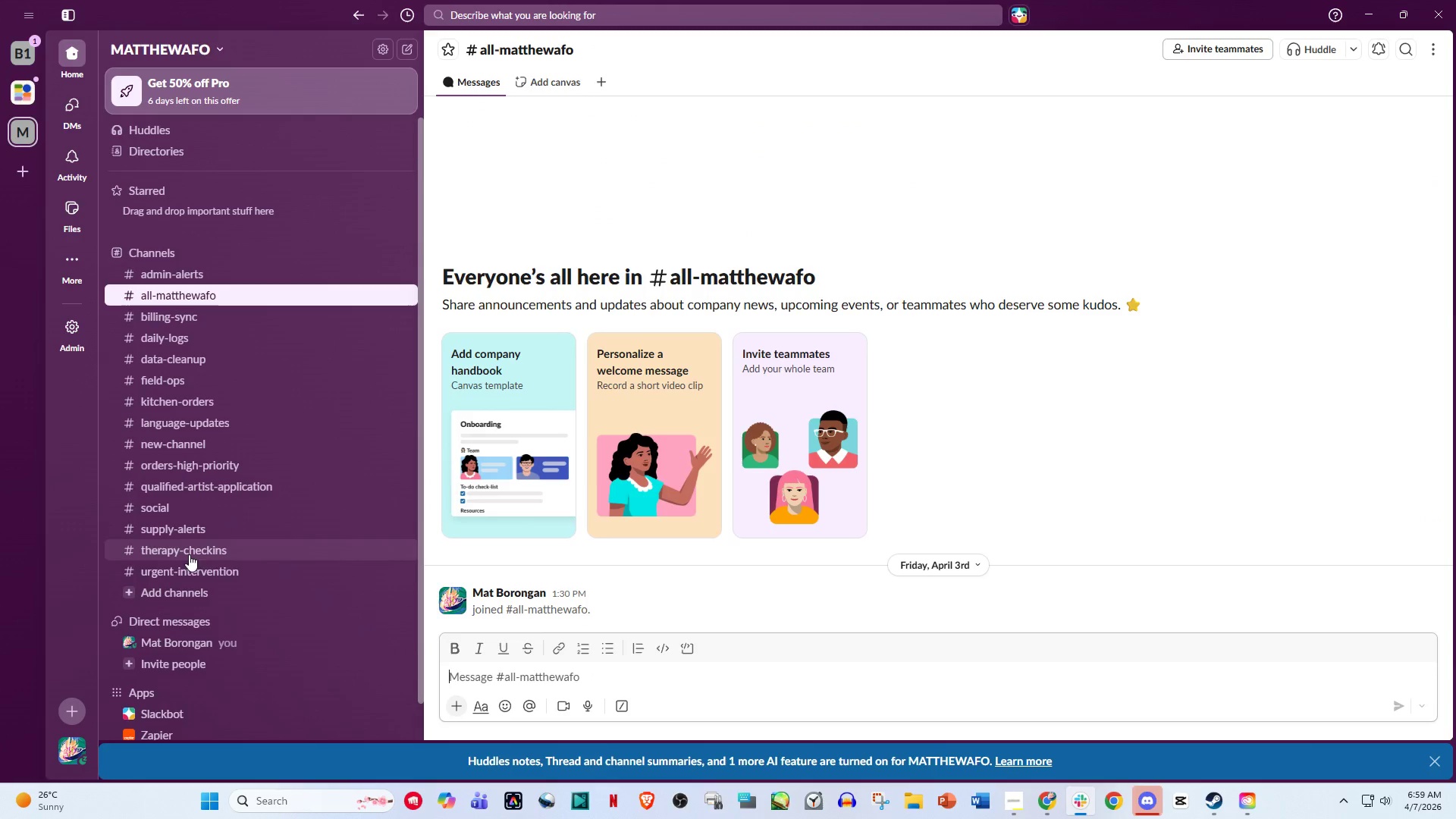 
left_click([165, 594])
 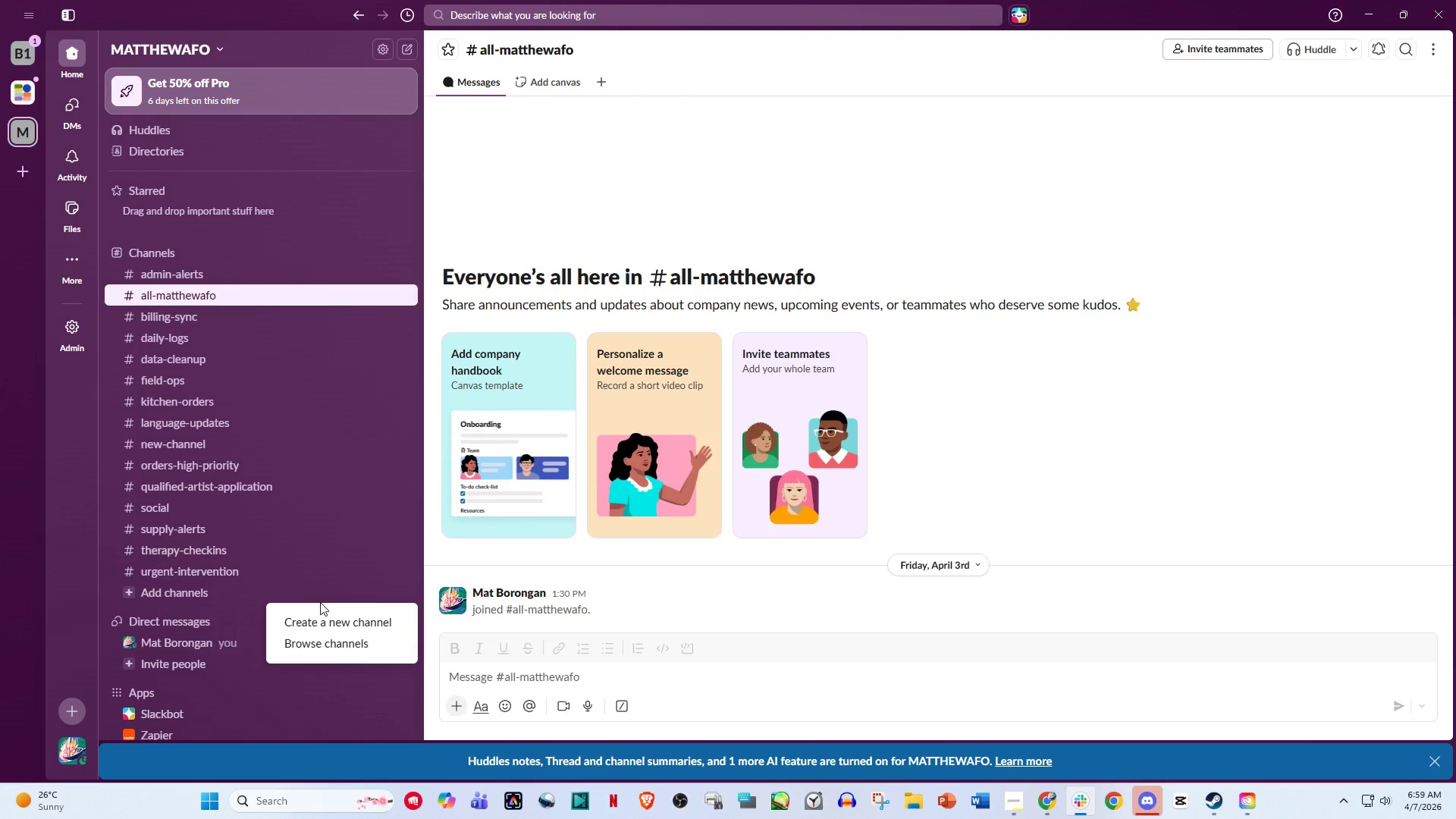 
left_click([322, 616])
 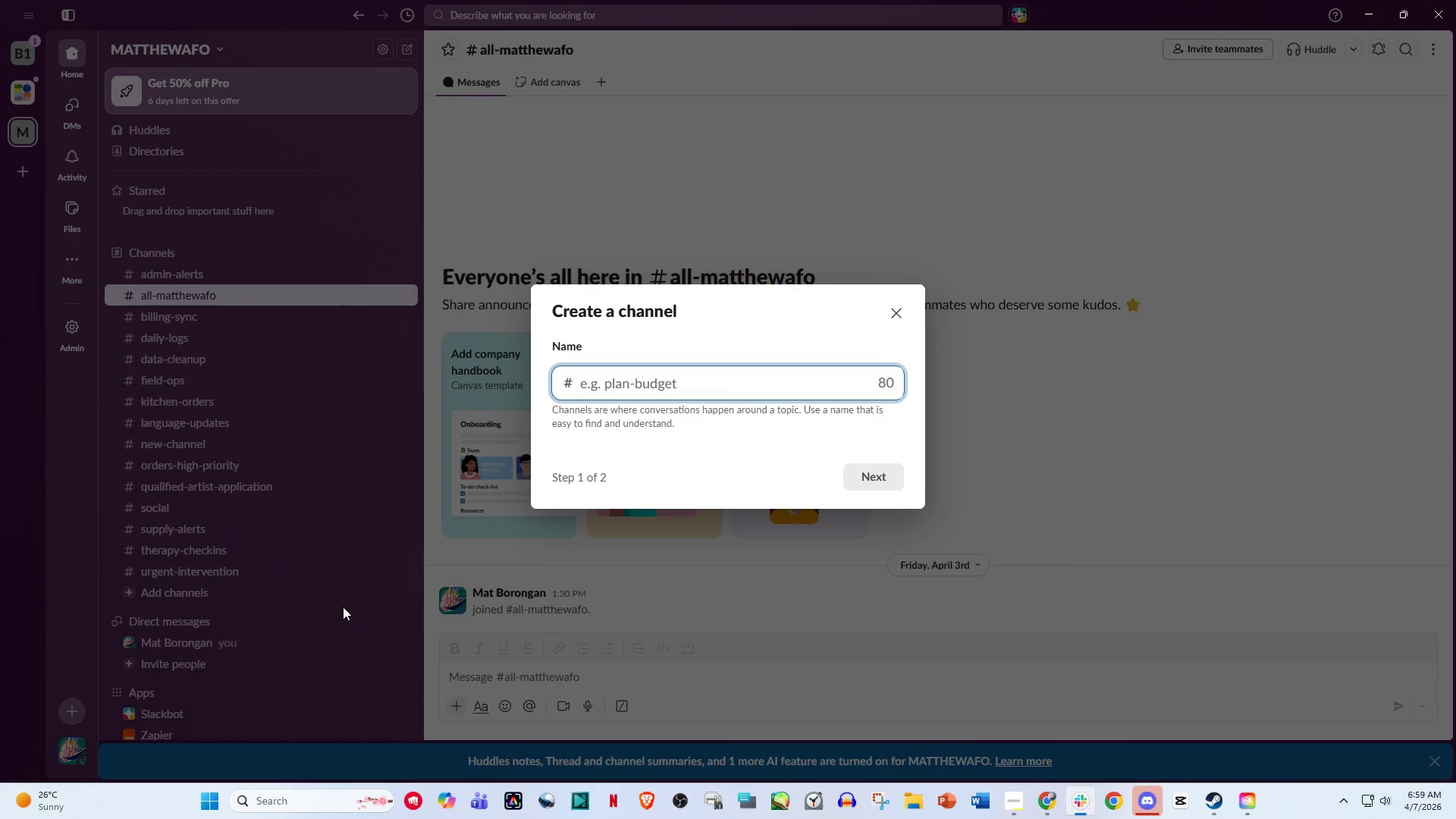 
type(OPERATIONS)
 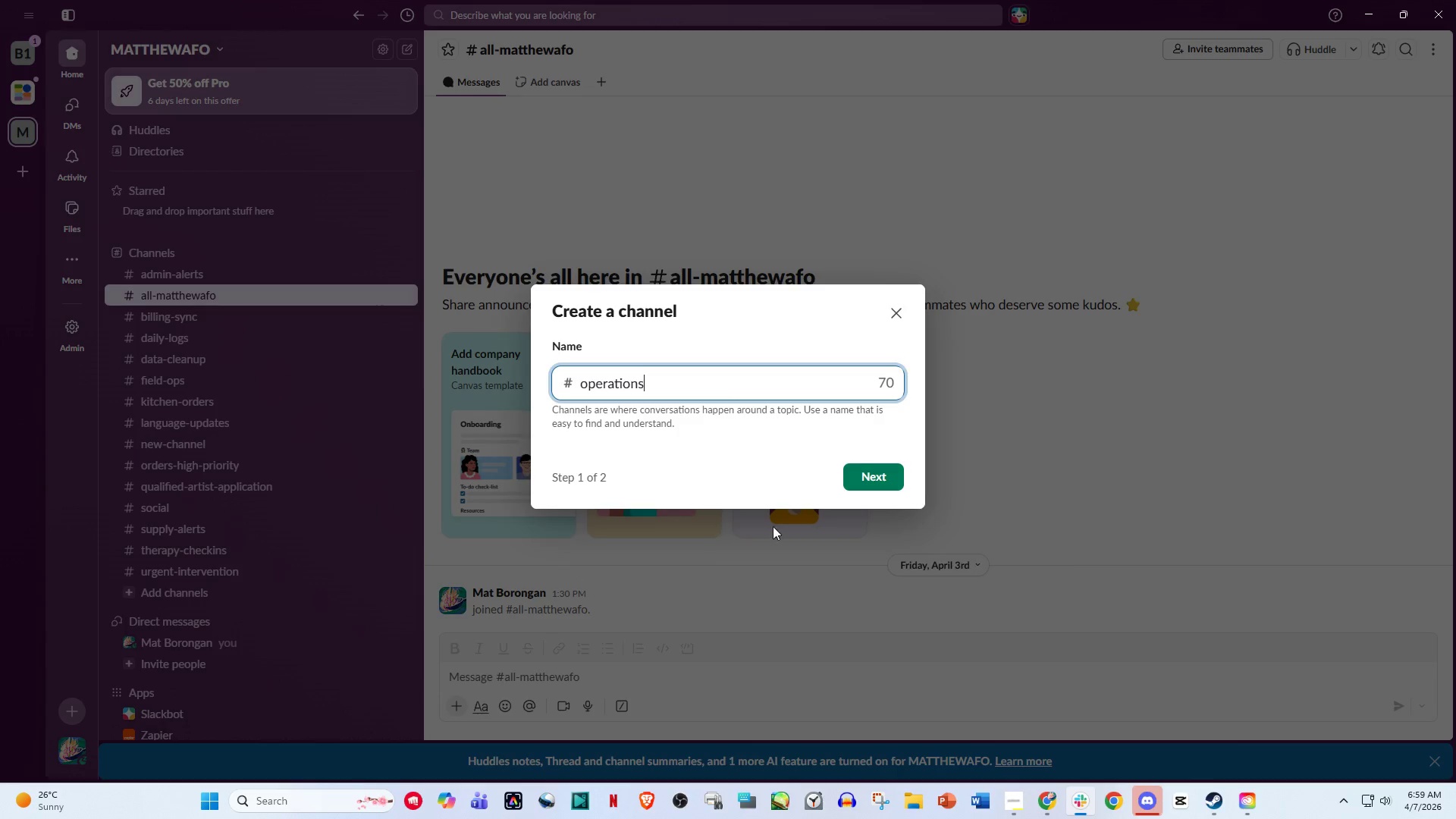 
left_click([868, 469])
 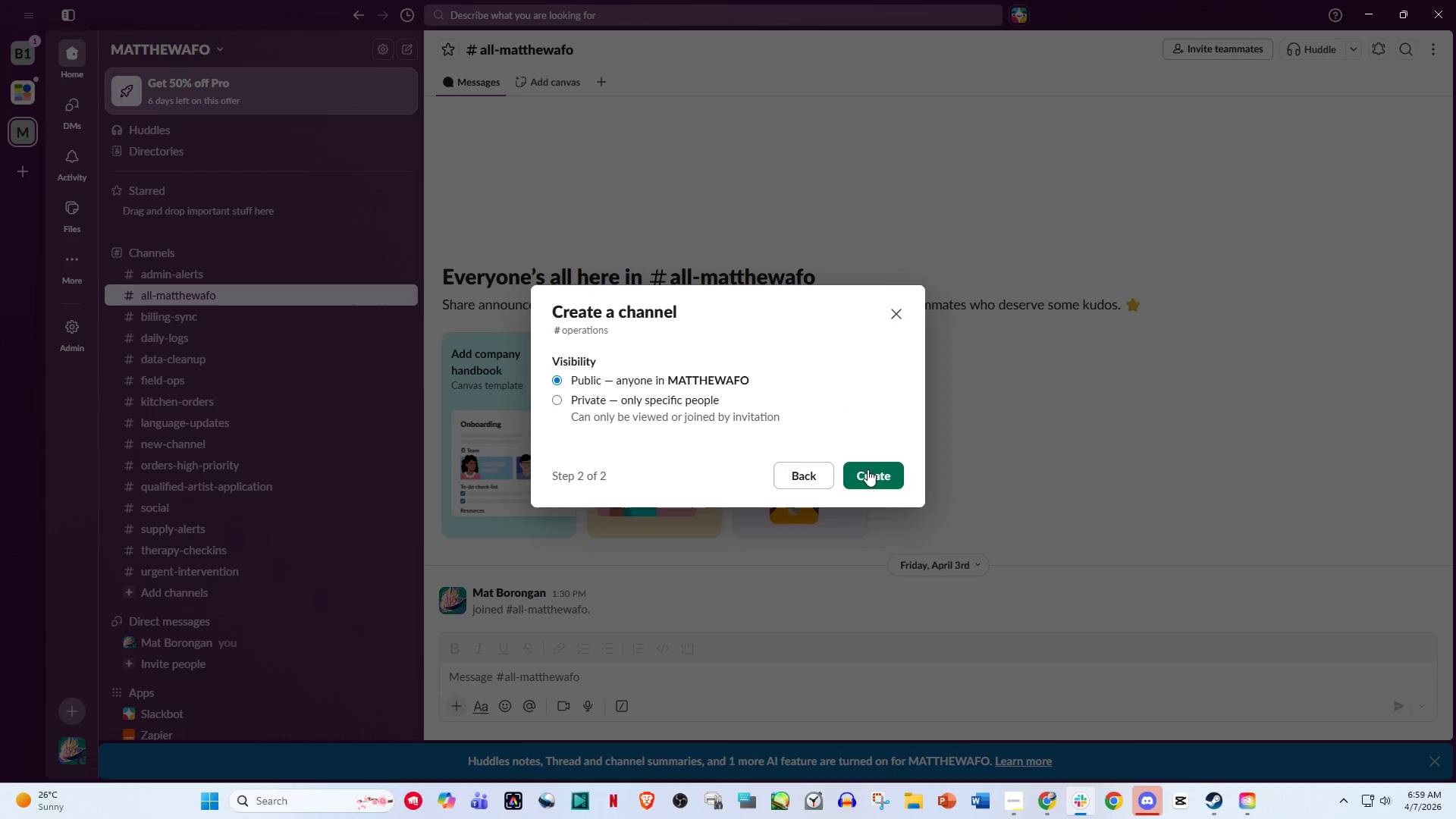 
left_click([868, 469])
 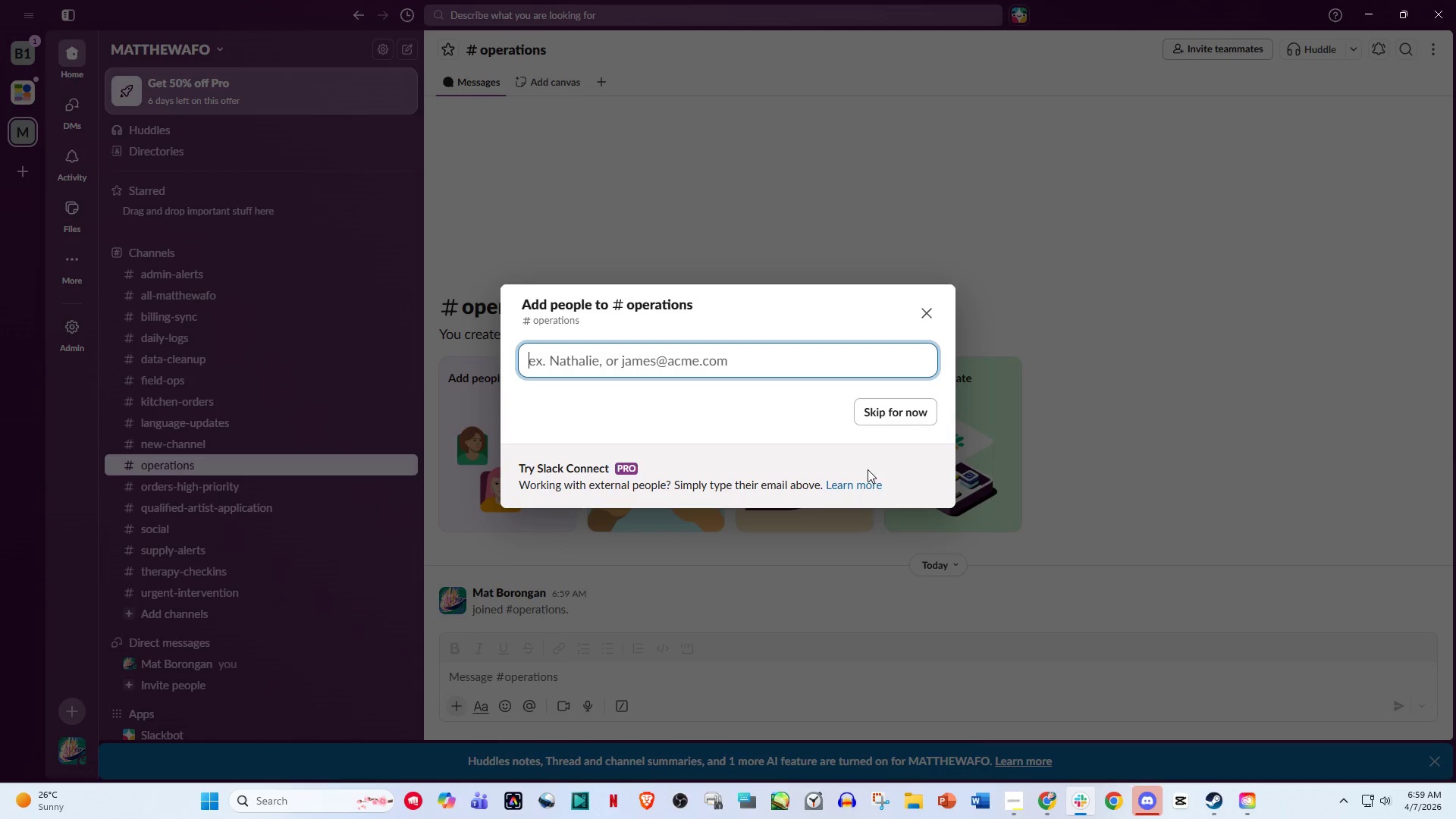 
left_click([883, 409])
 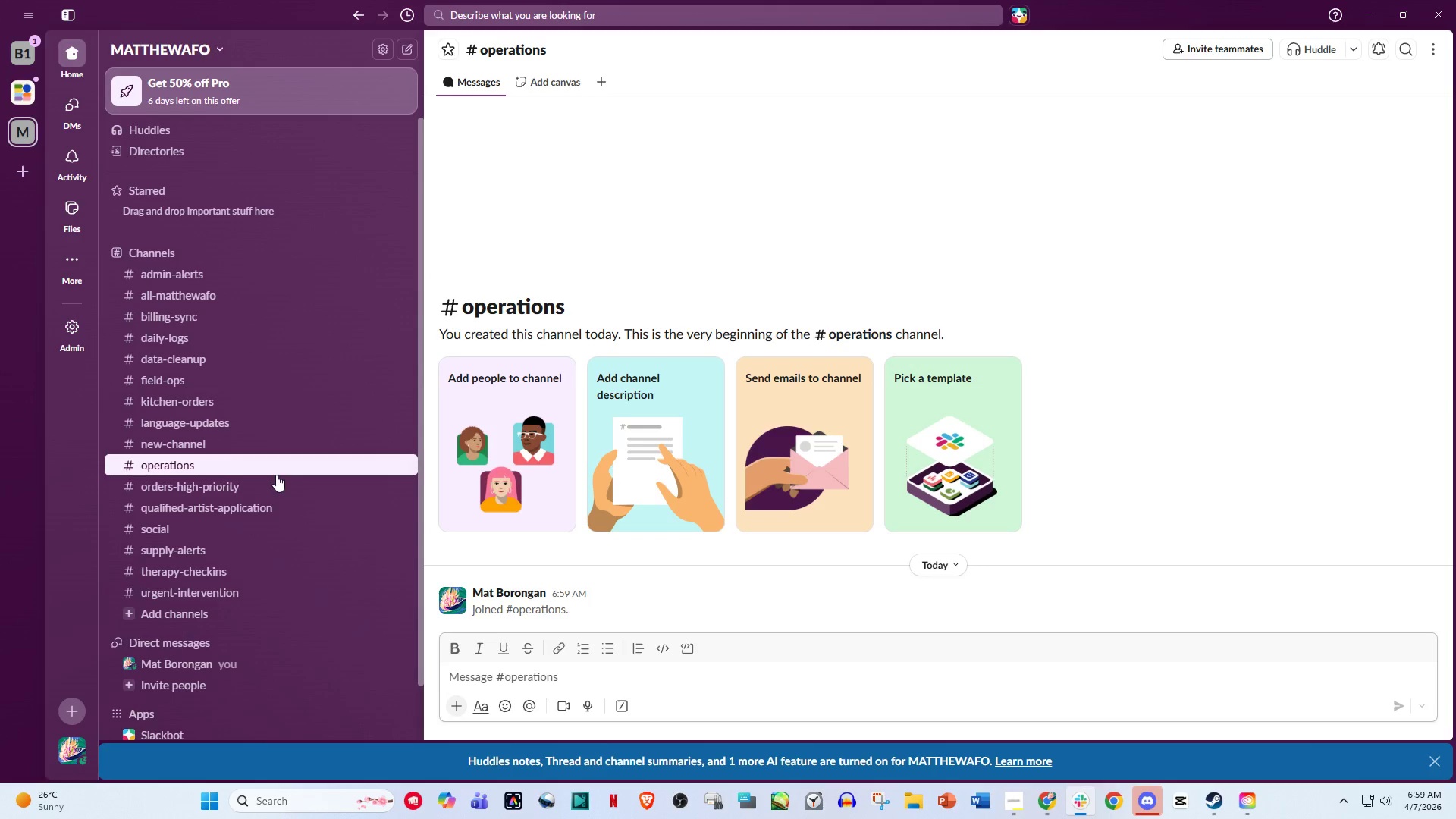 
wait(10.03)
 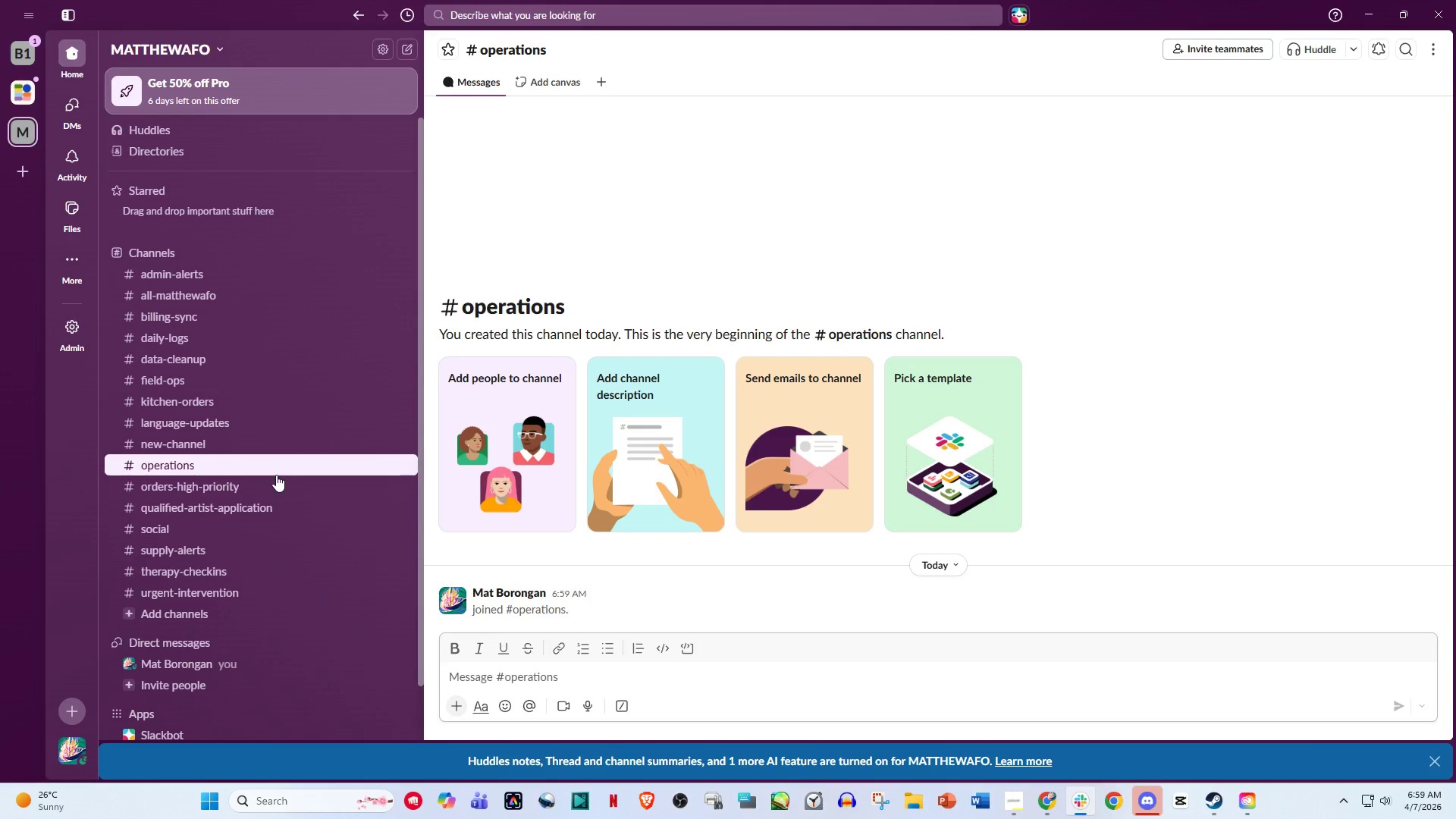 
left_click([1068, 811])
 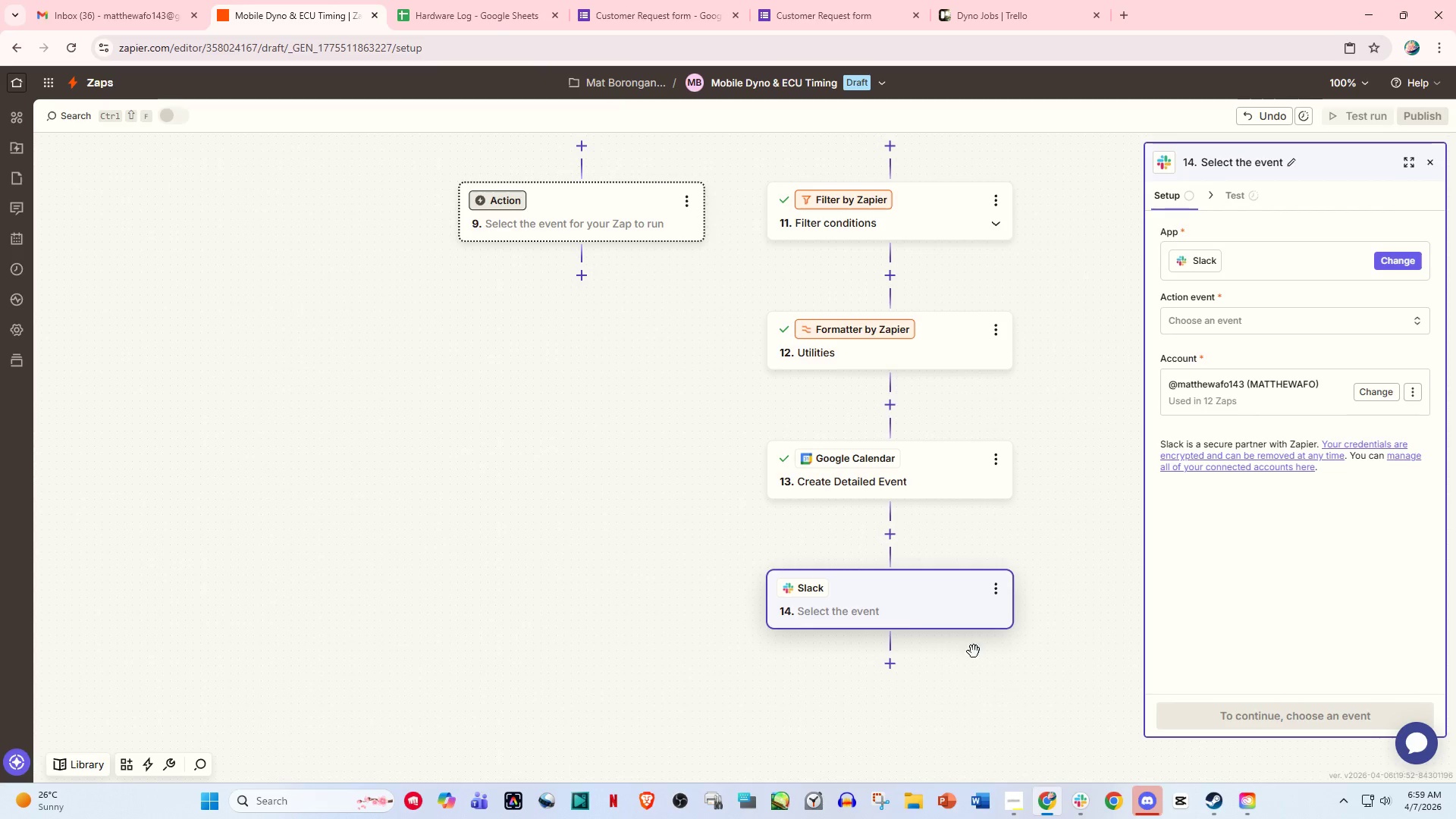 
left_click([905, 618])
 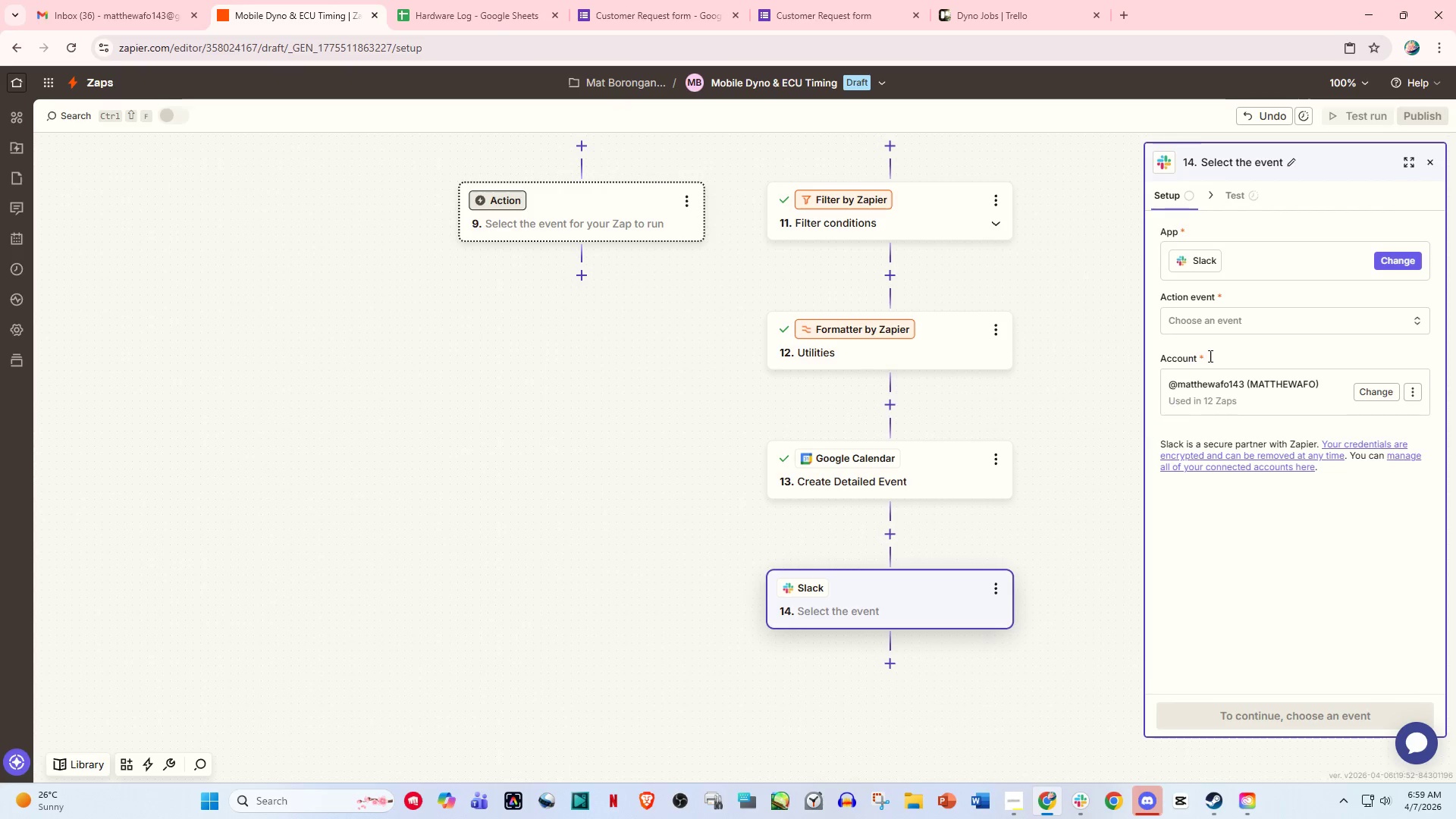 
left_click([1238, 328])
 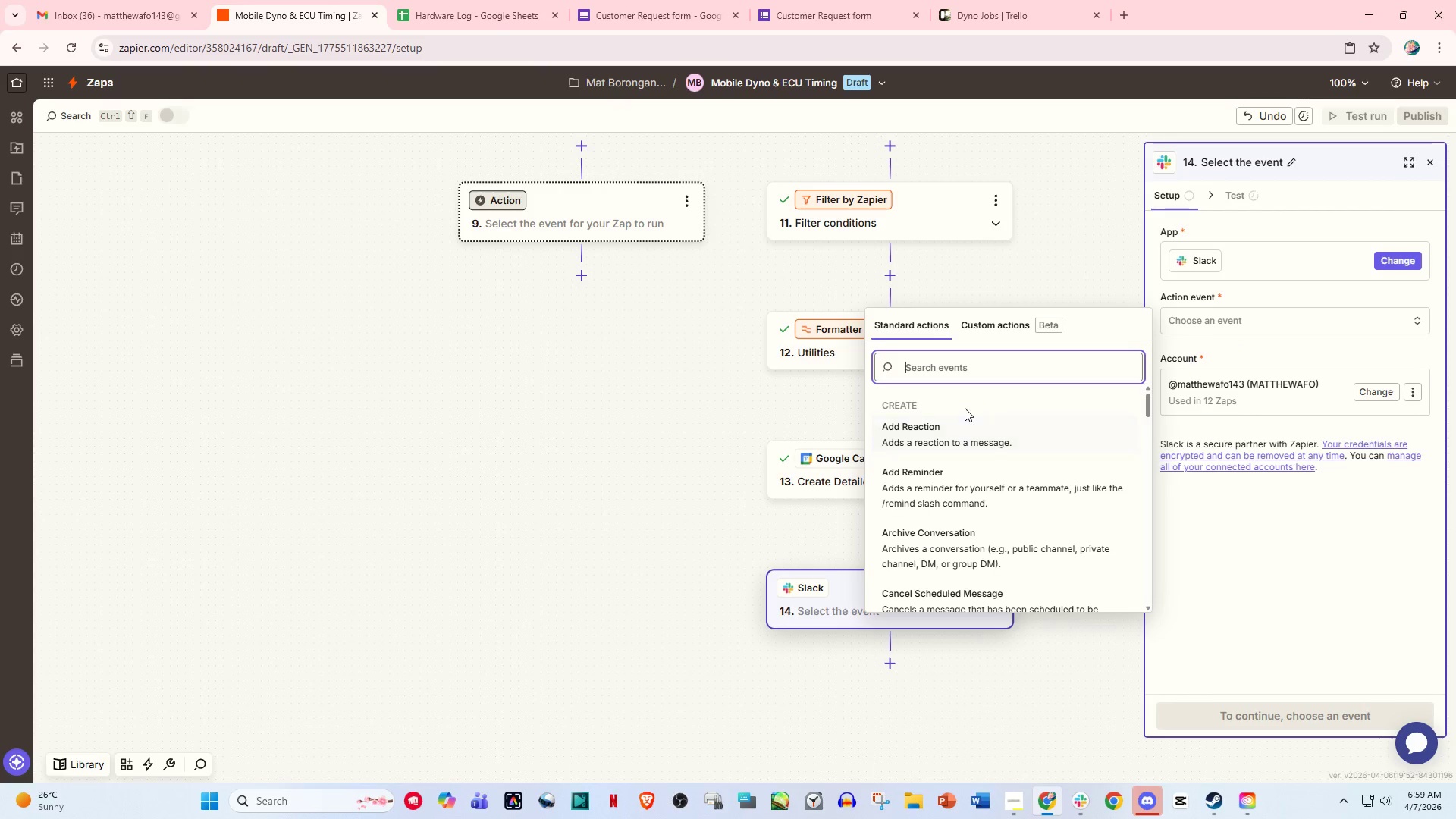 
type(SEN)
 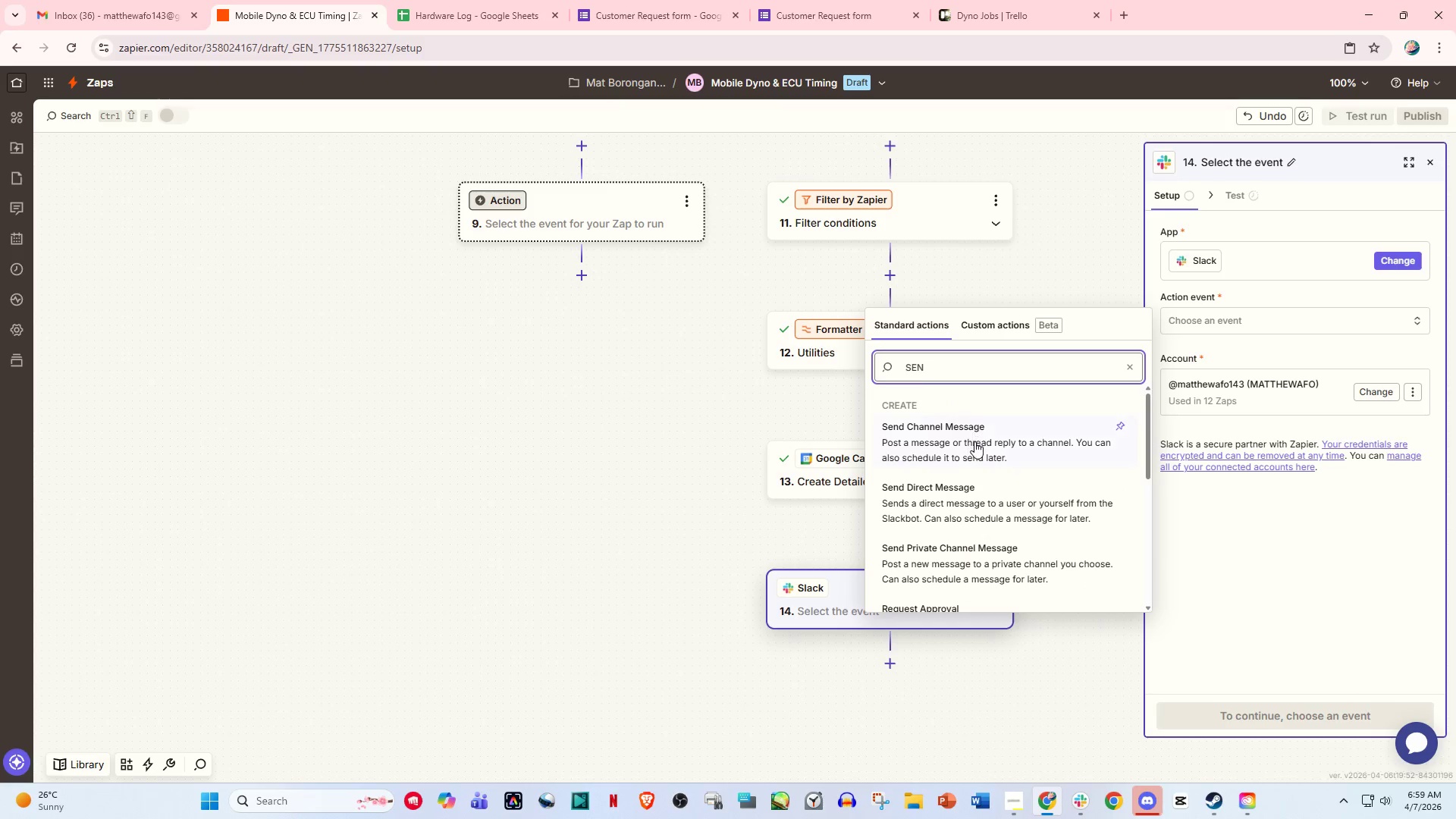 
left_click([974, 441])
 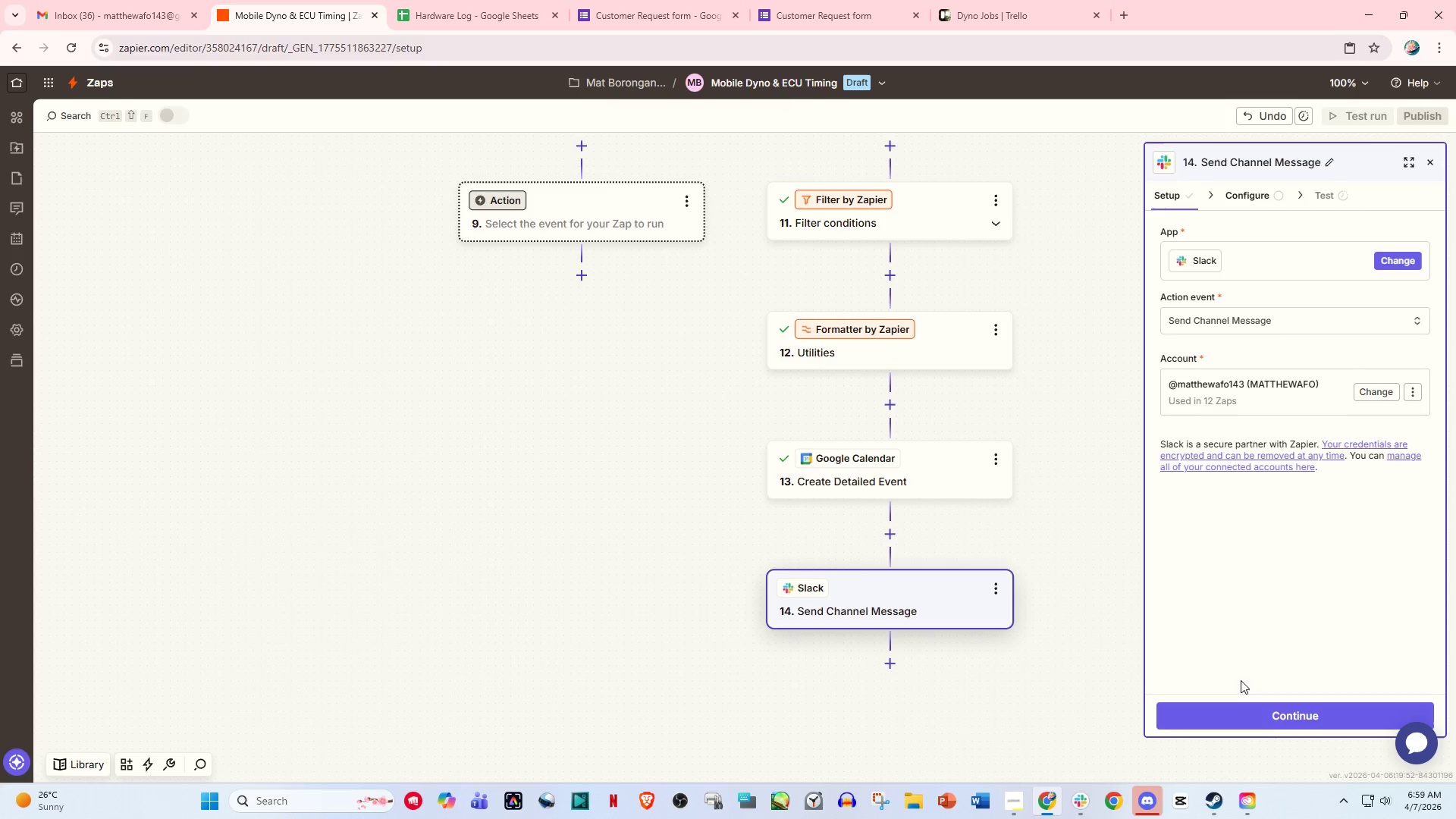 
left_click([1278, 725])
 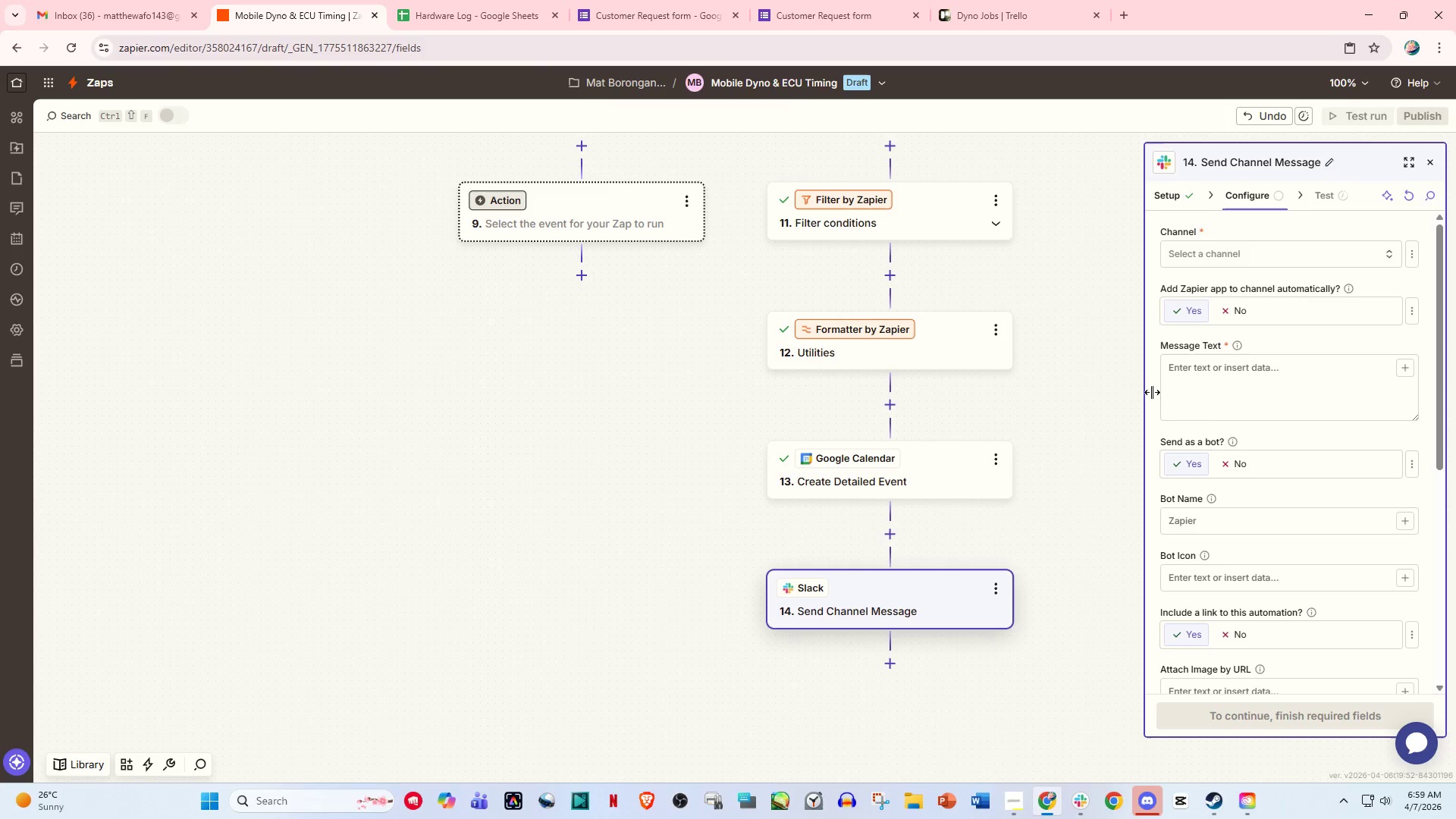 
left_click([1228, 384])
 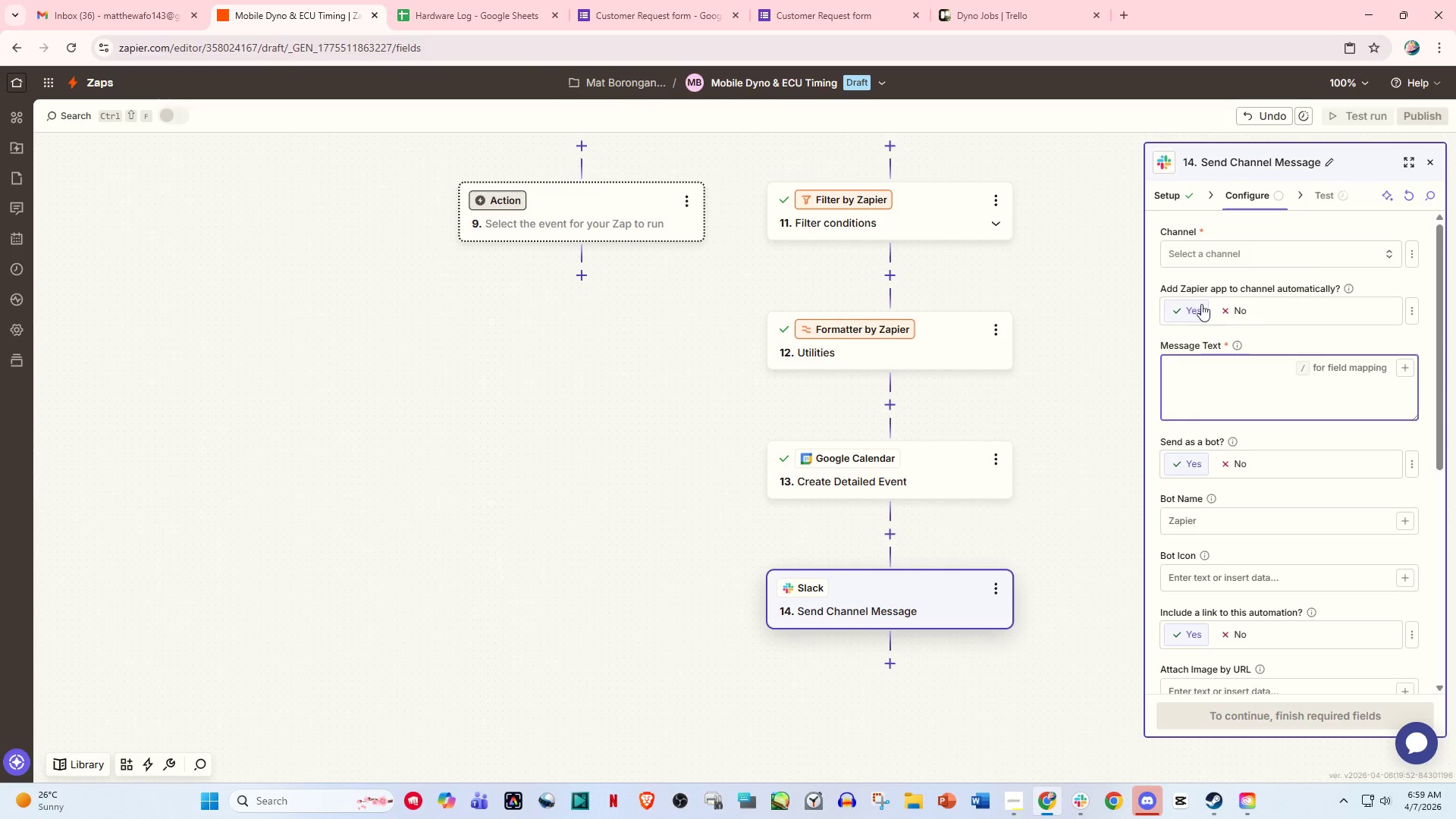 
left_click([1193, 245])
 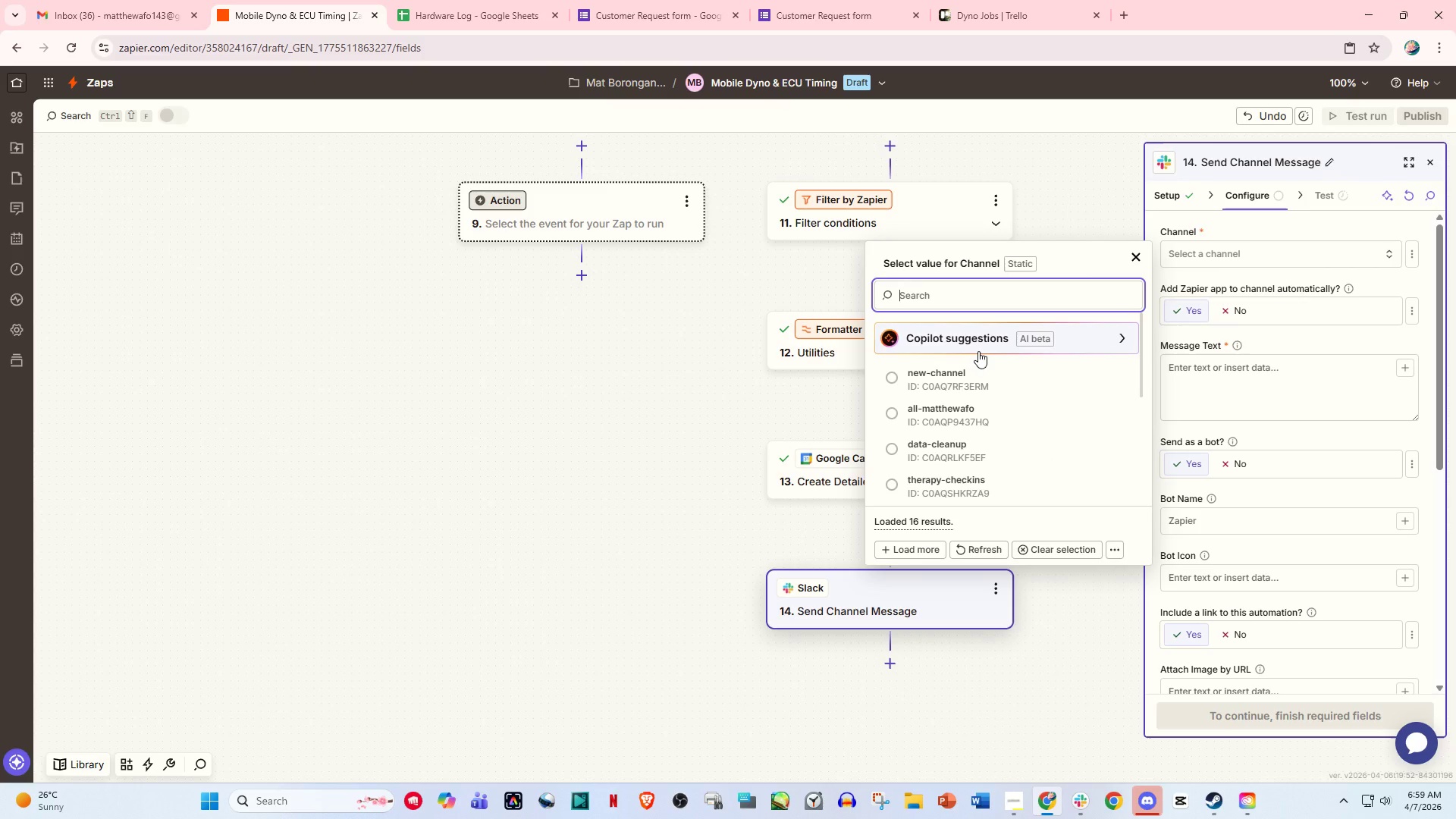 
type(OP)
 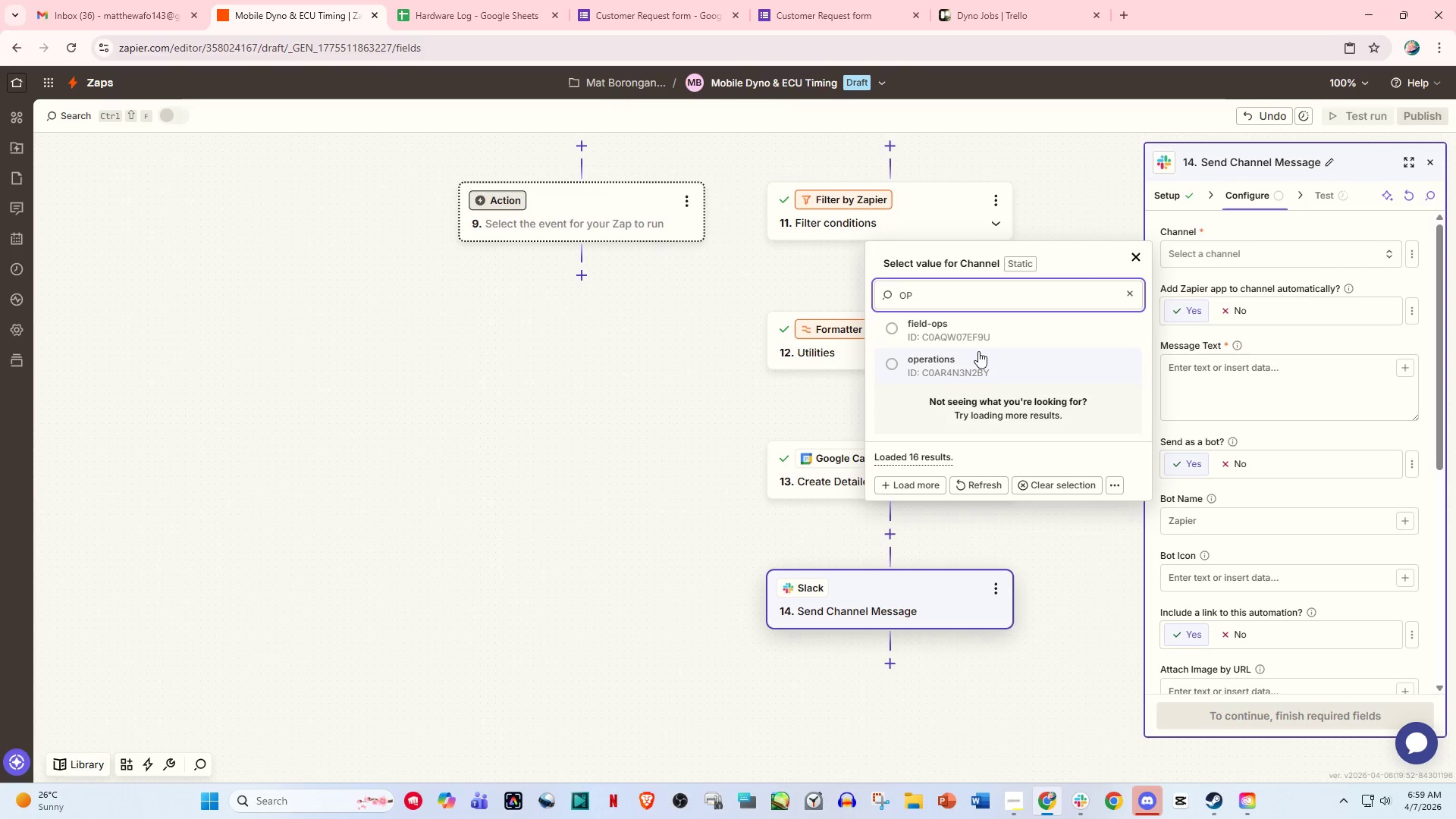 
left_click([978, 351])
 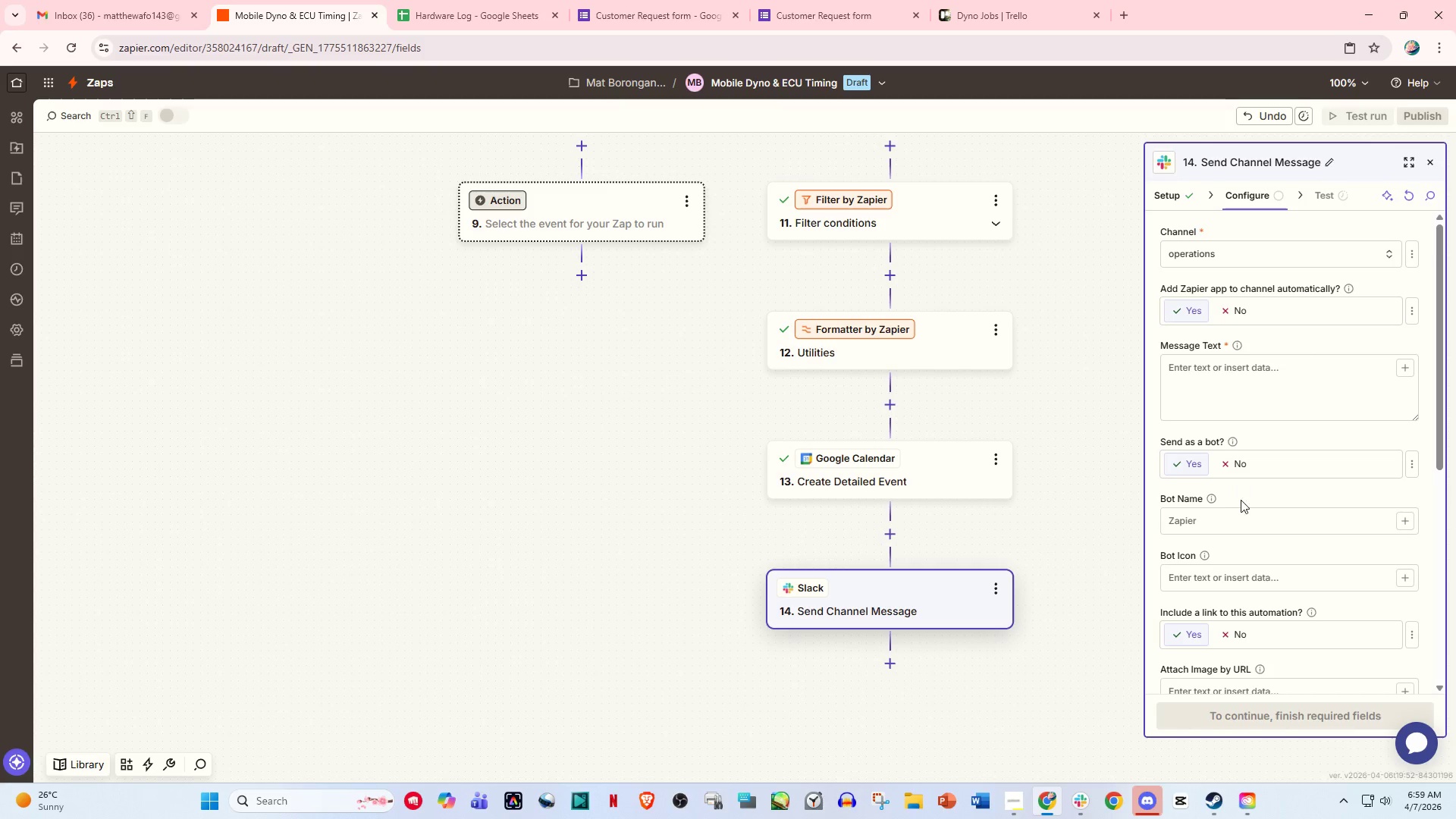 
left_click_drag(start_coordinate=[1224, 530], to_coordinate=[1099, 529])
 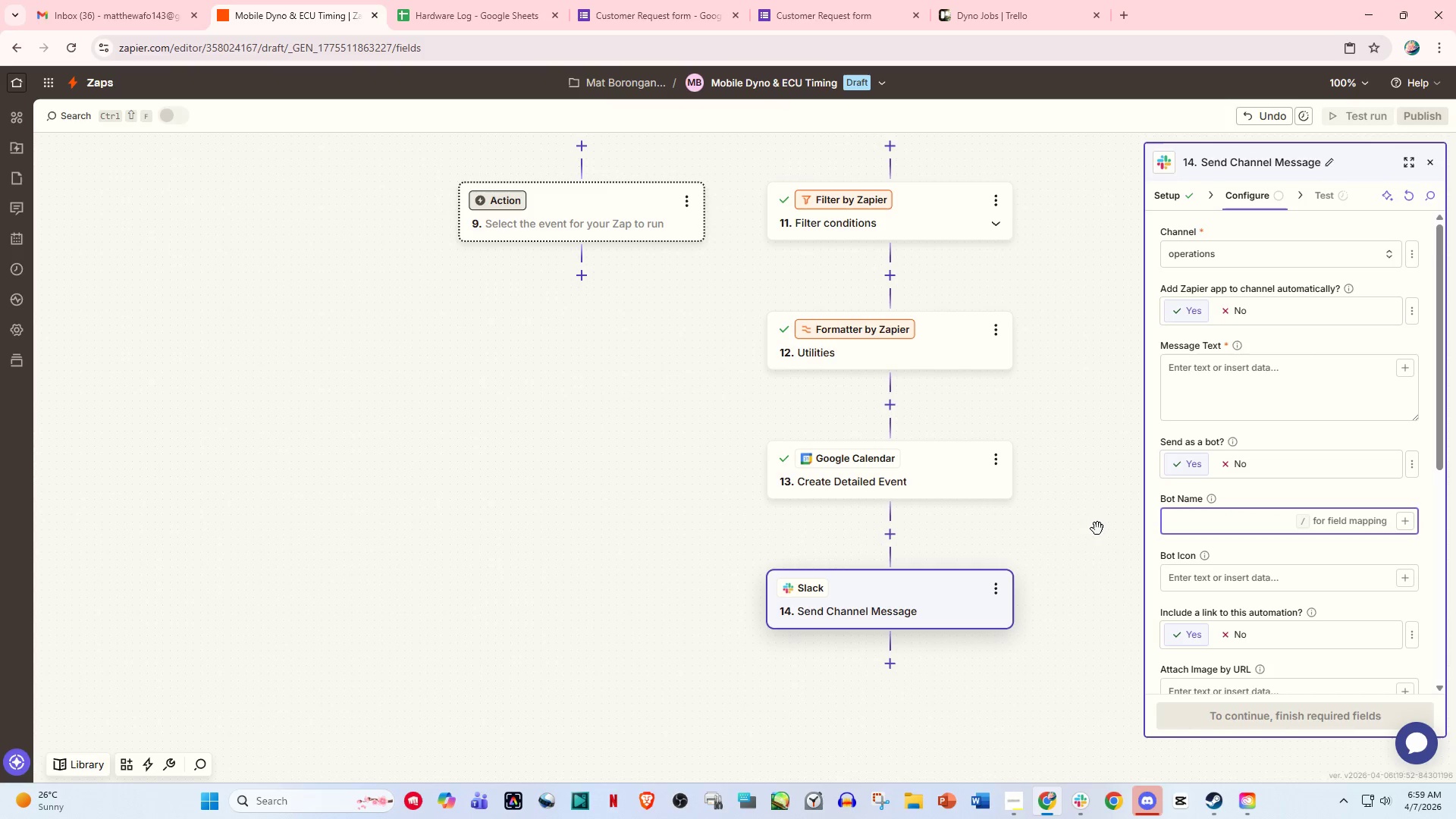 
type(oPERA)
key(Backspace)
key(Backspace)
key(Backspace)
key(Backspace)
key(Backspace)
type(oP)
key(Backspace)
key(Backspace)
type(Operations NO)
key(Backspace)
type(otifications )
key(Backspace)
type( )
key(Backspace)
key(Backspace)
type( BO)
key(Backspace)
type(ot)
 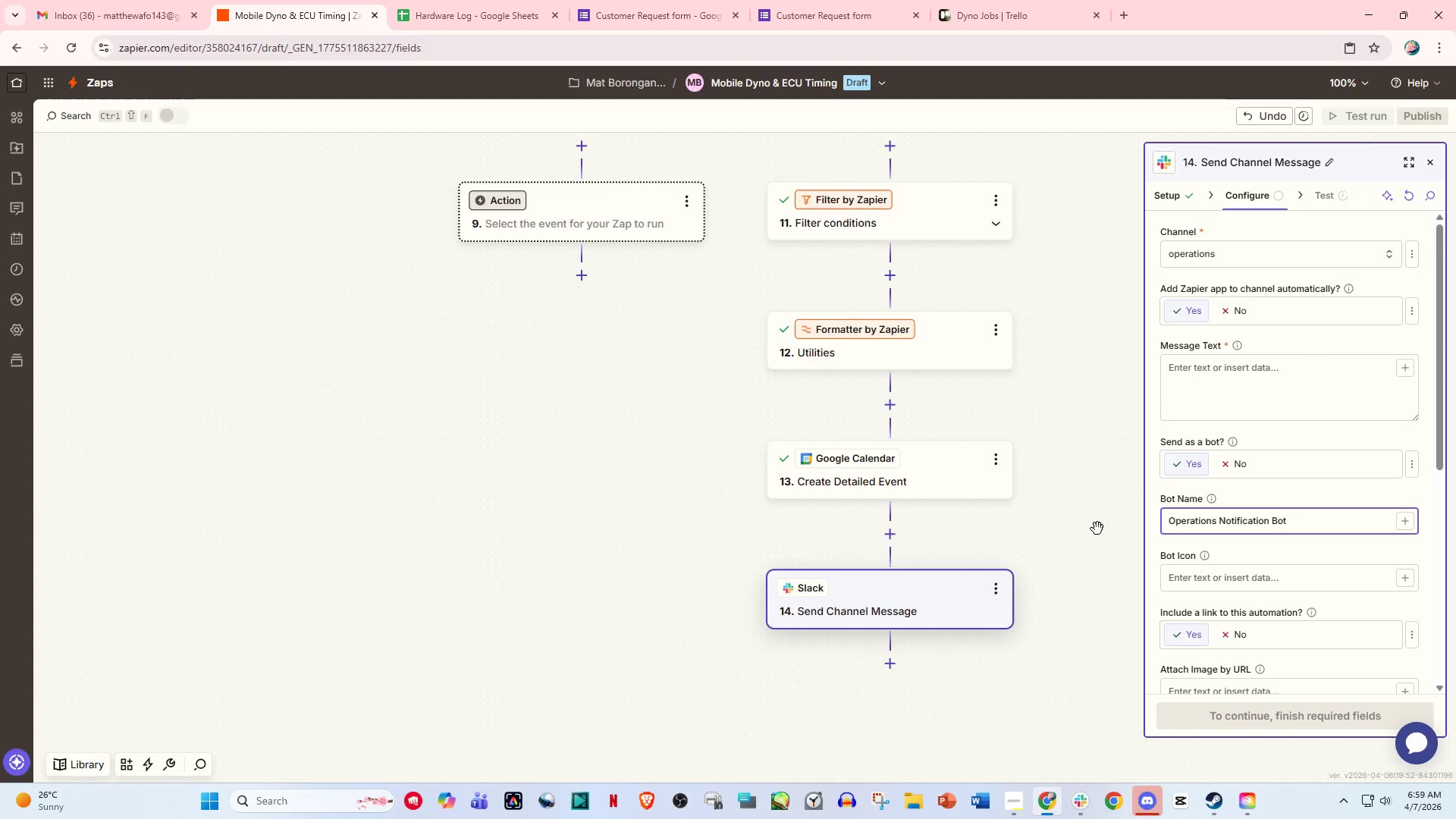 
left_click_drag(start_coordinate=[1233, 406], to_coordinate=[1224, 400])
 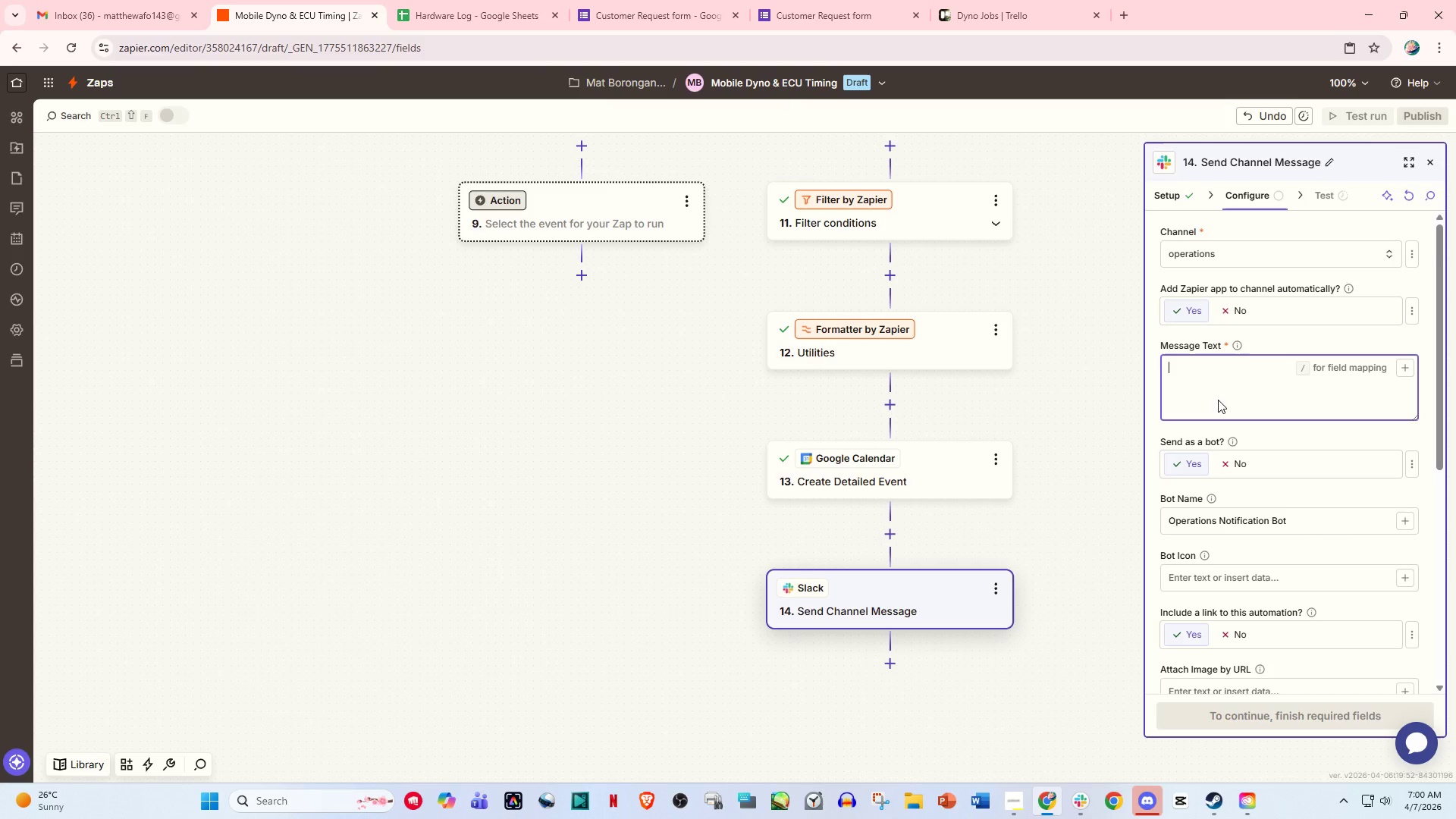 
type(equiop)
key(Backspace)
key(Backspace)
key(Backspace)
key(Backspace)
key(Backspace)
key(Backspace)
key(Backspace)
type(EQUIPMENT ISUS)
key(Backspace)
key(Backspace)
type(SUE DETECTED)
 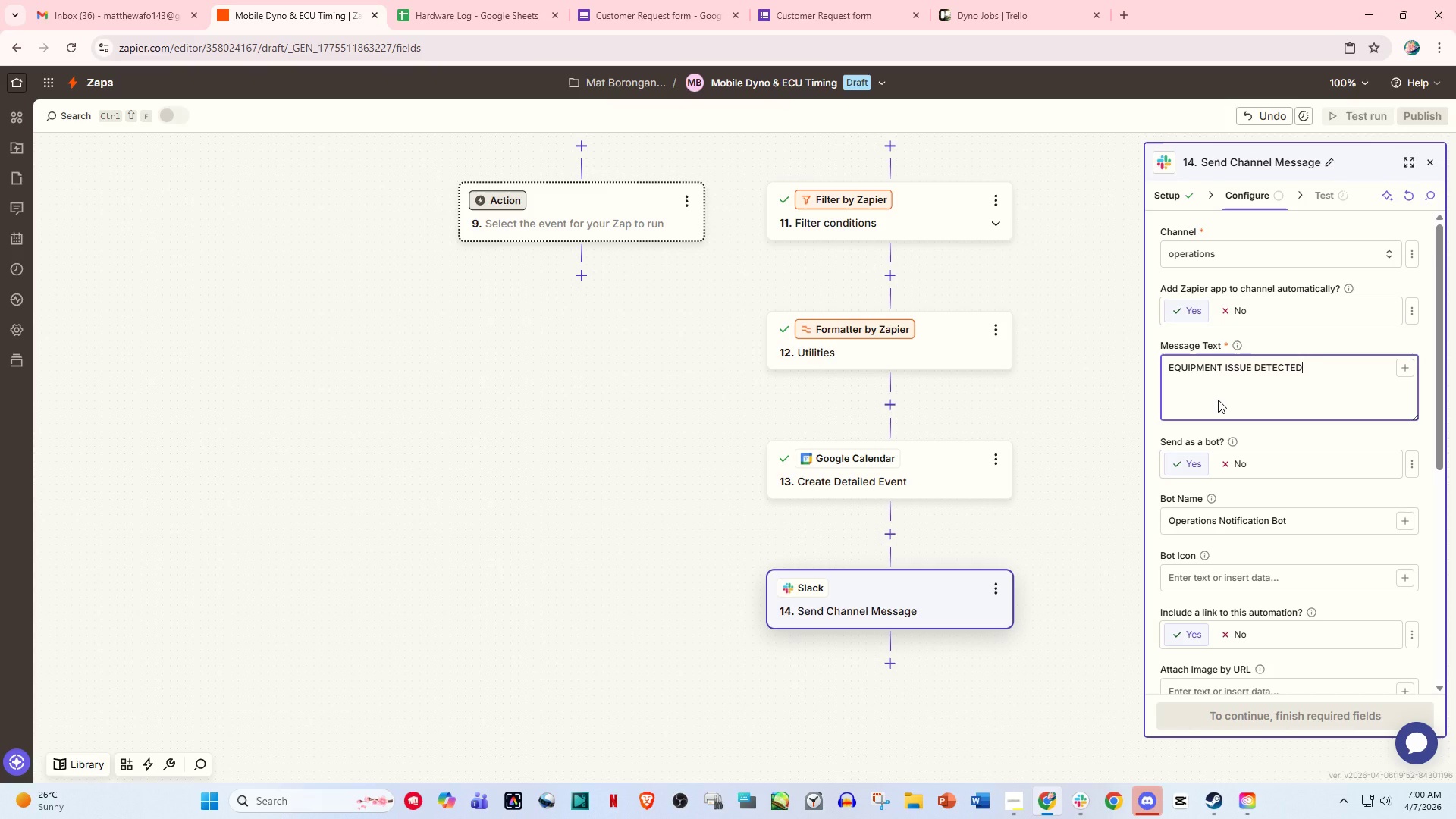 
key(Enter)
 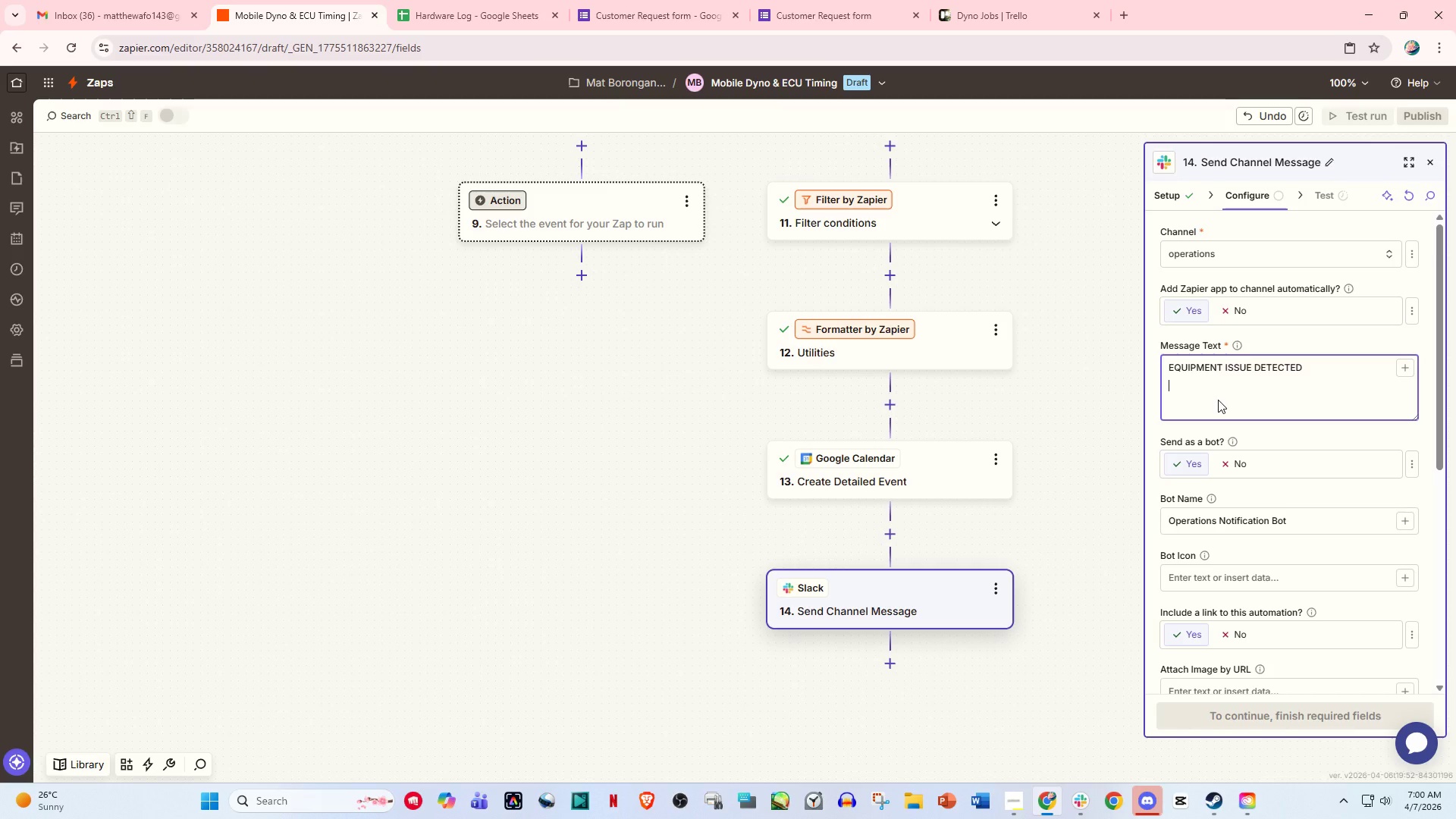 
type(CUST)
key(Backspace)
key(Backspace)
key(Backspace)
type(ustone)
key(Backspace)
key(Backspace)
type(mer:     )
key(Backspace)
key(Backspace)
key(Backspace)
key(Backspace)
key(Backspace)
type(      )
 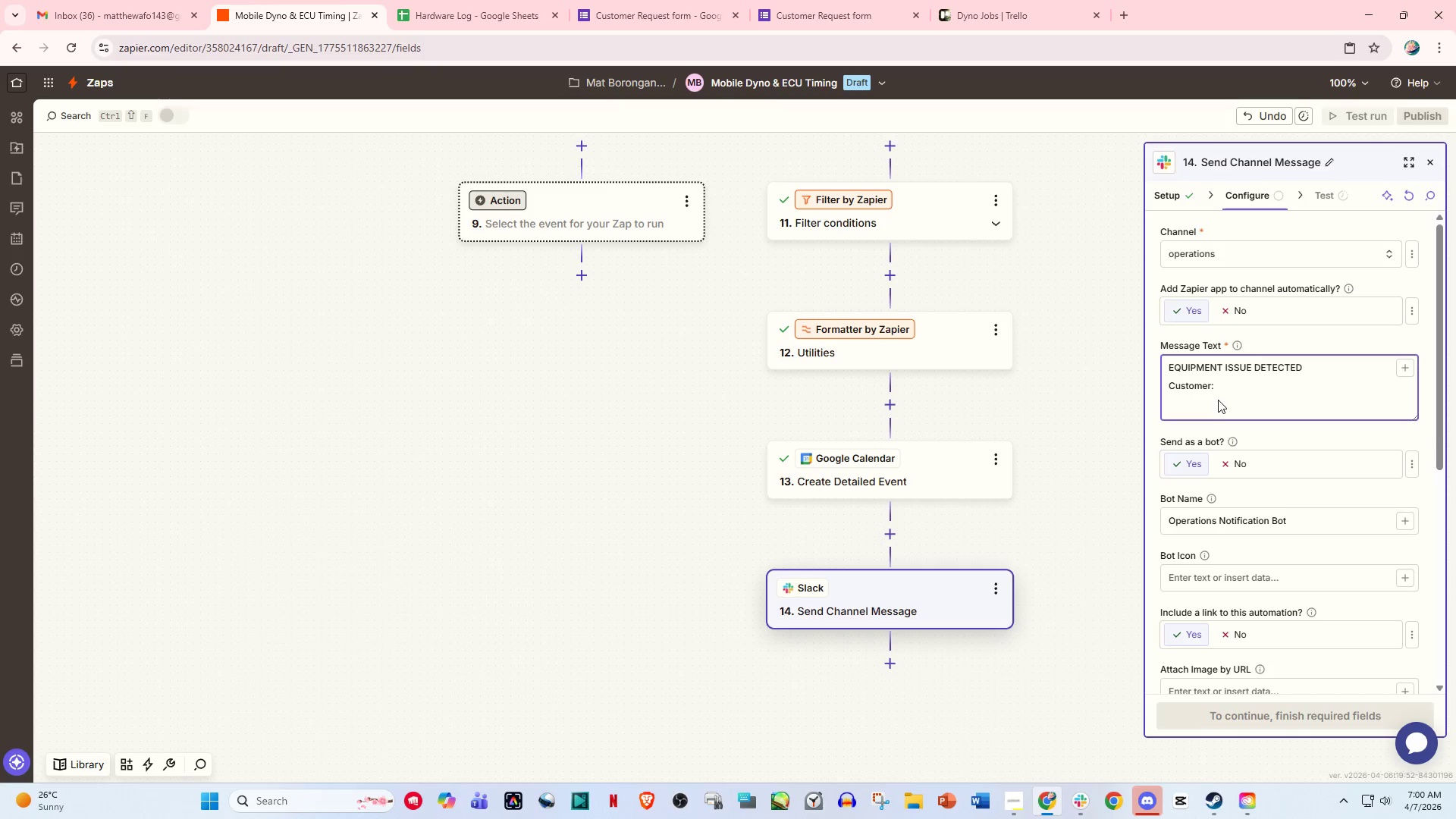 
left_click_drag(start_coordinate=[1236, 388], to_coordinate=[1156, 388])
 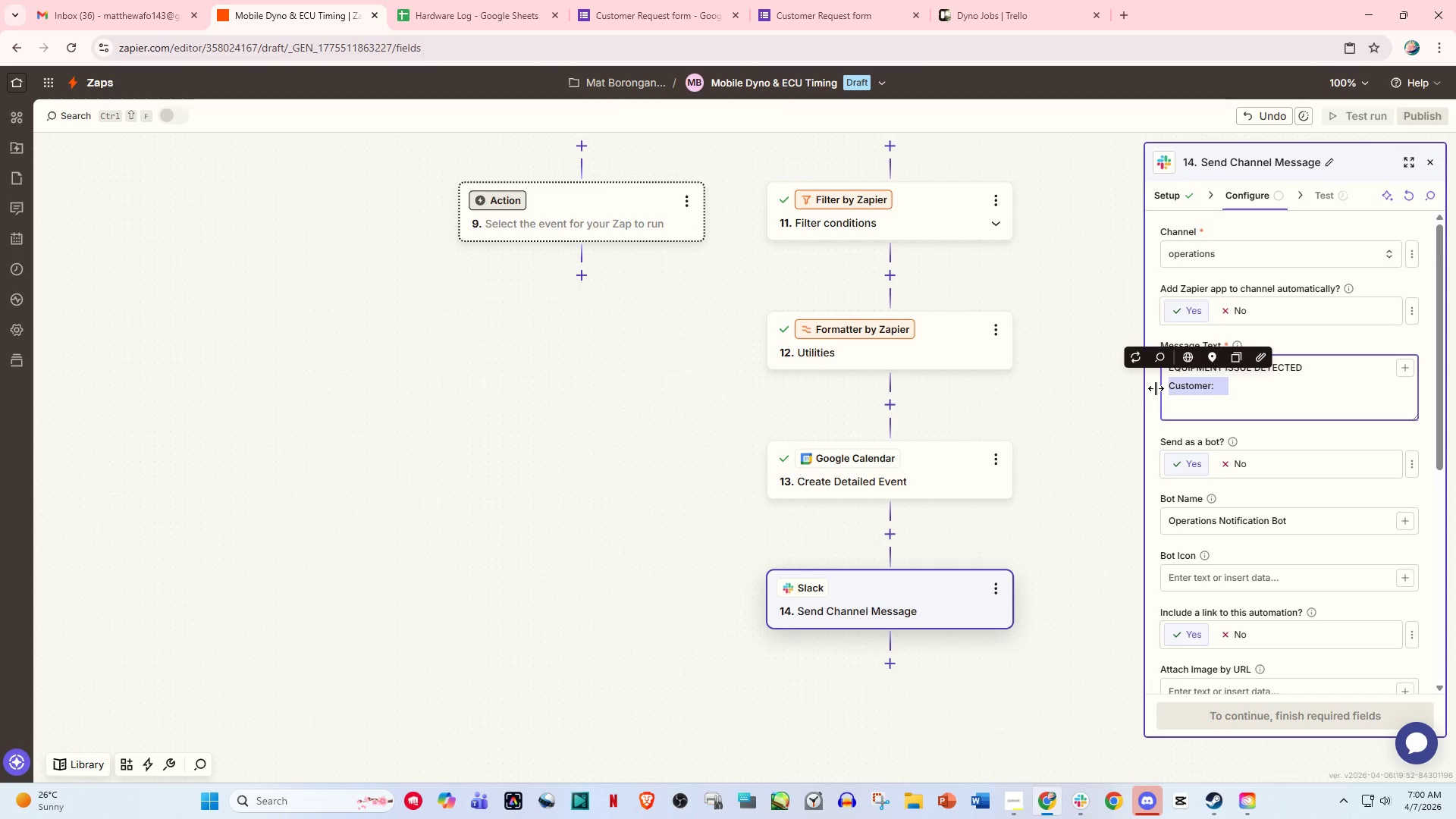 
key(Control+C)
 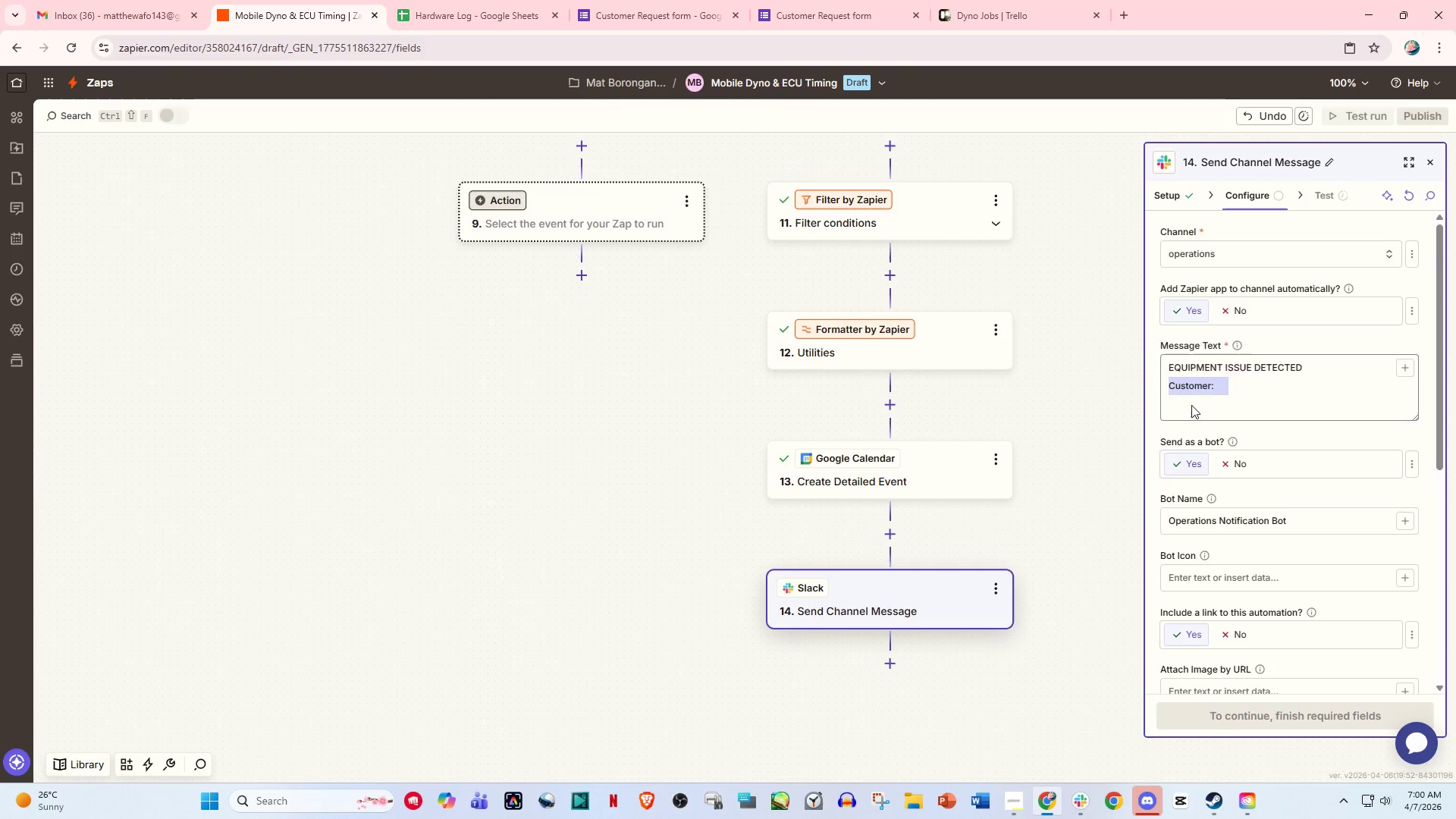 
left_click([1191, 405])
 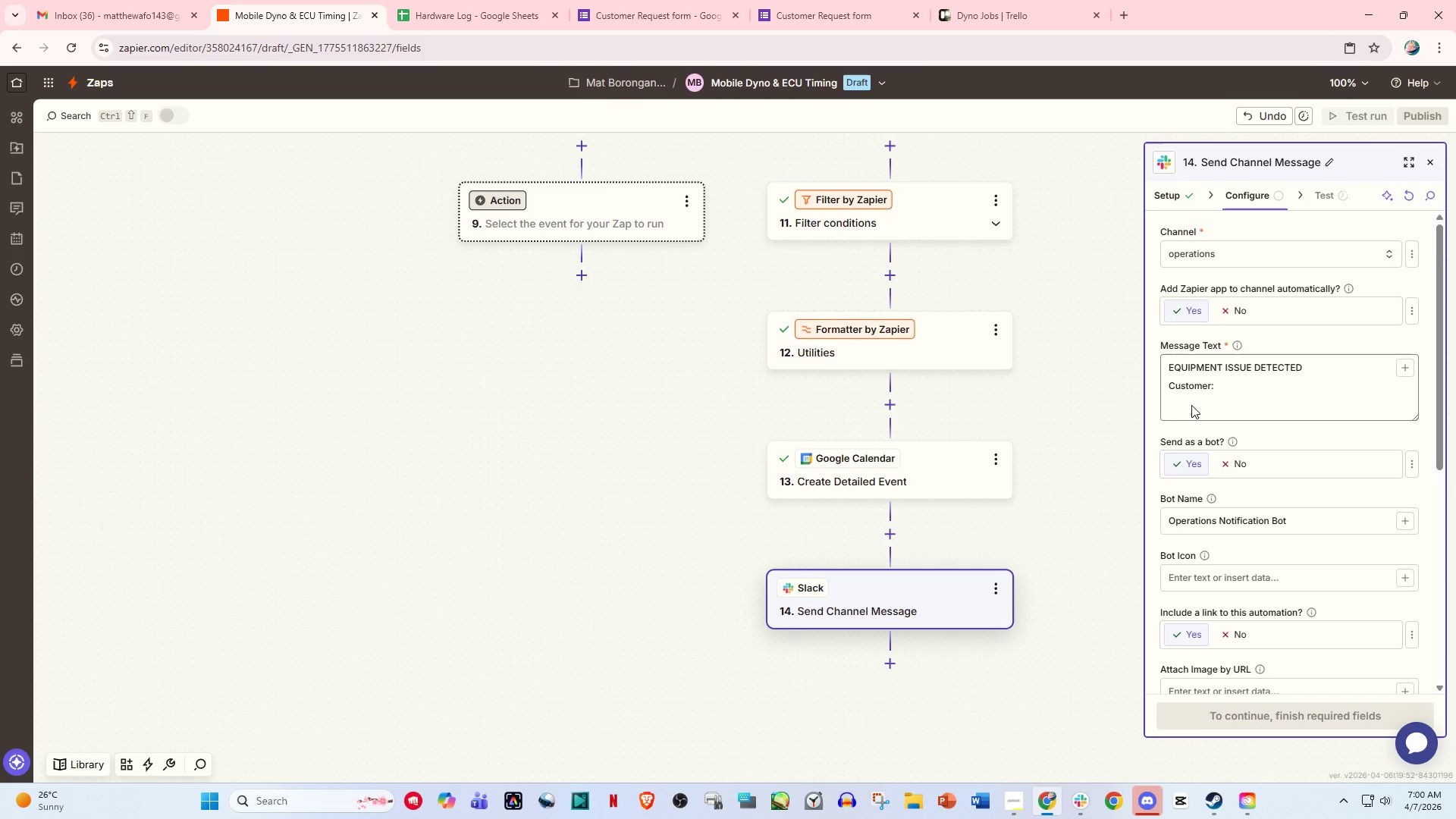 
left_click([1193, 403])
 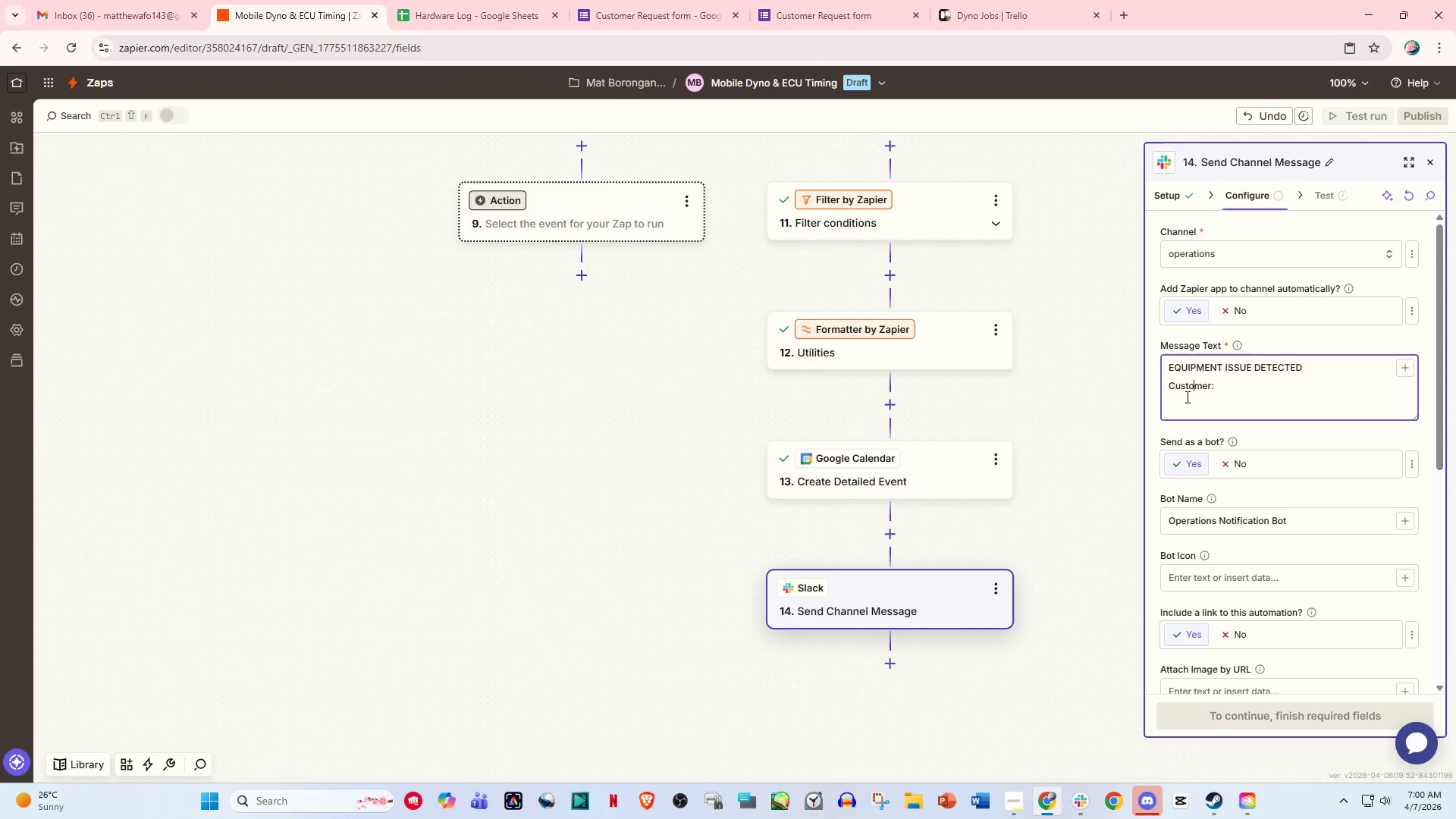 
left_click([1218, 388])
 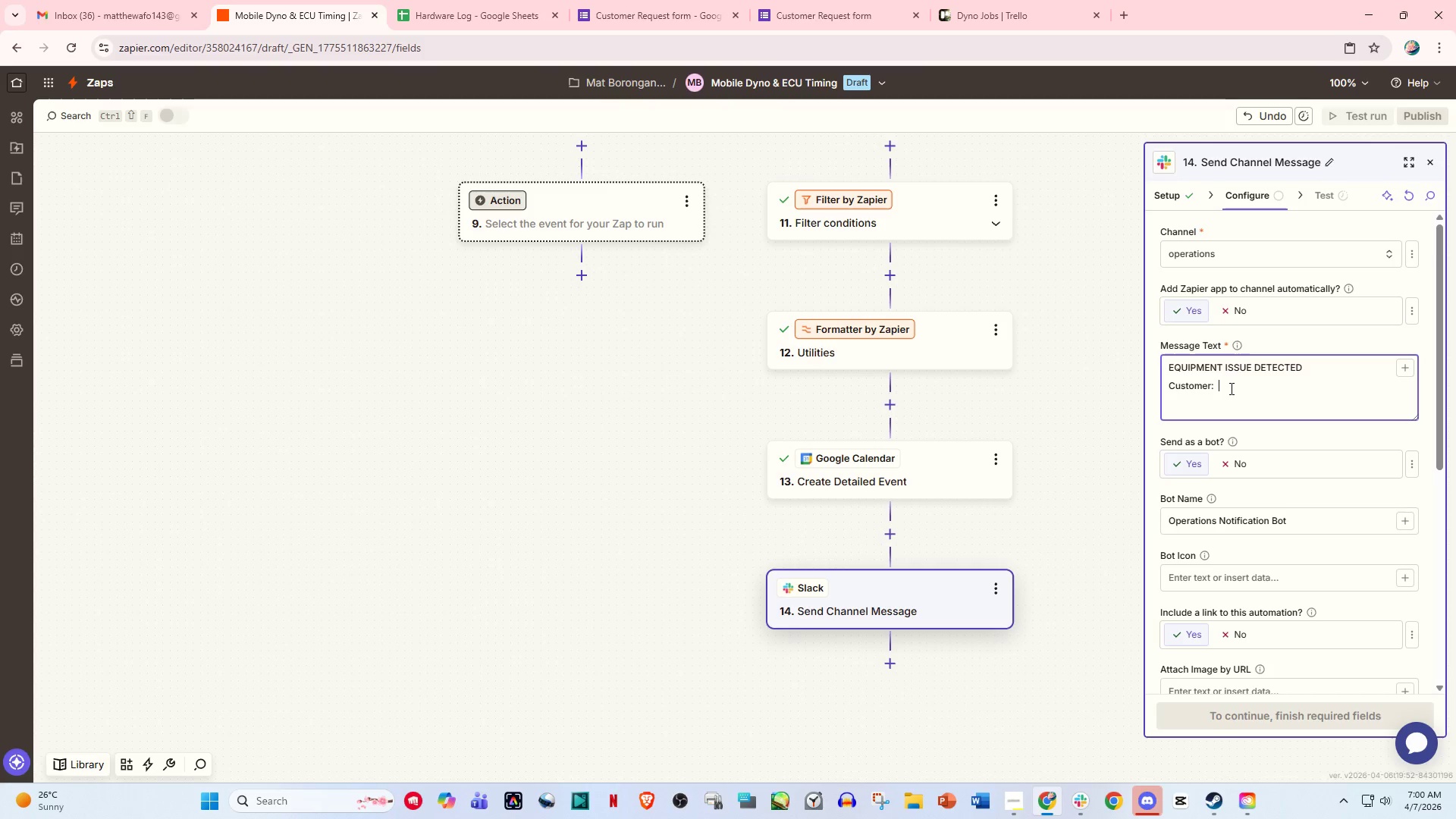 
key(Enter)
 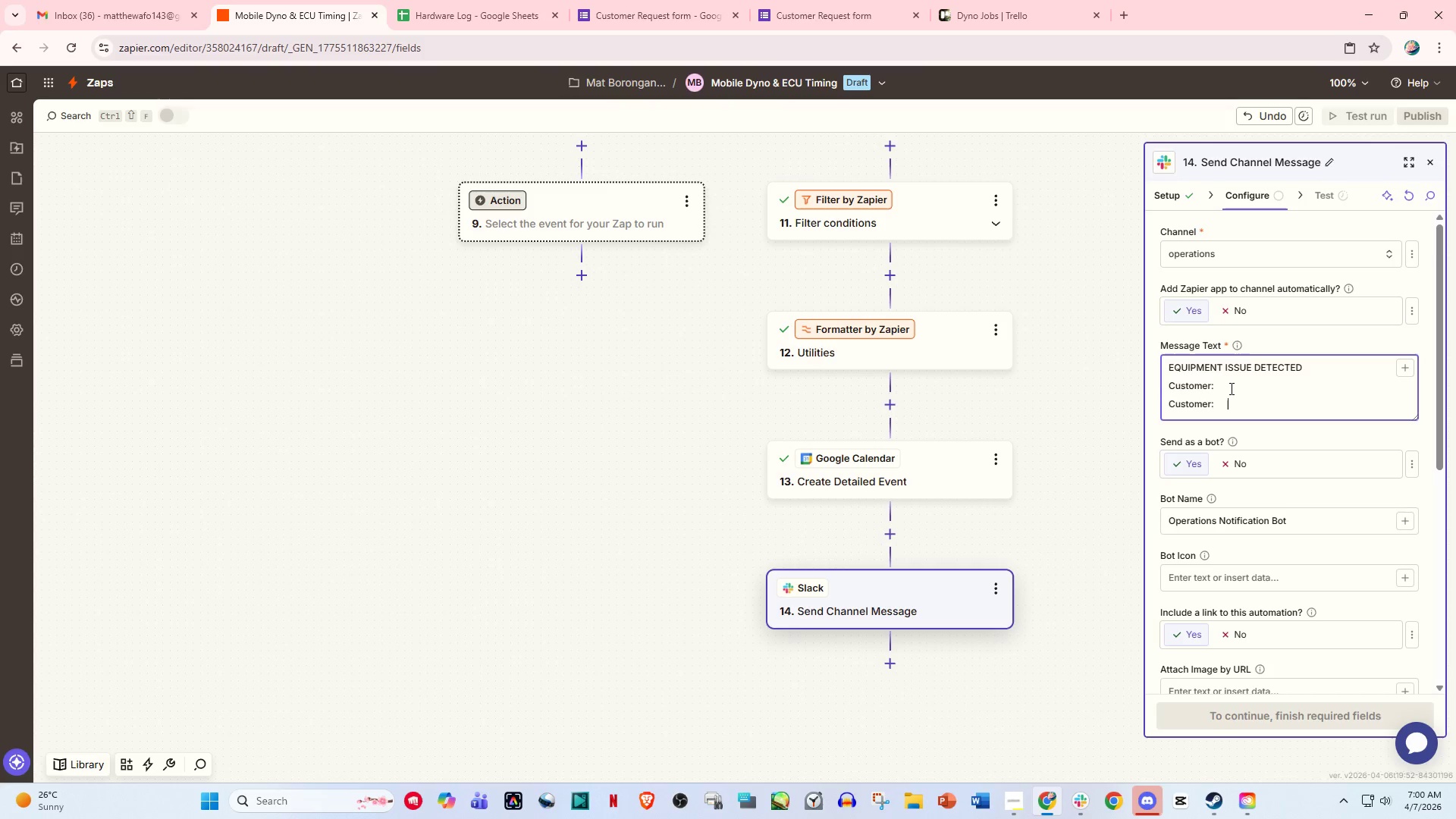 
key(Control+V)
 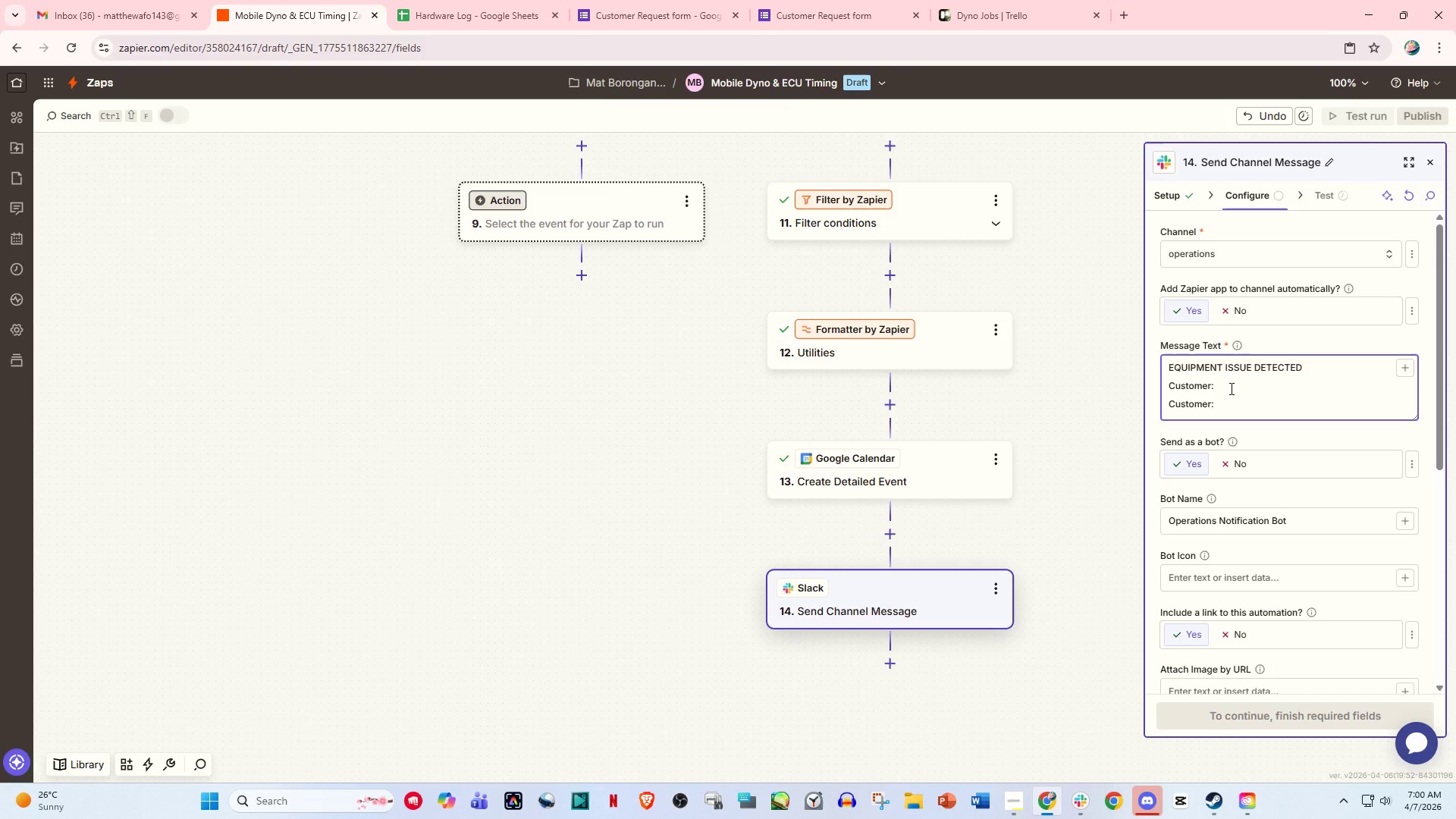 
key(Enter)
 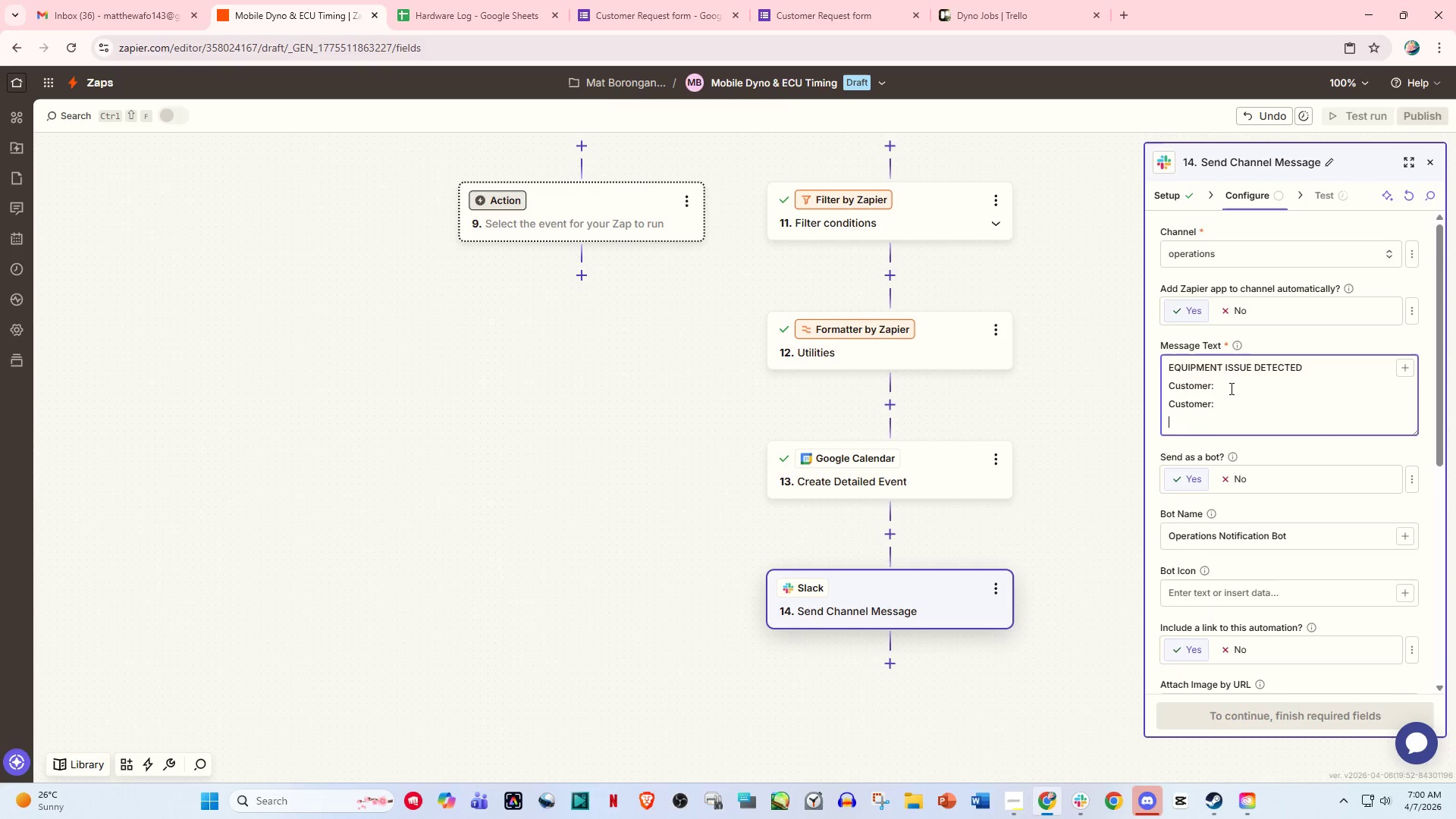 
key(Control+V)
 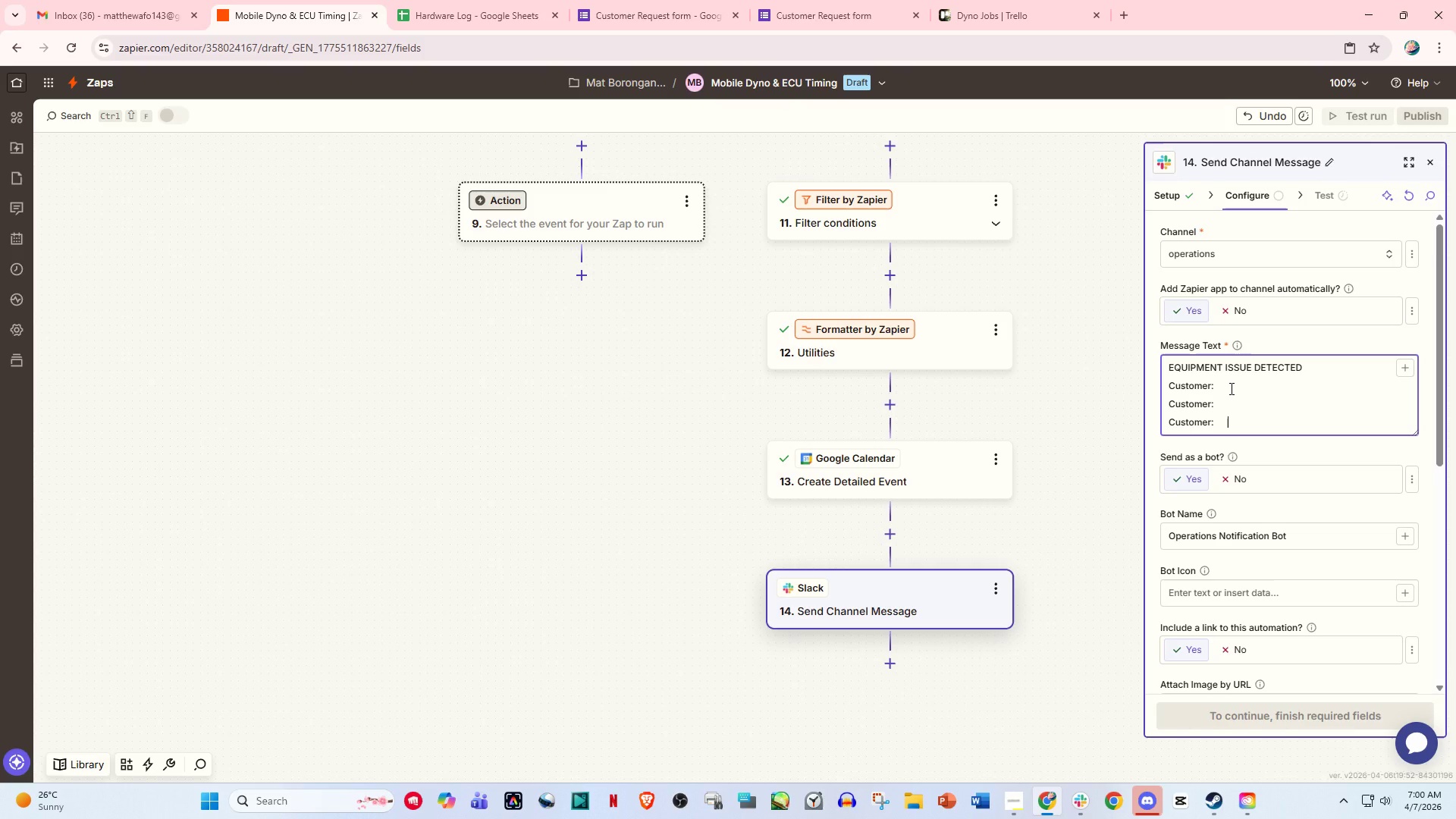 
key(Enter)
 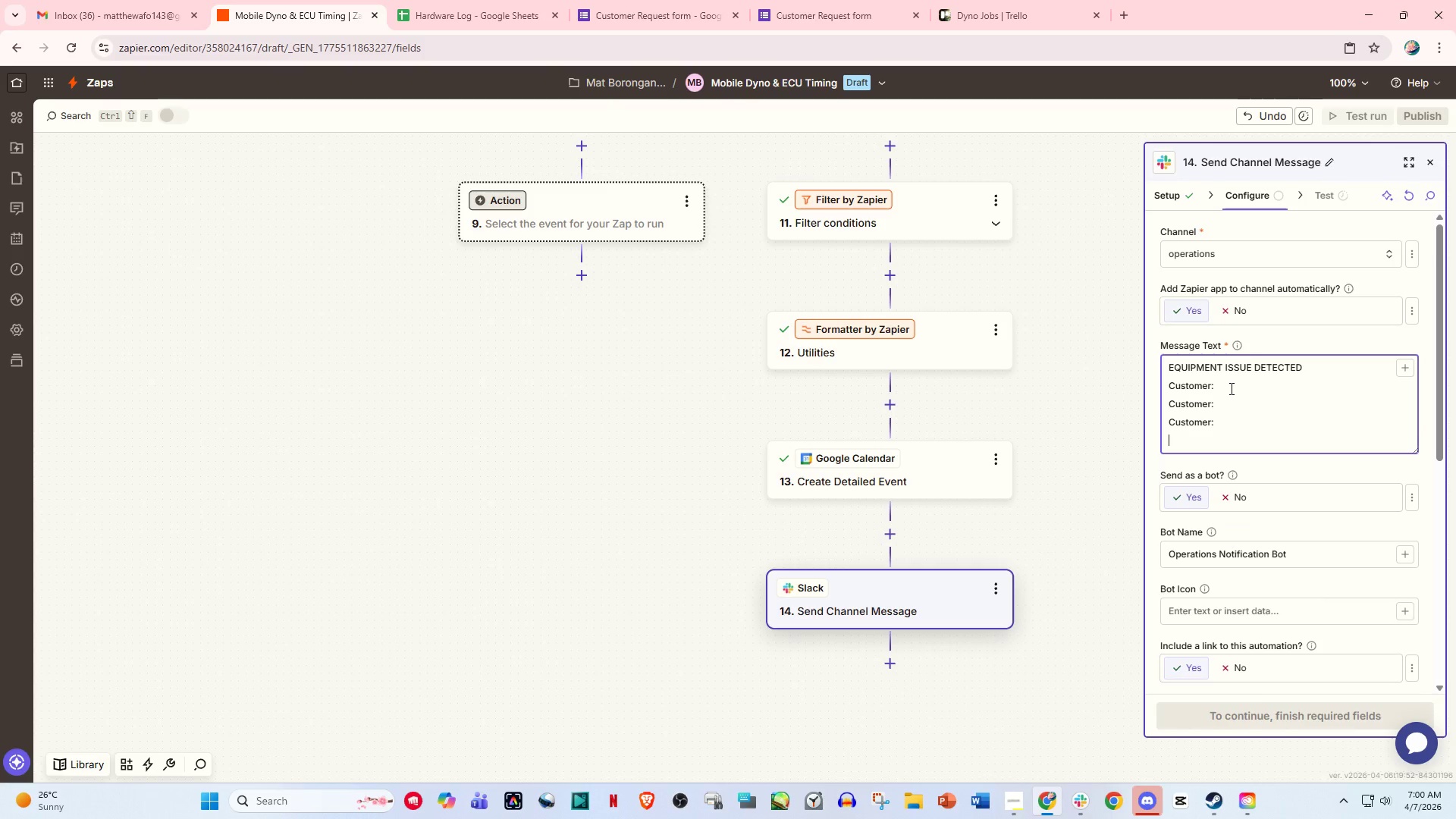 
key(Control+V)
 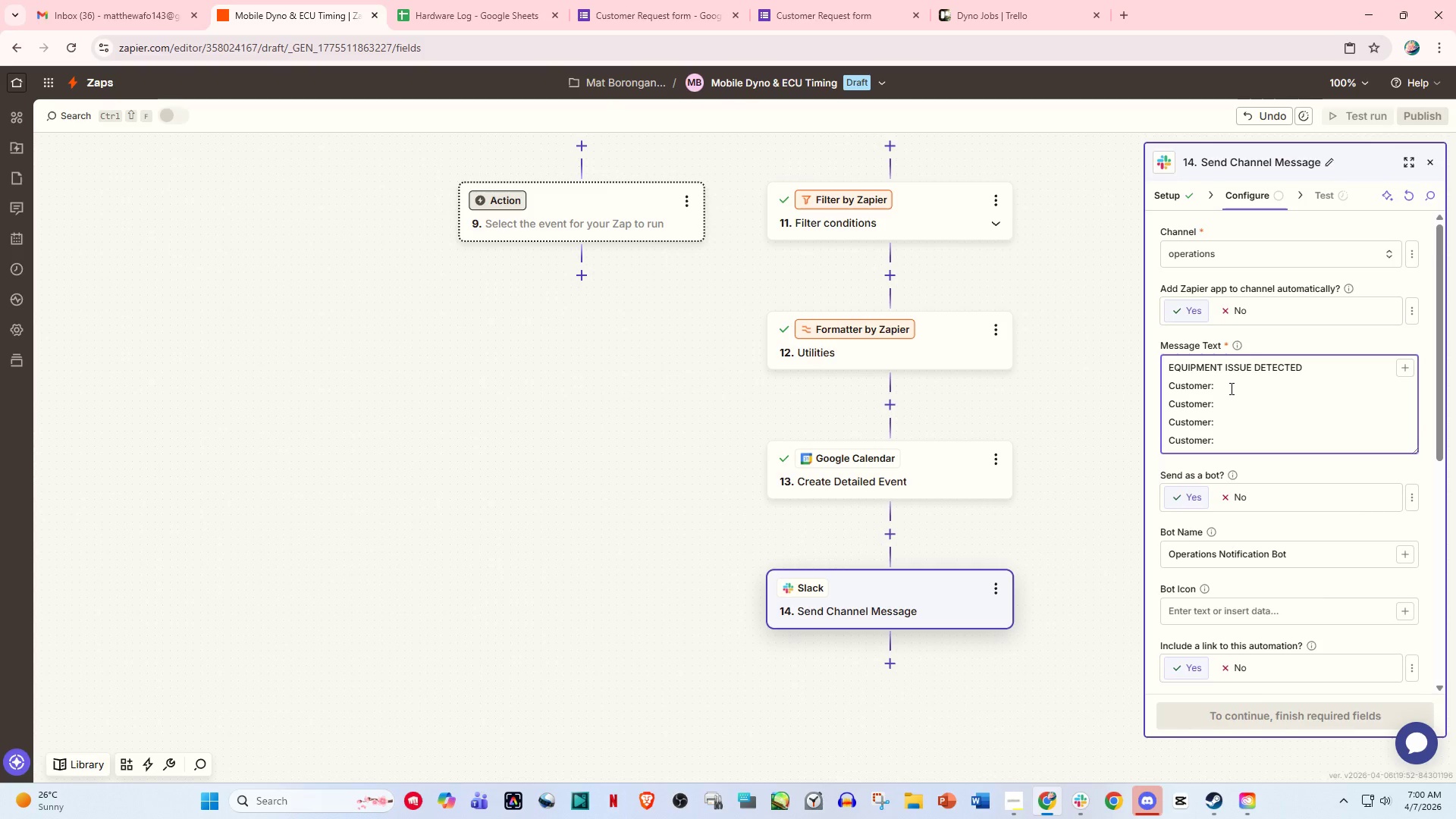 
key(Enter)
 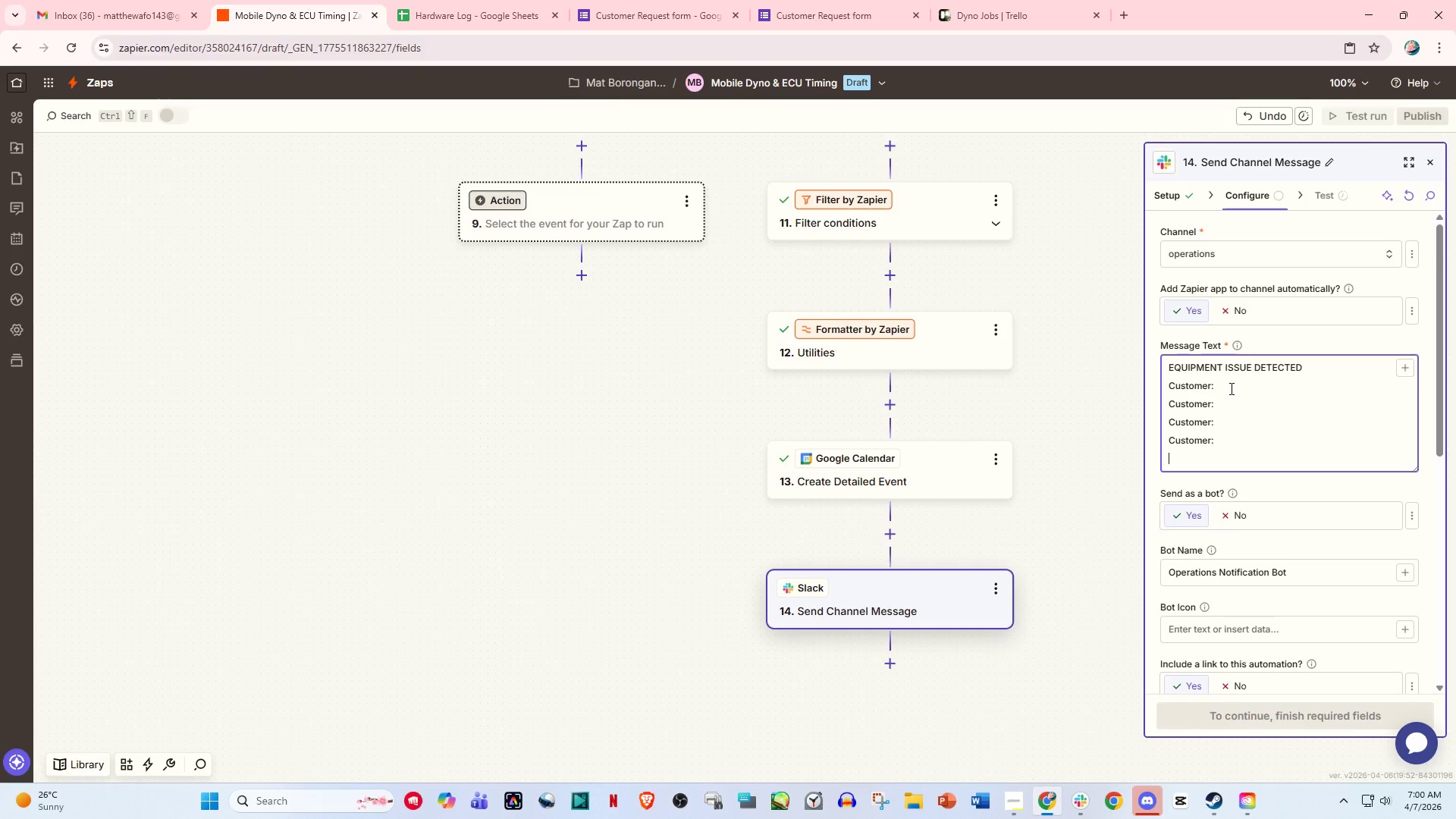 
key(Control+V)
 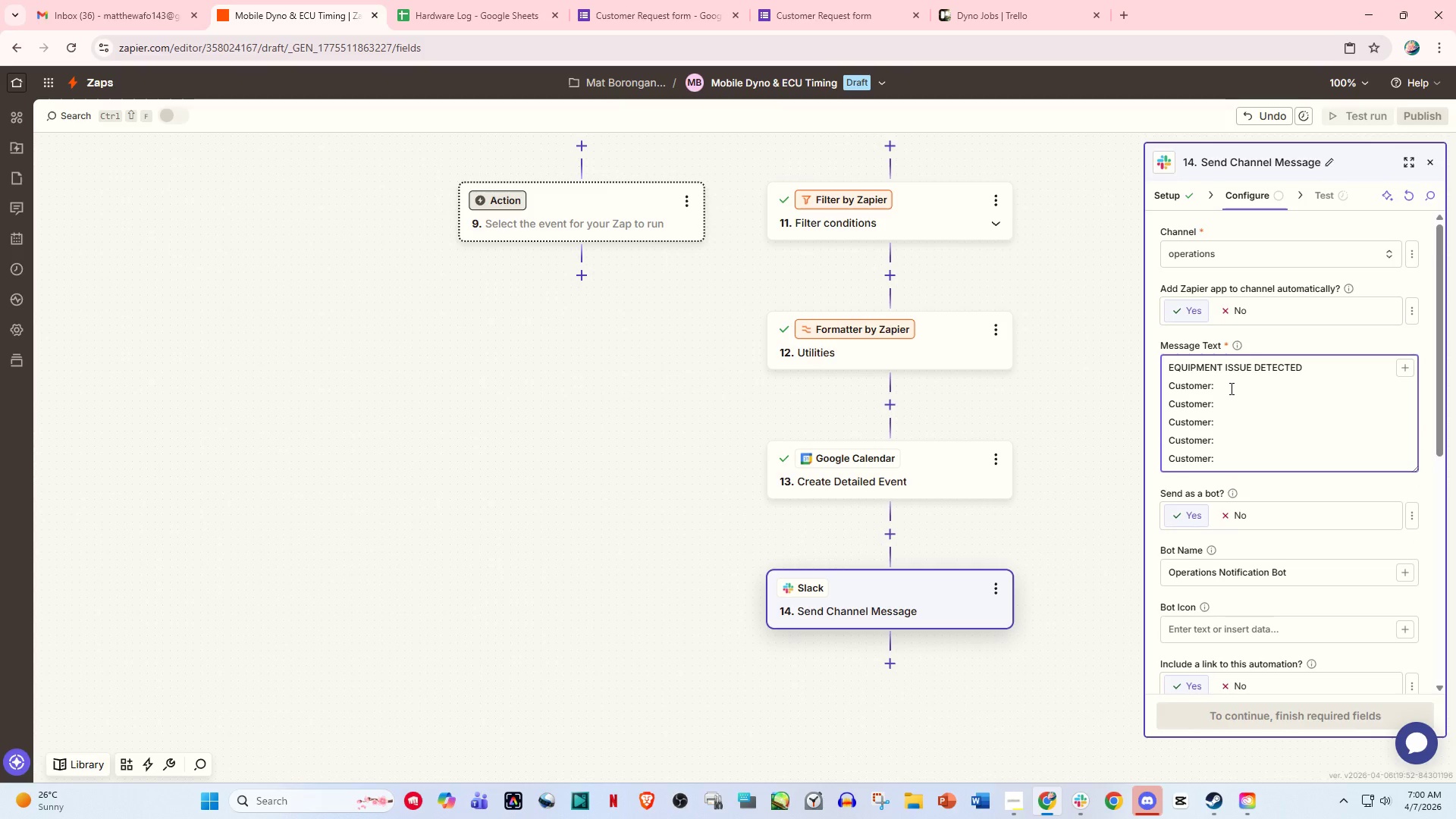 
key(Enter)
 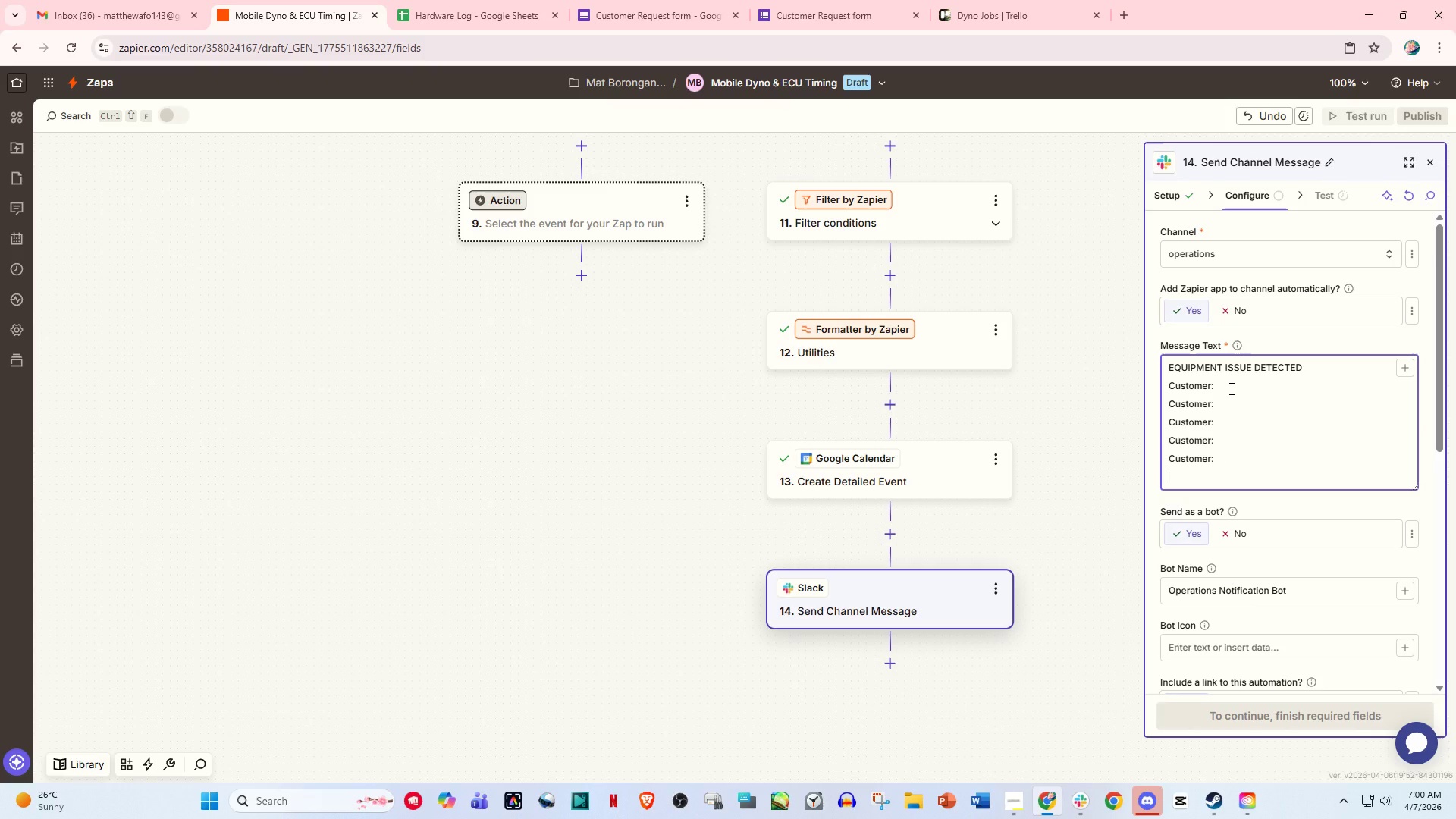 
type(Please fix befoire)
key(Backspace)
key(Backspace)
type(r)
key(Backspace)
key(Backspace)
type(re schedule!)
key(Backspace)
type(.)
 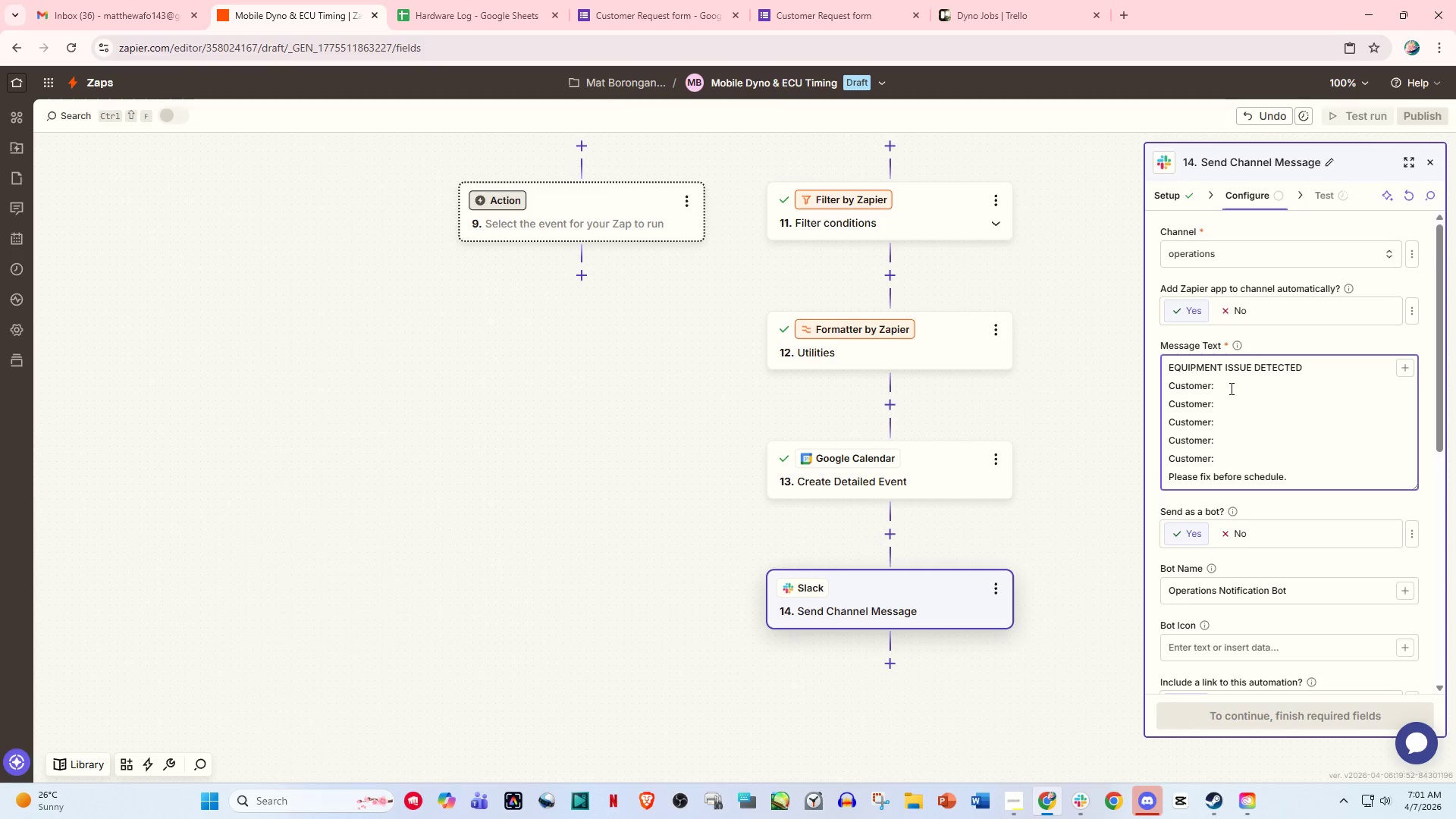 
double_click([1227, 463])
 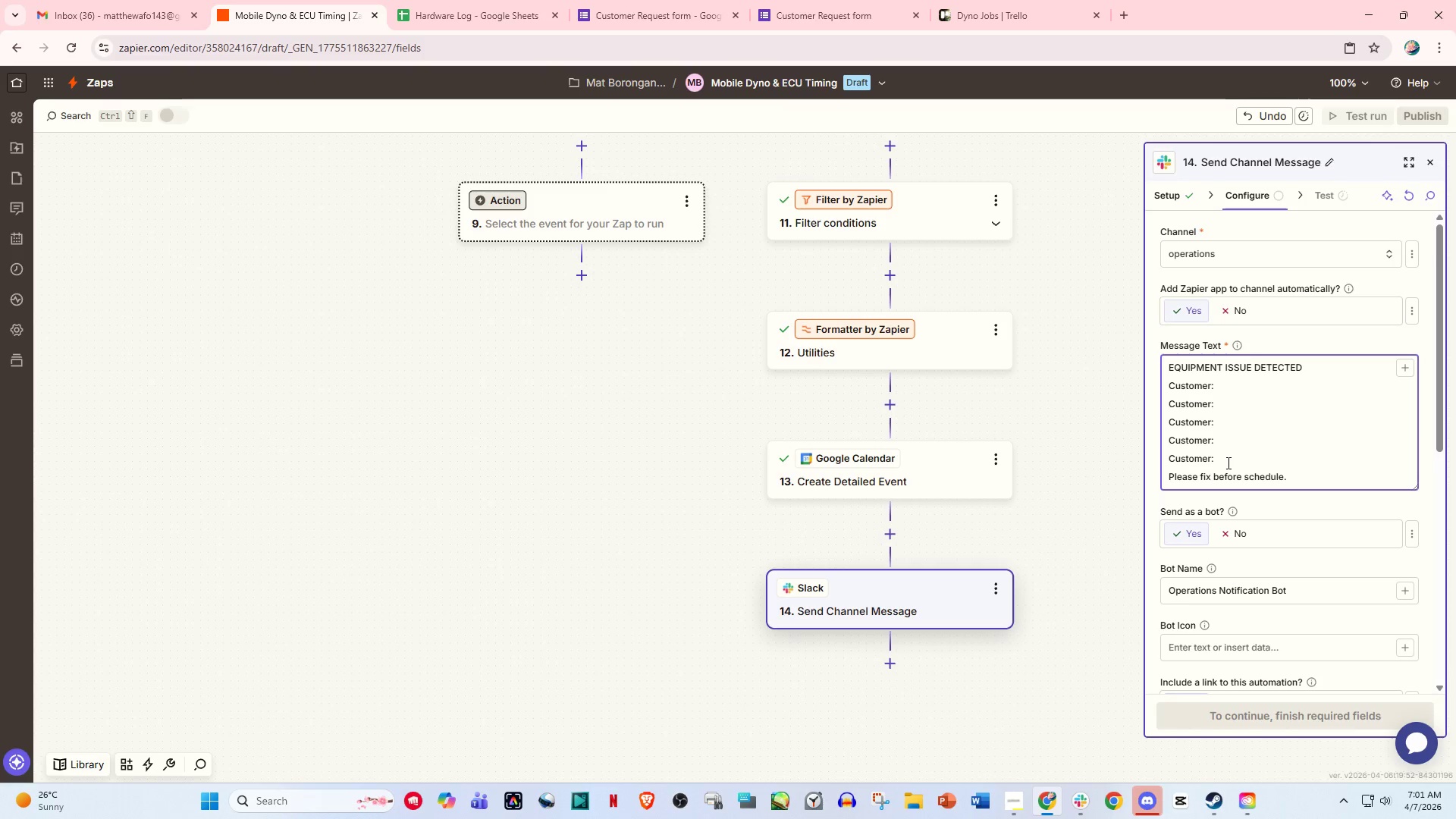 
key(Enter)
 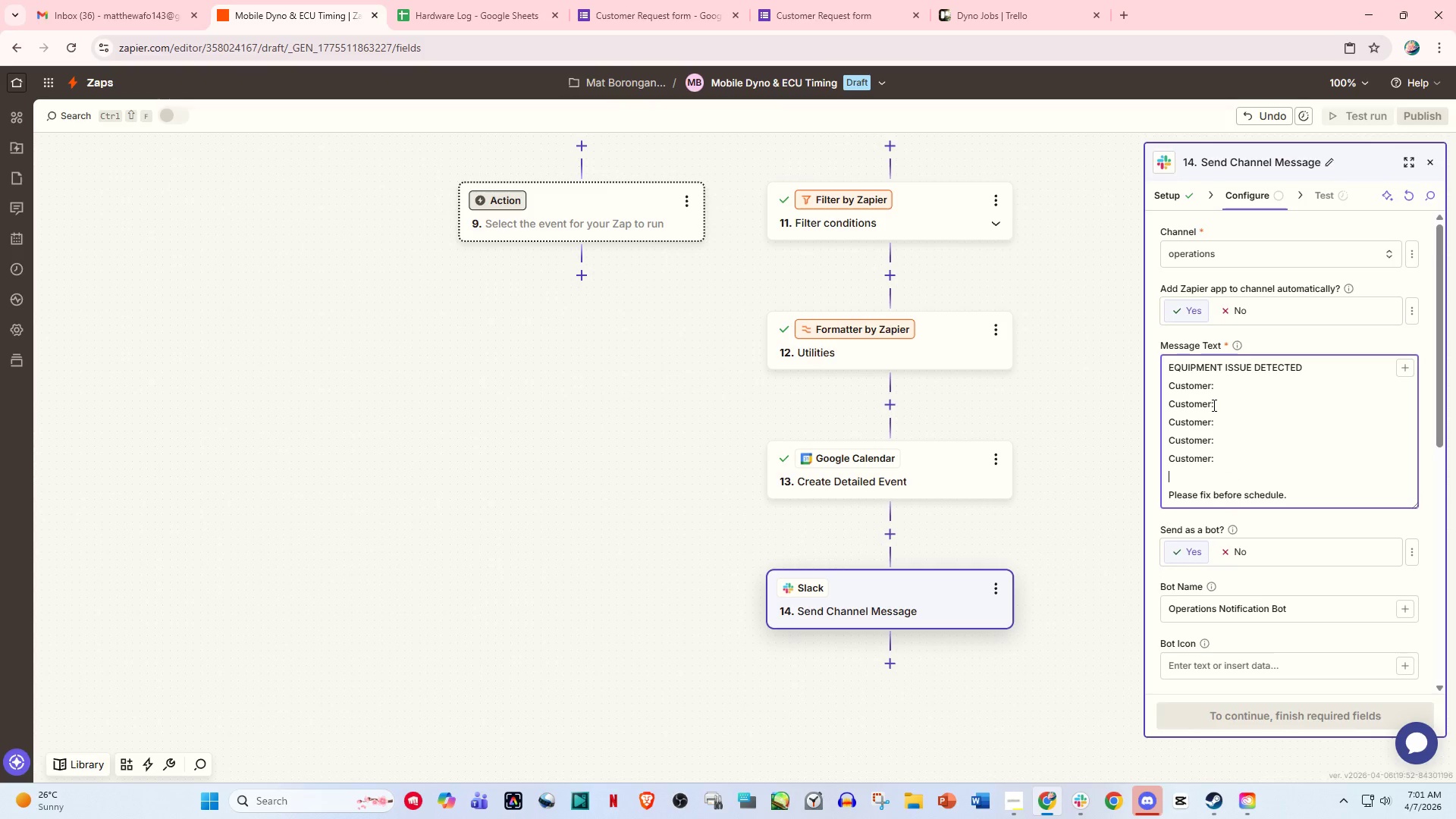 
left_click([1210, 405])
 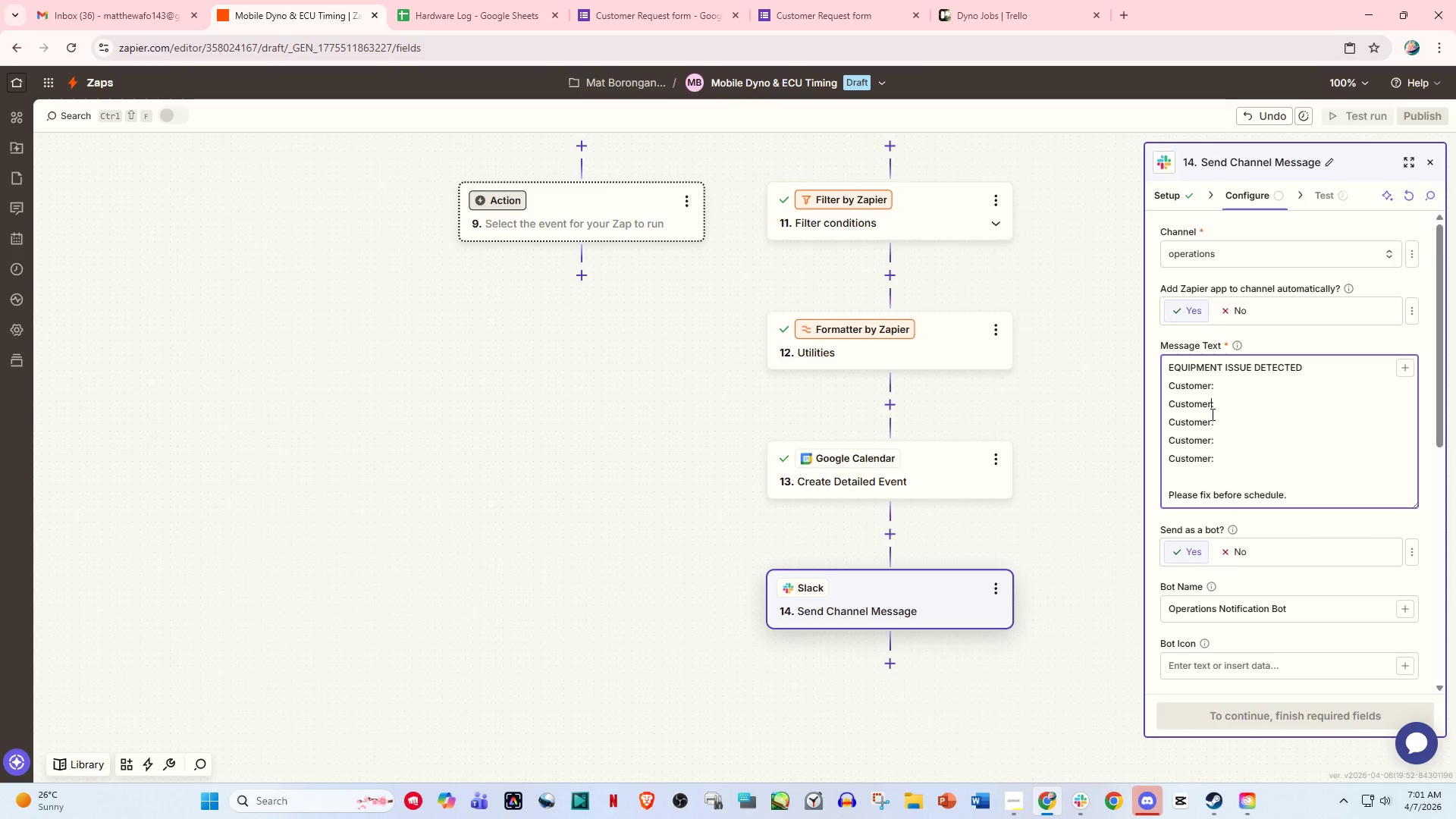 
key(Backspace)
key(Backspace)
key(Backspace)
key(Backspace)
key(Backspace)
key(Backspace)
key(Backspace)
key(Backspace)
type(Vehci)
key(Backspace)
key(Backspace)
type(icle)
 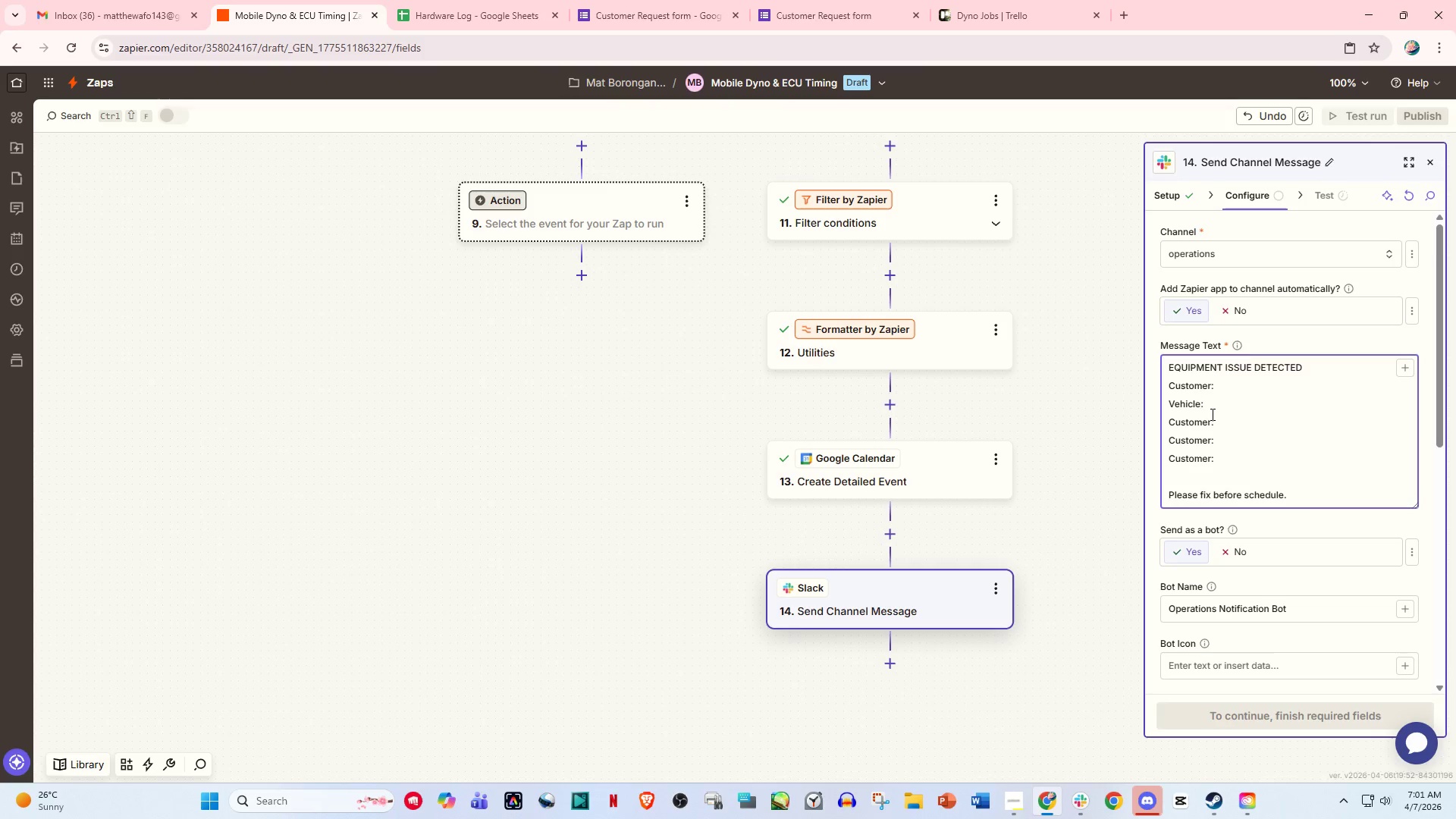 
key(ArrowRight)
 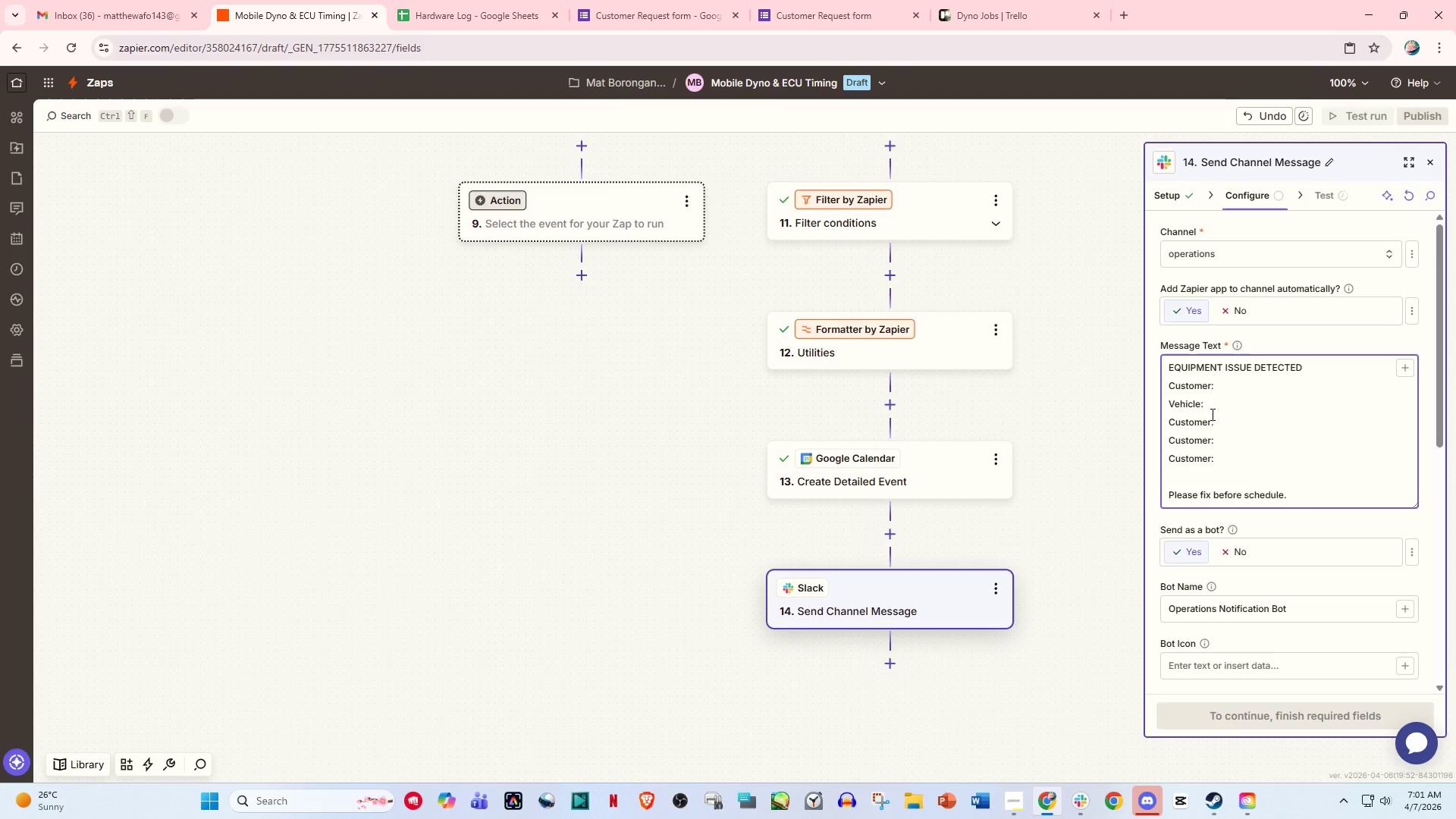 
key(ArrowDown)
 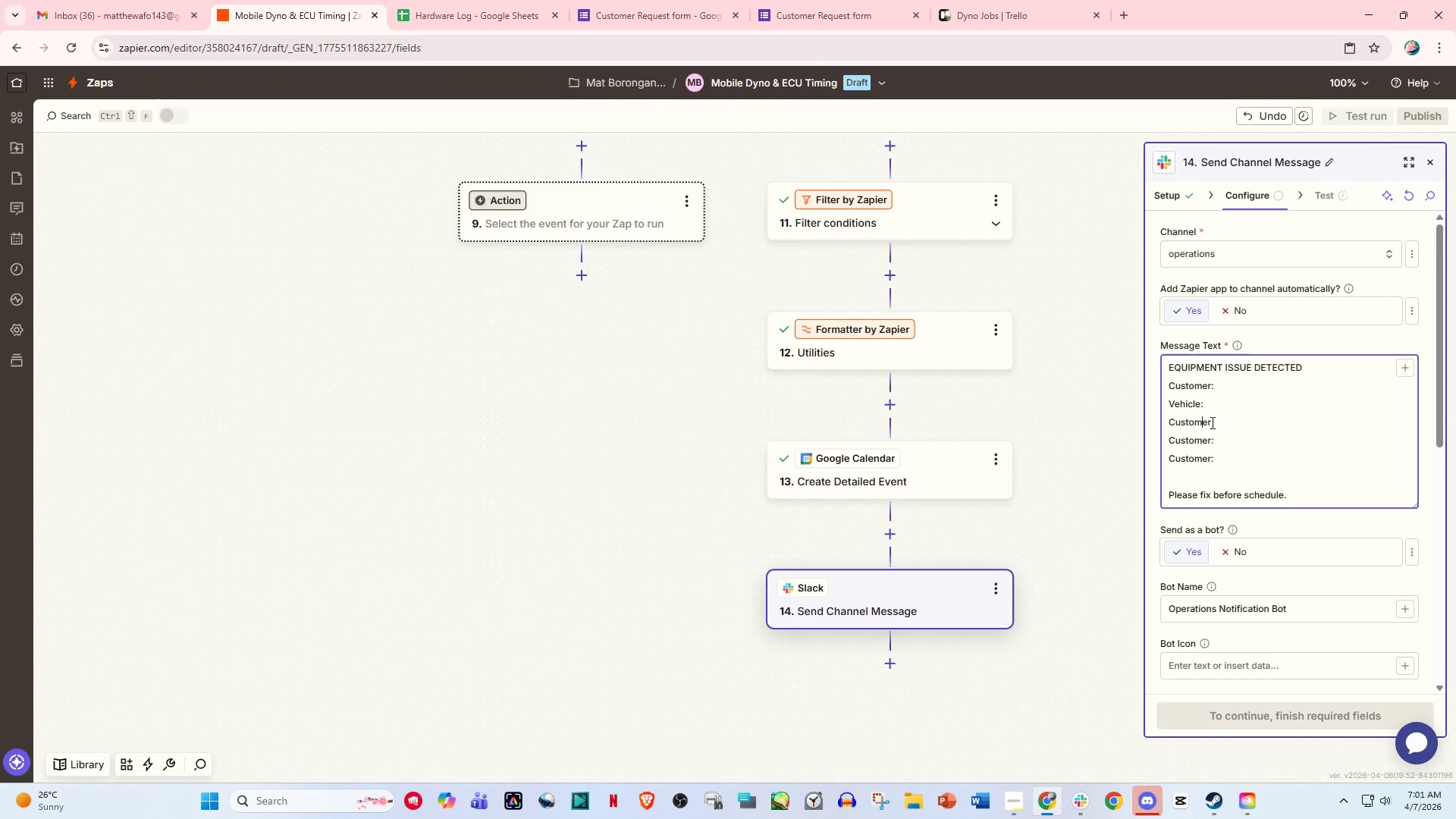 
left_click_drag(start_coordinate=[1211, 422], to_coordinate=[1160, 422])
 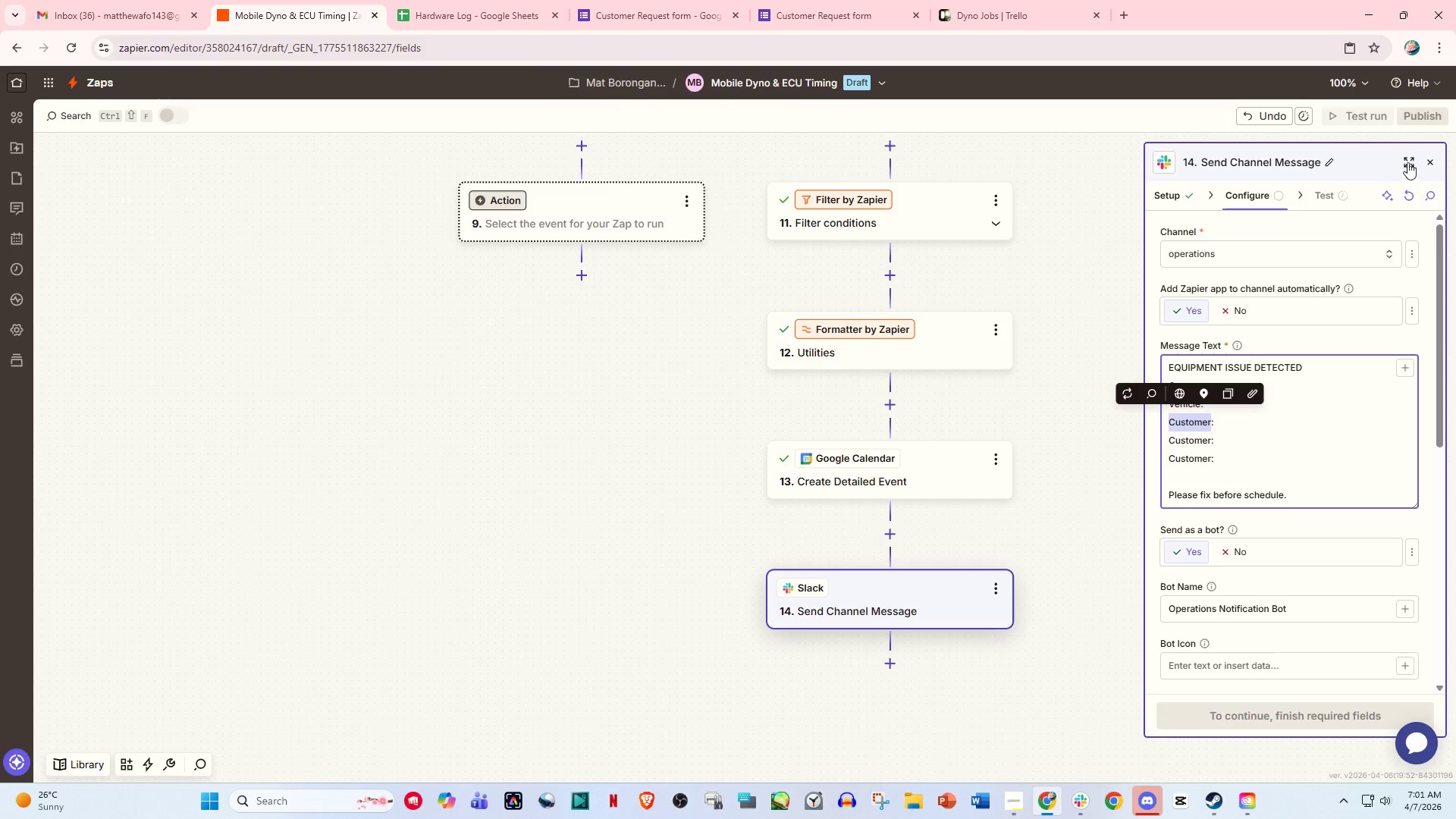 
left_click([1411, 161])
 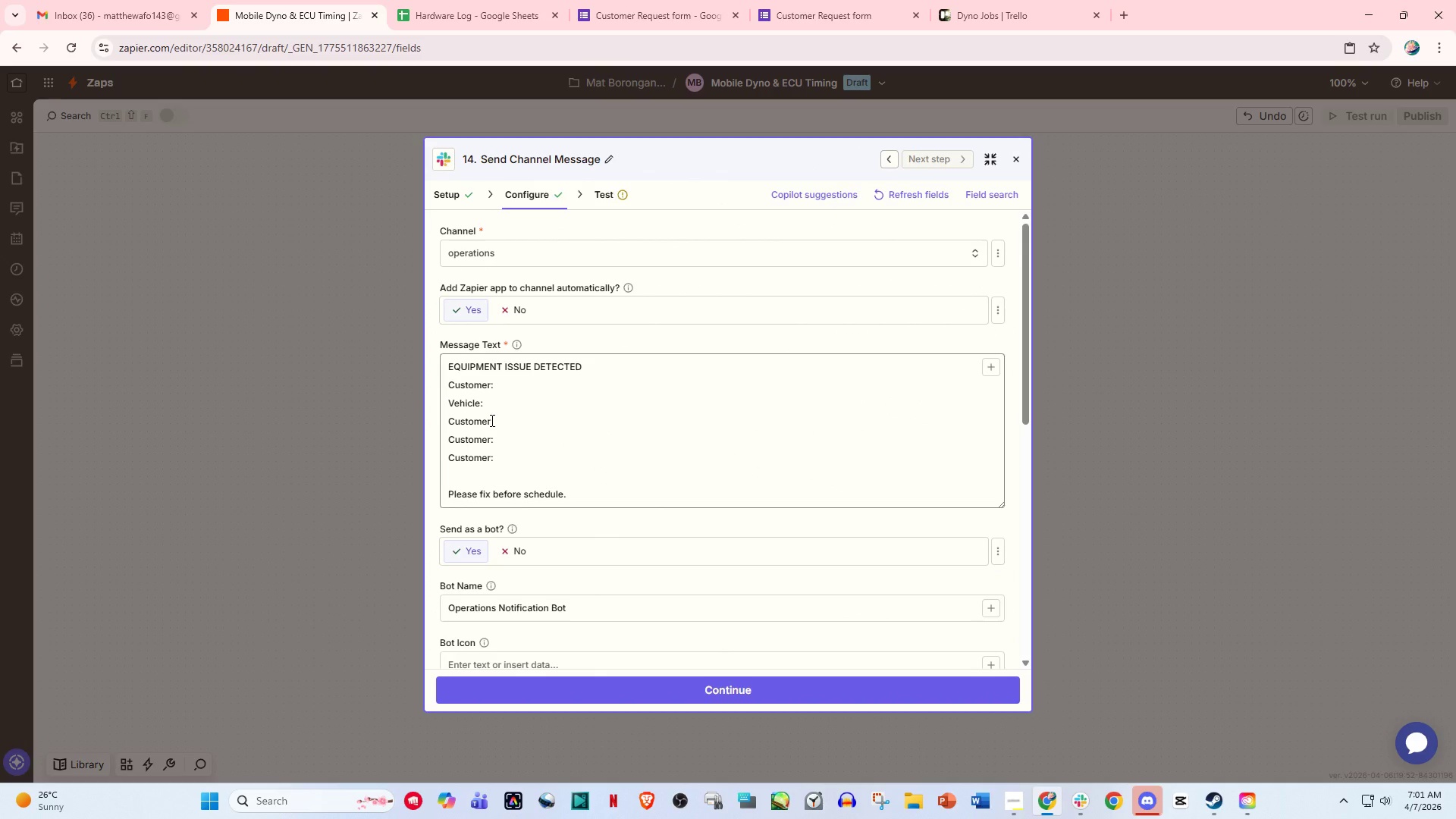 
left_click_drag(start_coordinate=[489, 422], to_coordinate=[415, 427])
 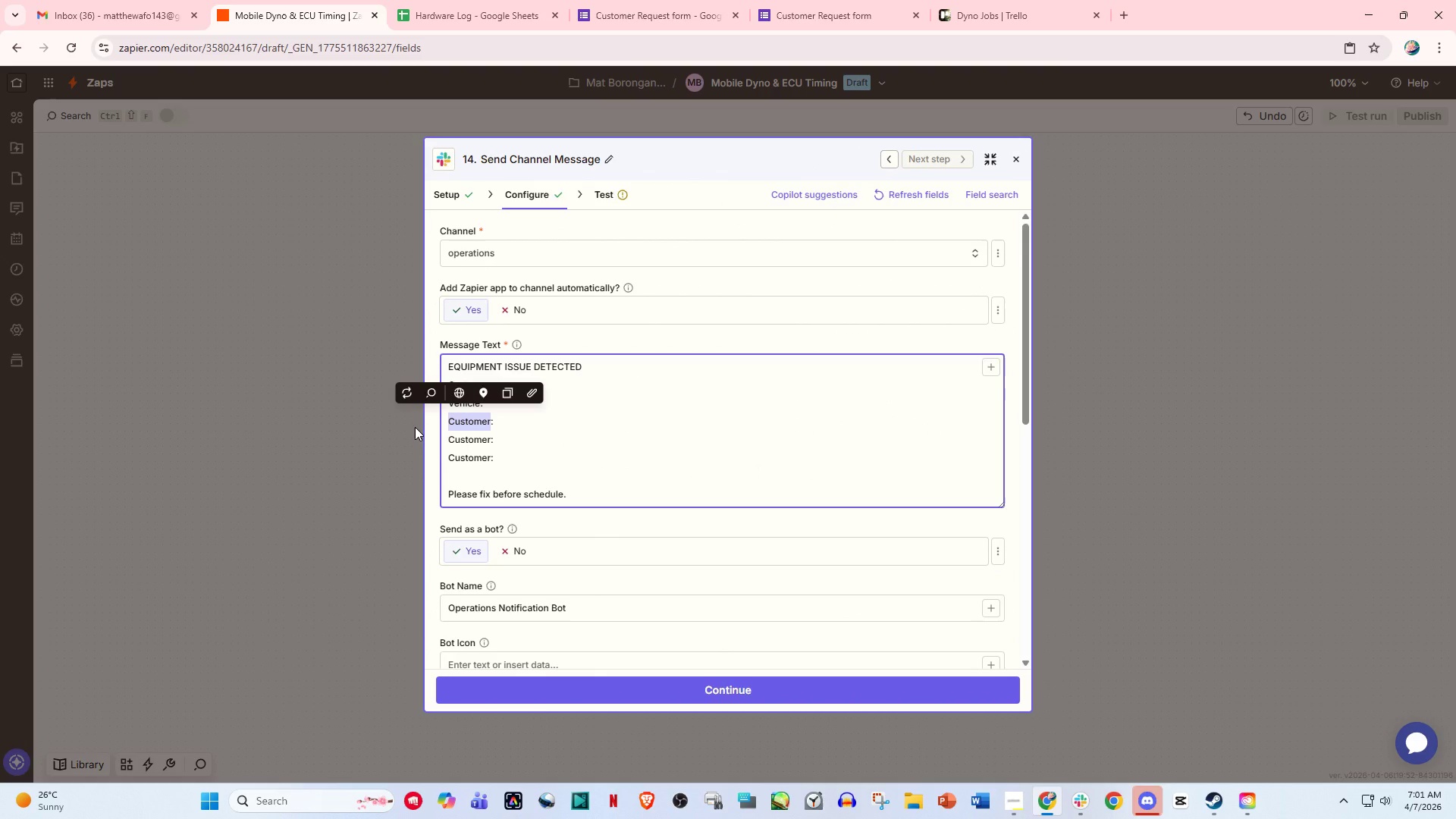 
type(Tune)
 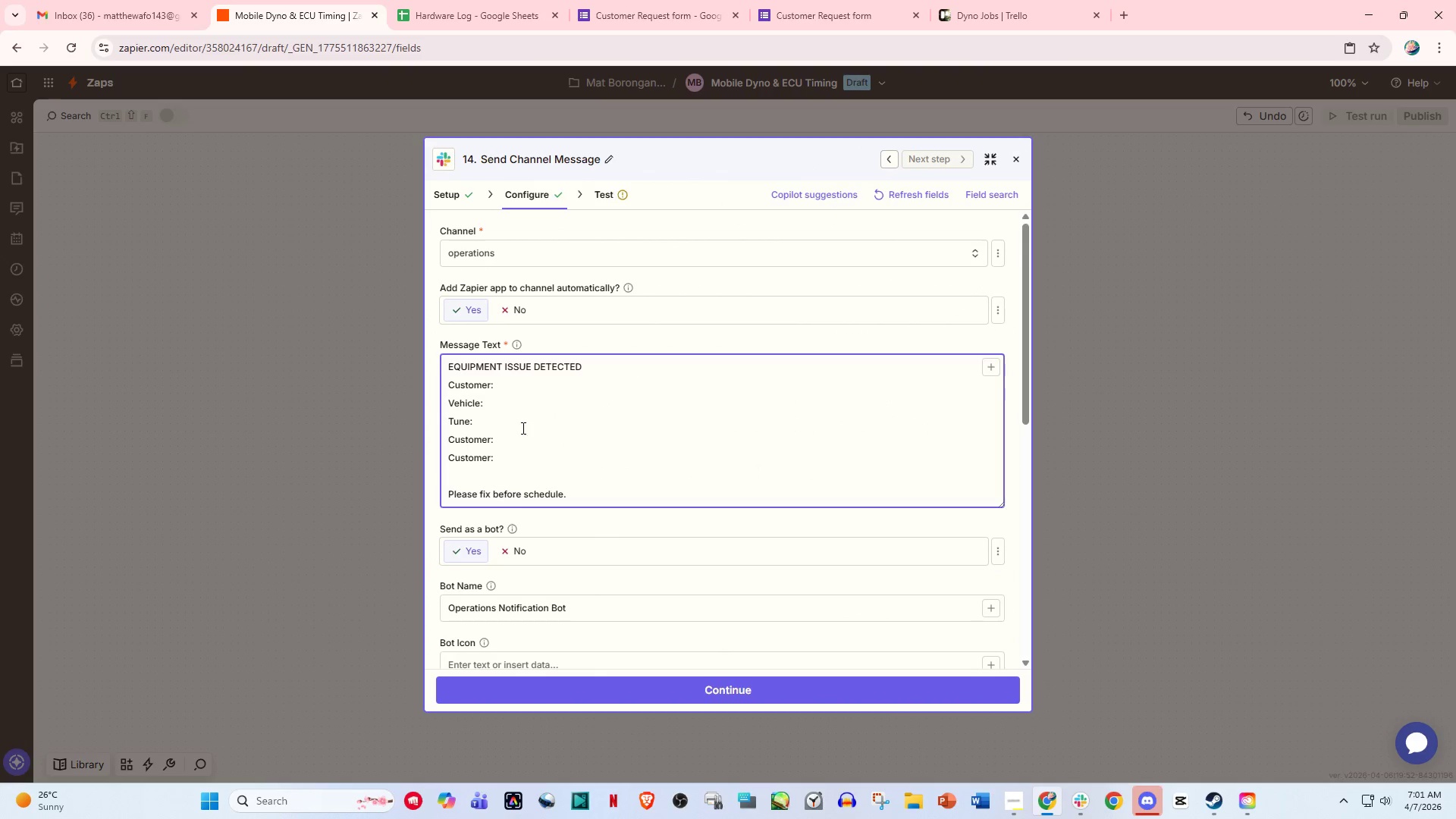 
left_click_drag(start_coordinate=[490, 440], to_coordinate=[415, 440])
 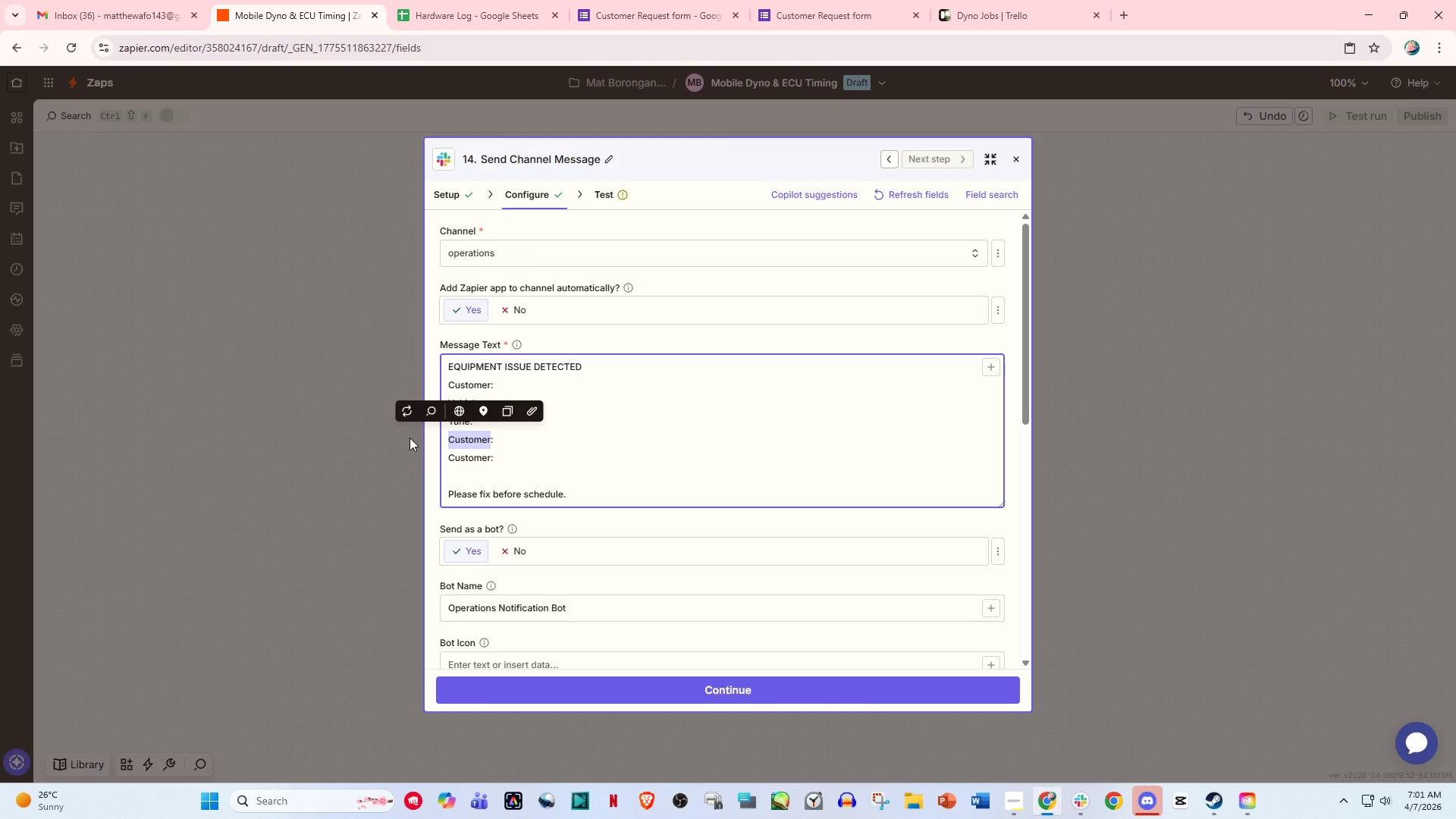 
type(Tool needed)
 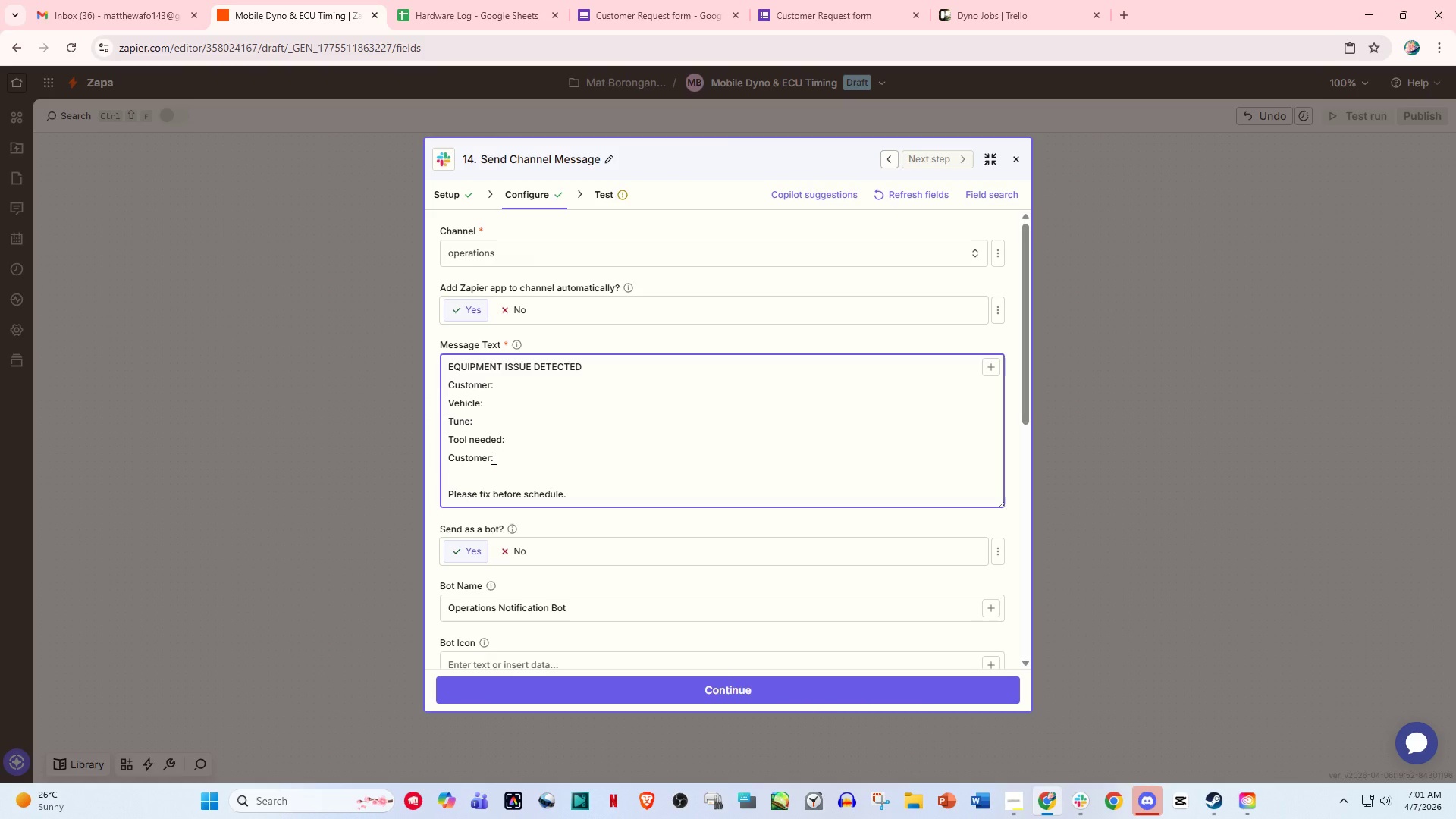 
left_click_drag(start_coordinate=[490, 458], to_coordinate=[422, 462])
 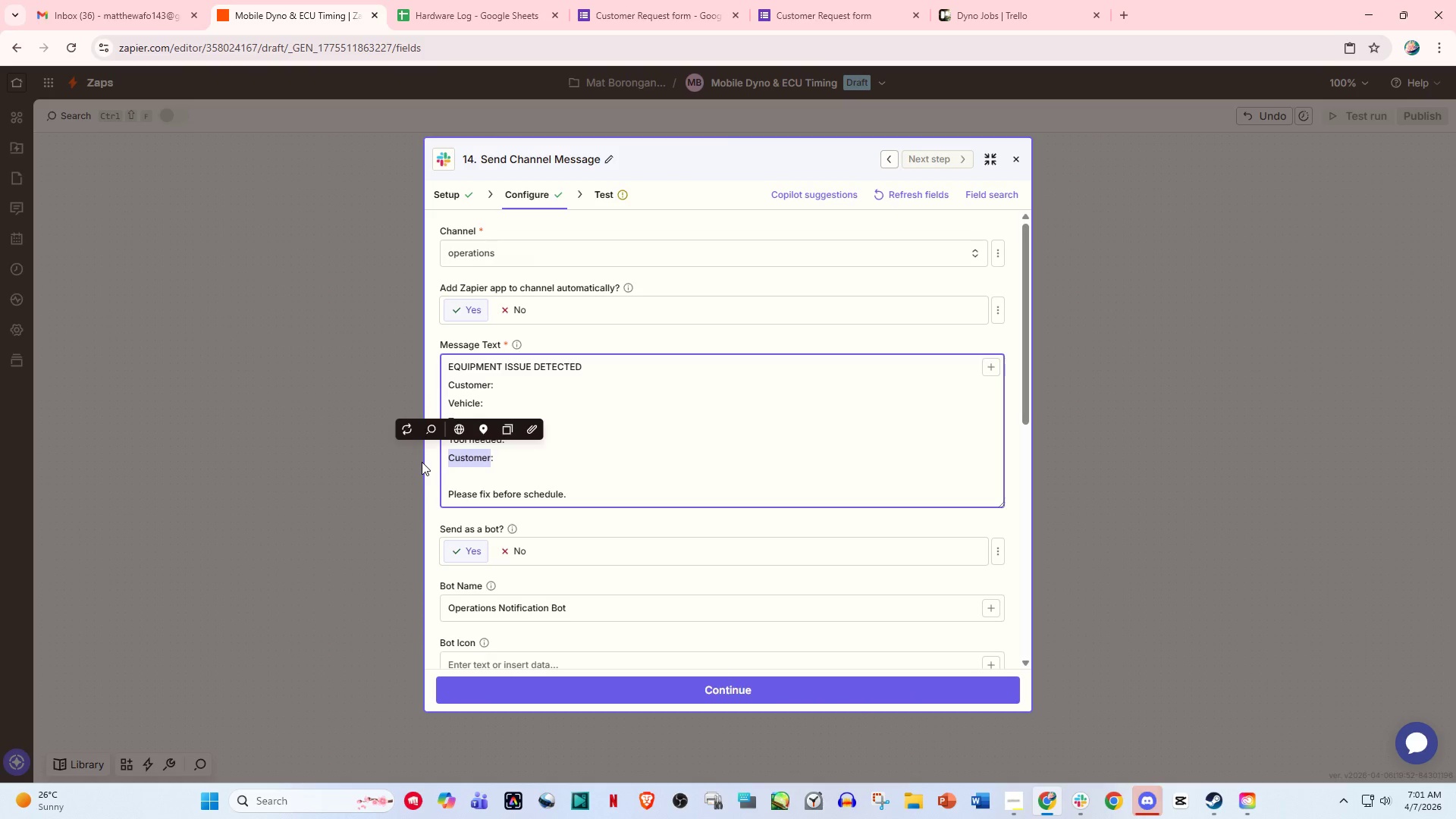 
type(Sat)
key(Backspace)
key(Backspace)
type(tr)
key(Backspace)
key(Backspace)
type(tatus)
 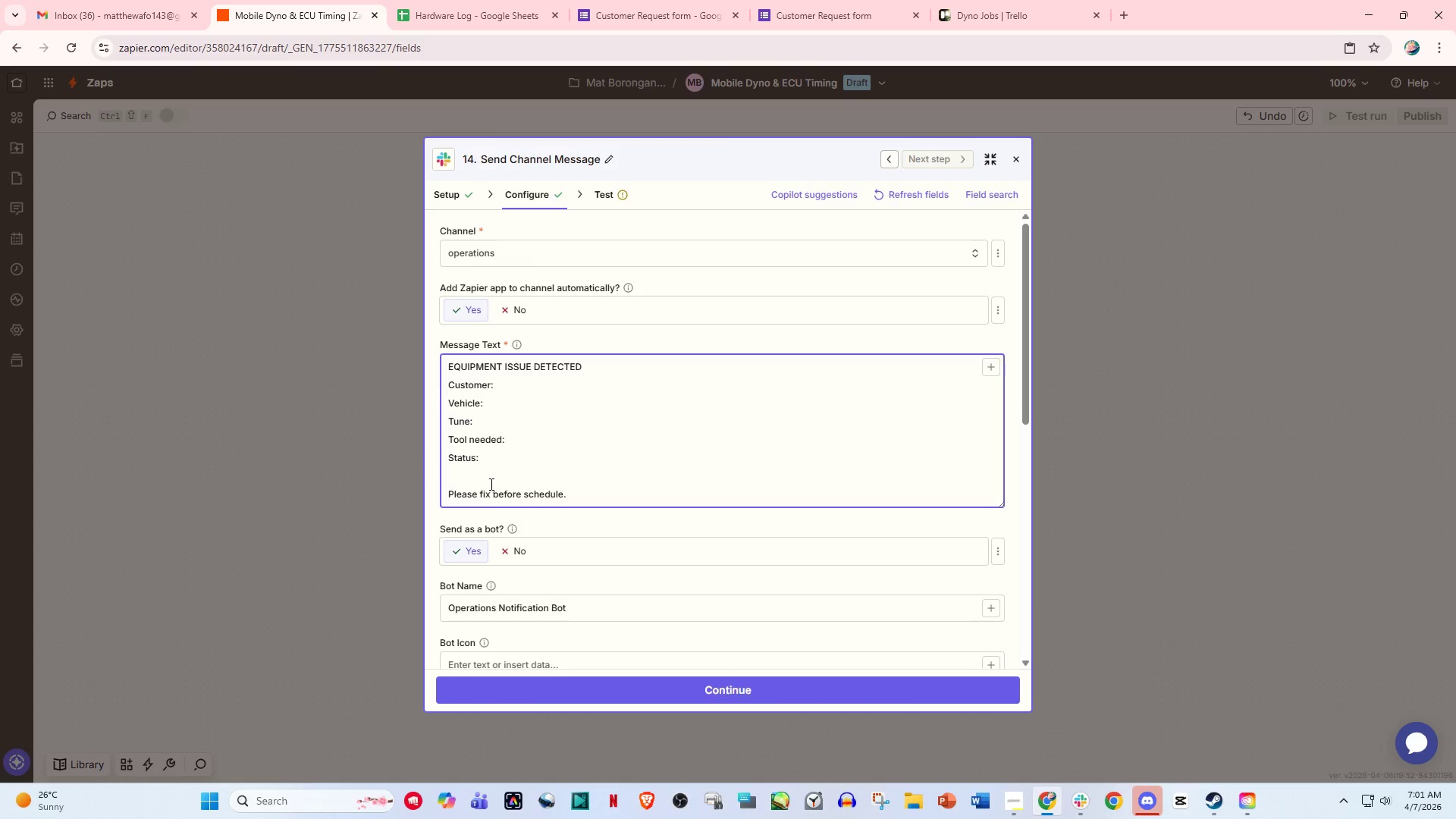 
left_click([517, 390])
 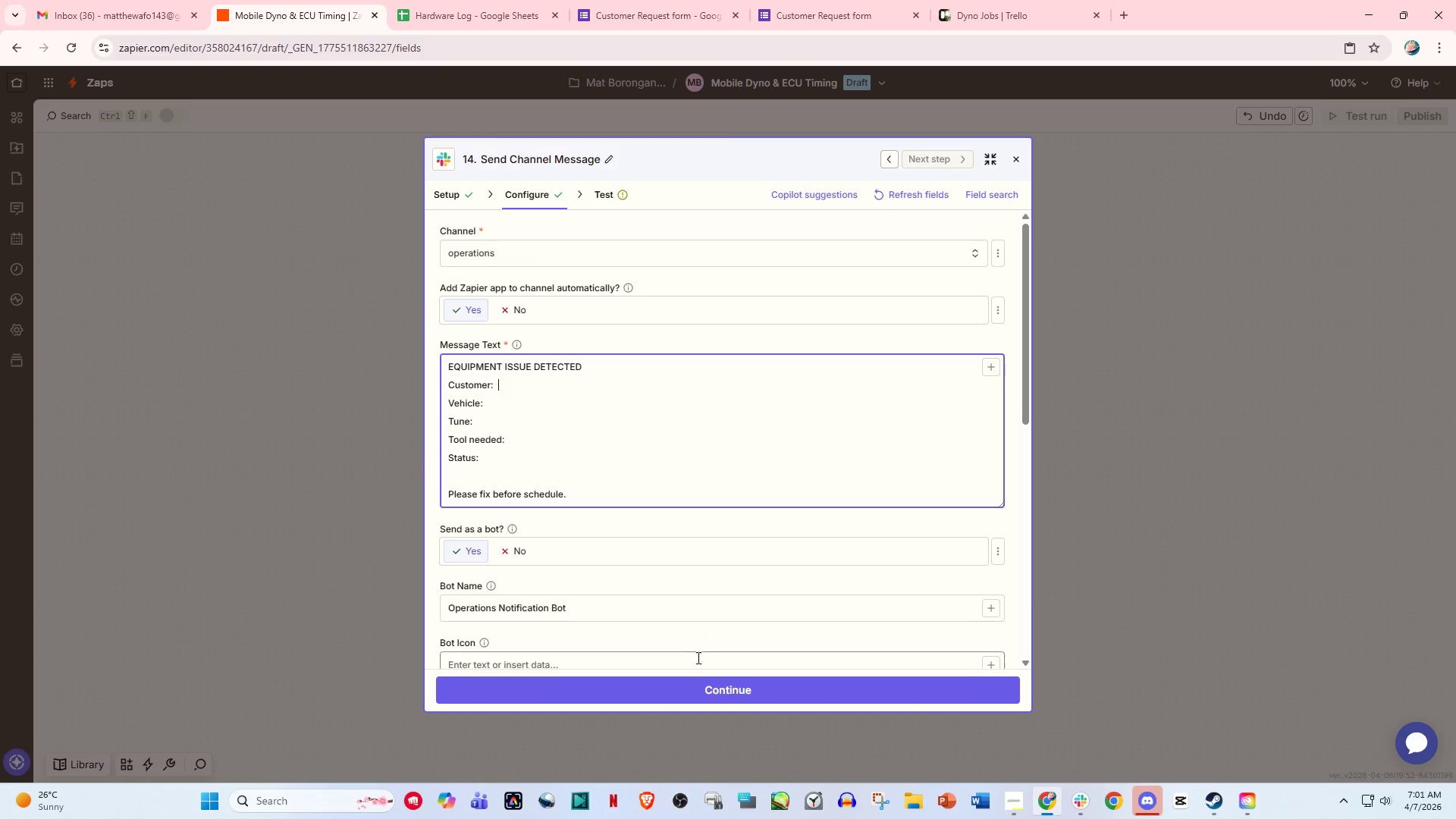 
left_click([707, 694])
 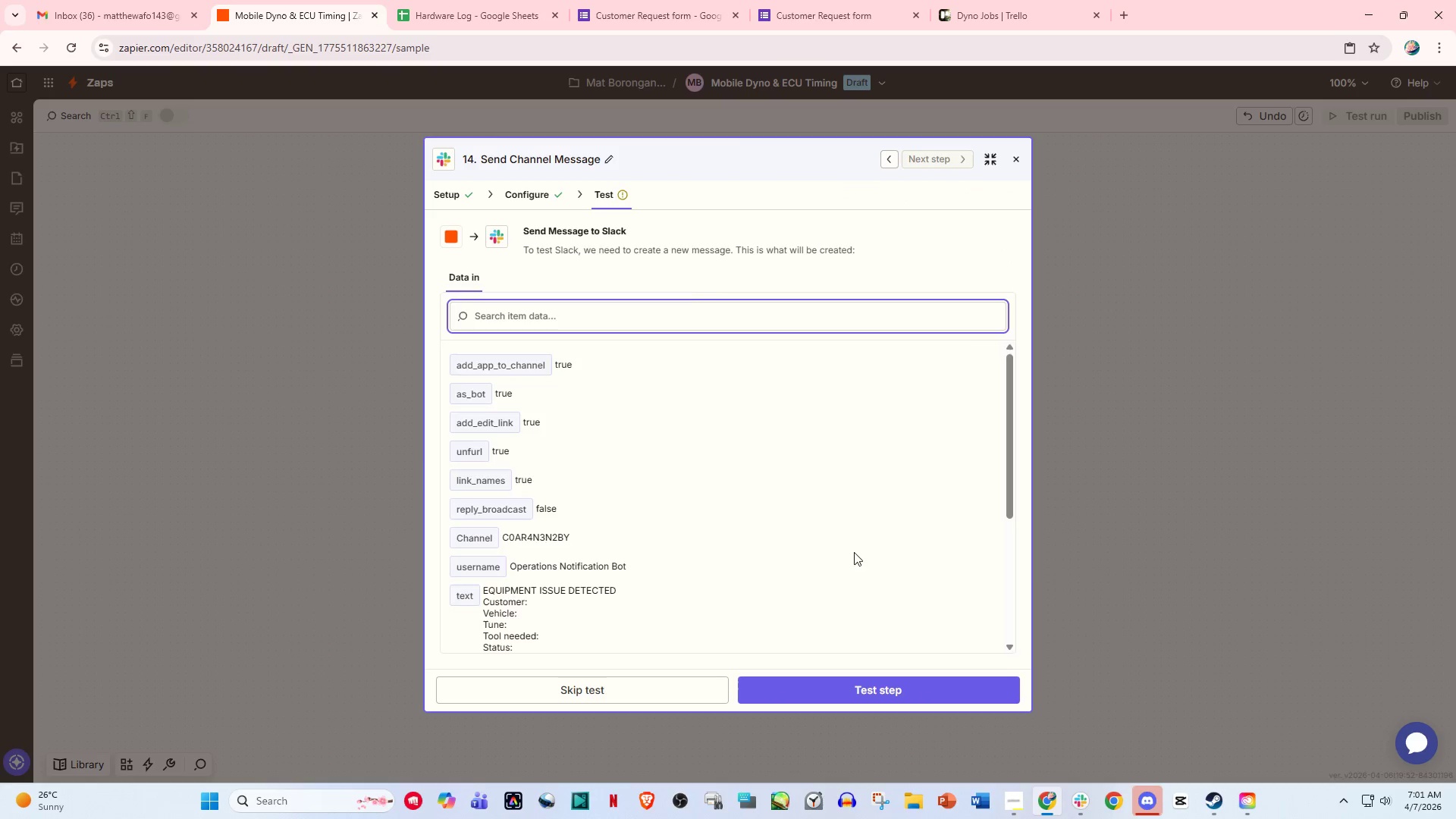 
left_click([1009, 158])
 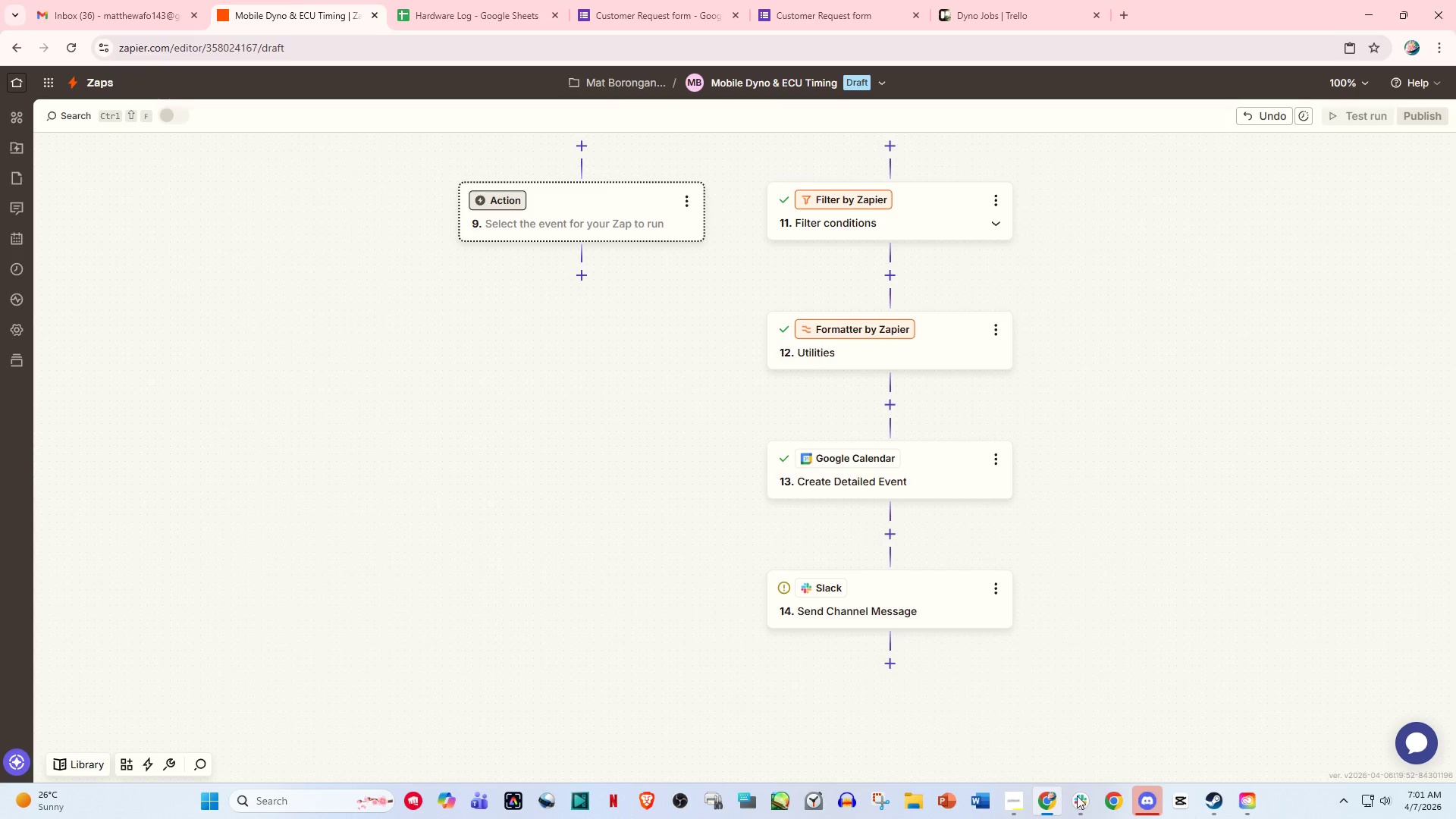 
left_click([1095, 814])
 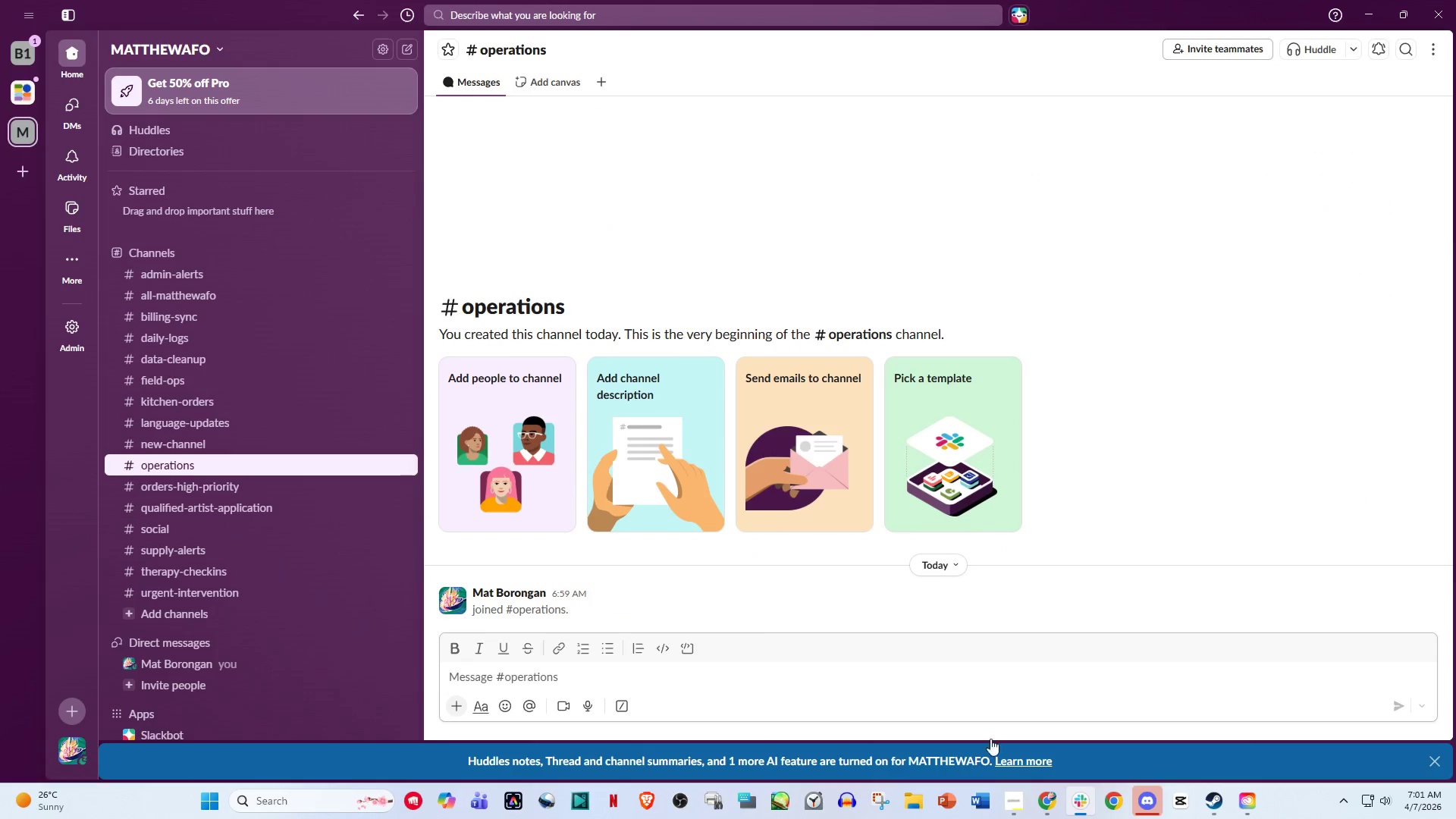 
scroll: coordinate [726, 622], scroll_direction: down, amount: 3.0
 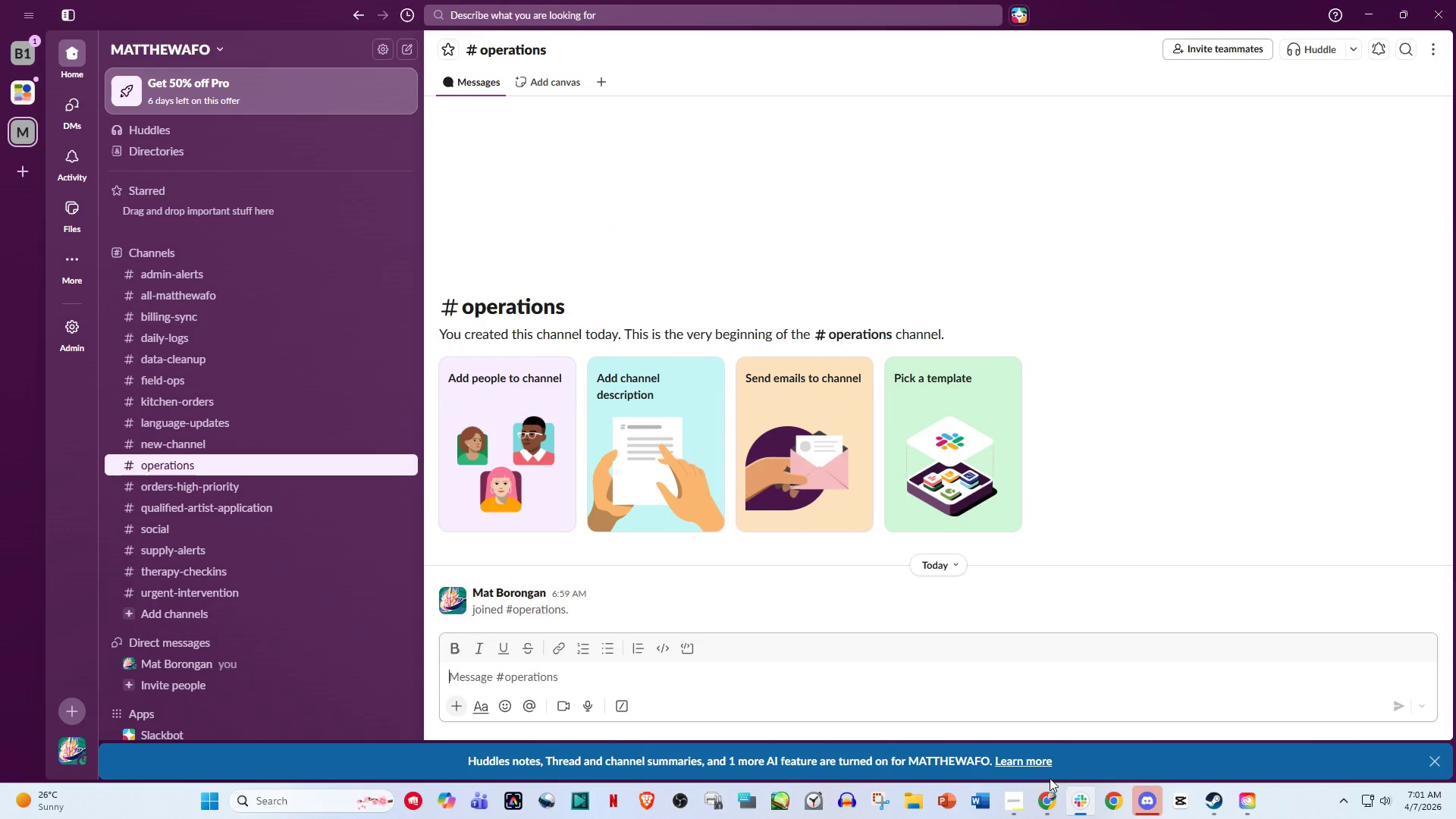 
left_click([1058, 803])
 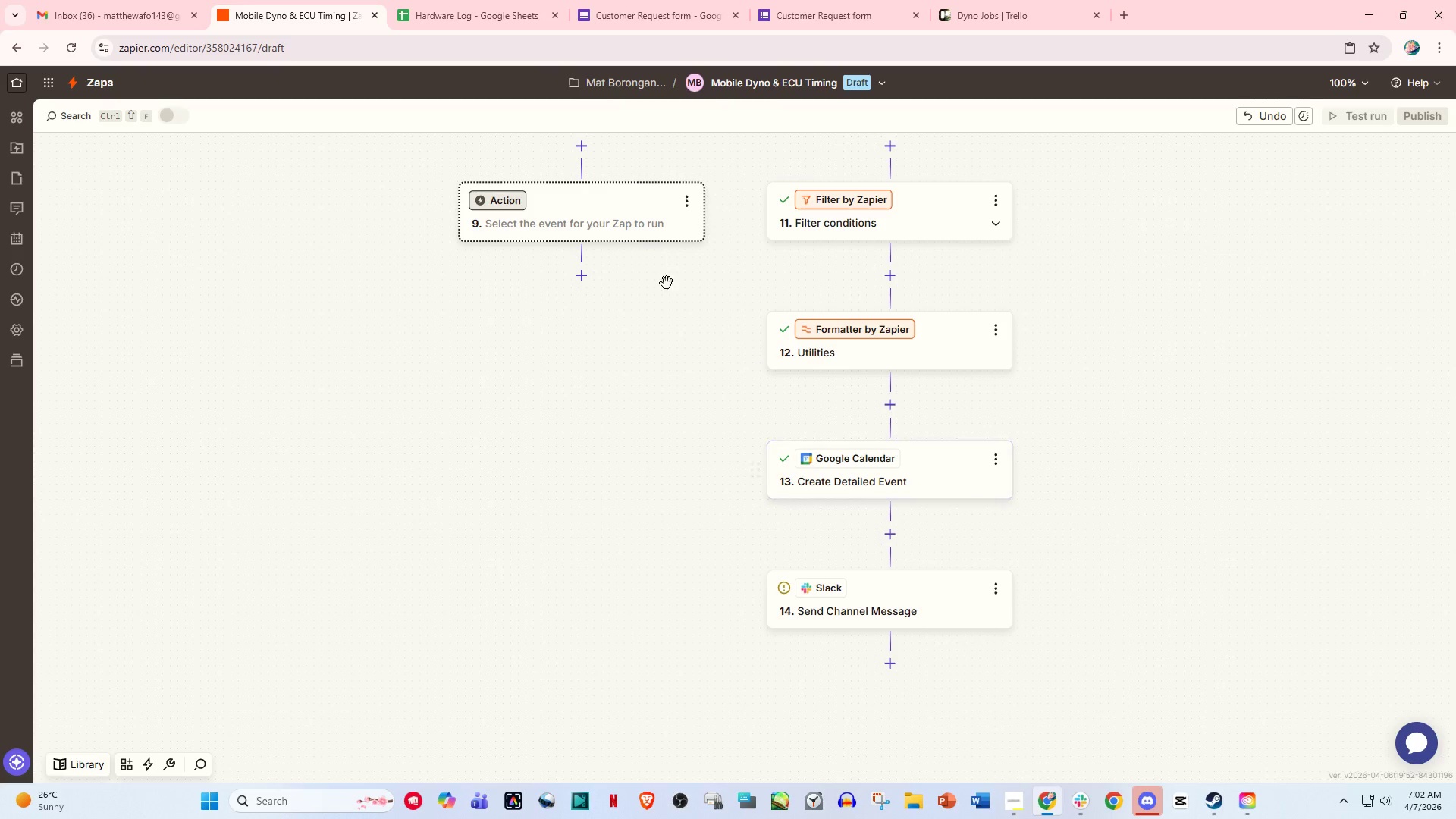 
scroll: coordinate [629, 325], scroll_direction: up, amount: 14.0
 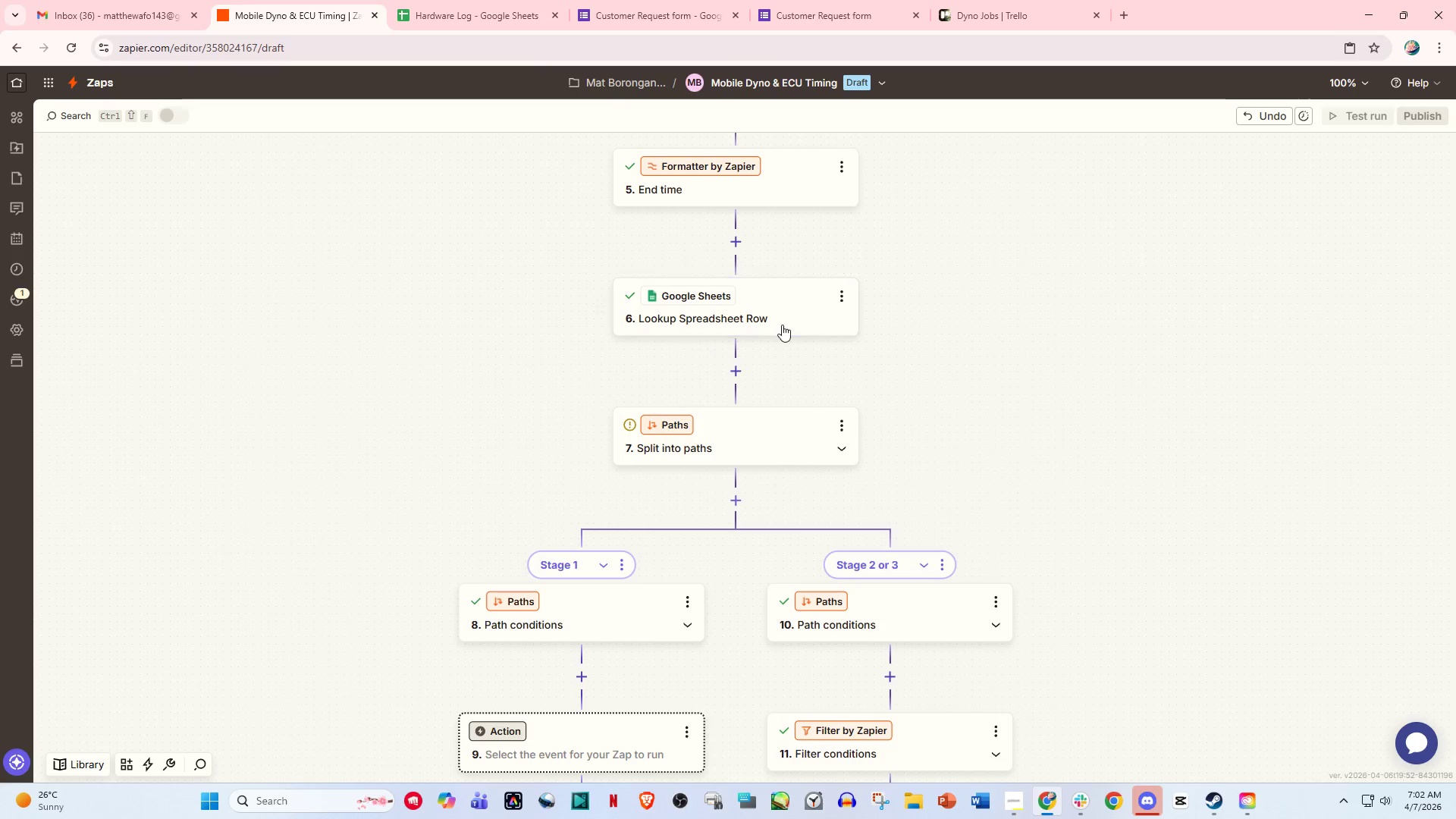 
left_click([782, 324])
 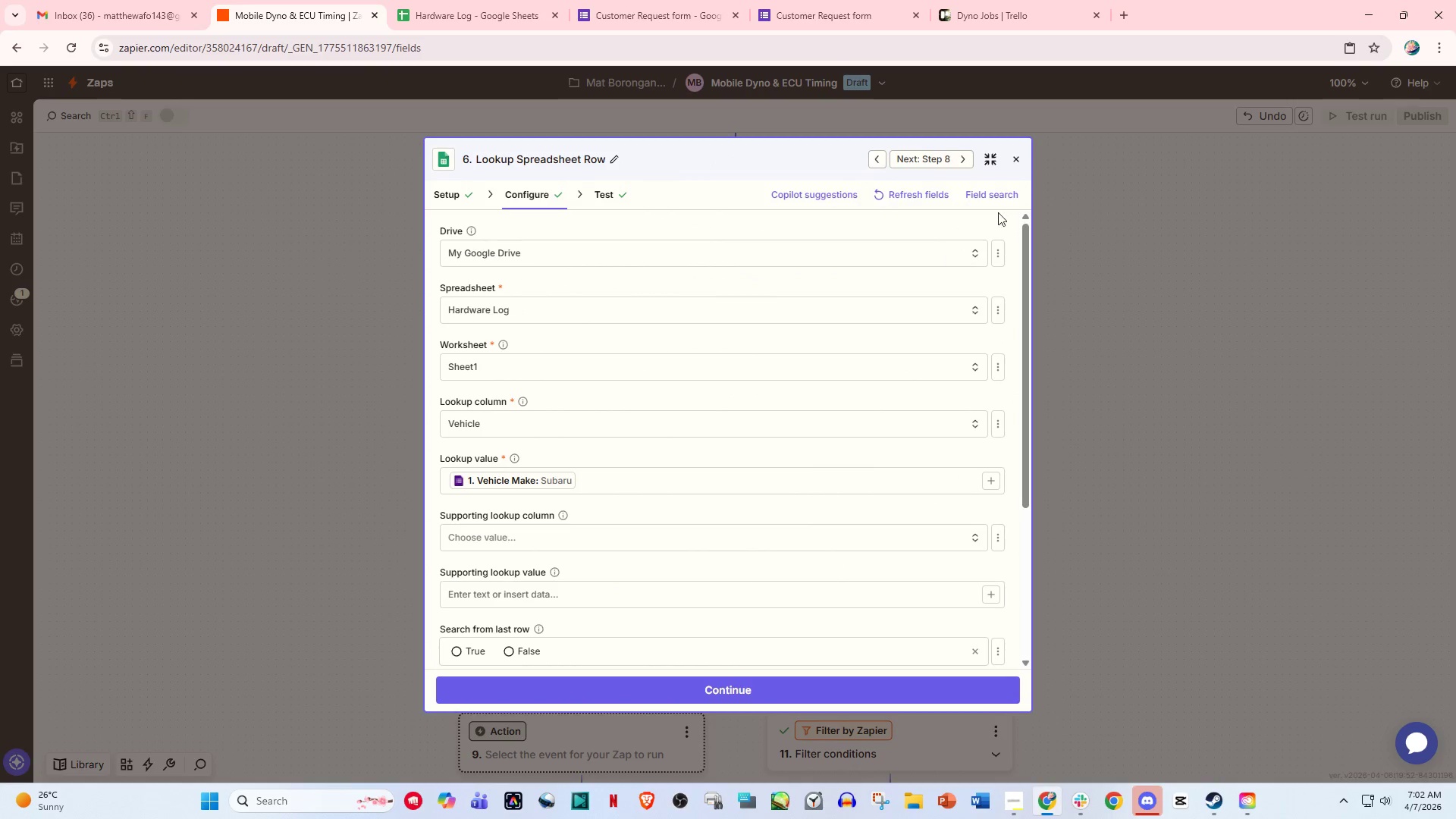 
left_click([1021, 163])
 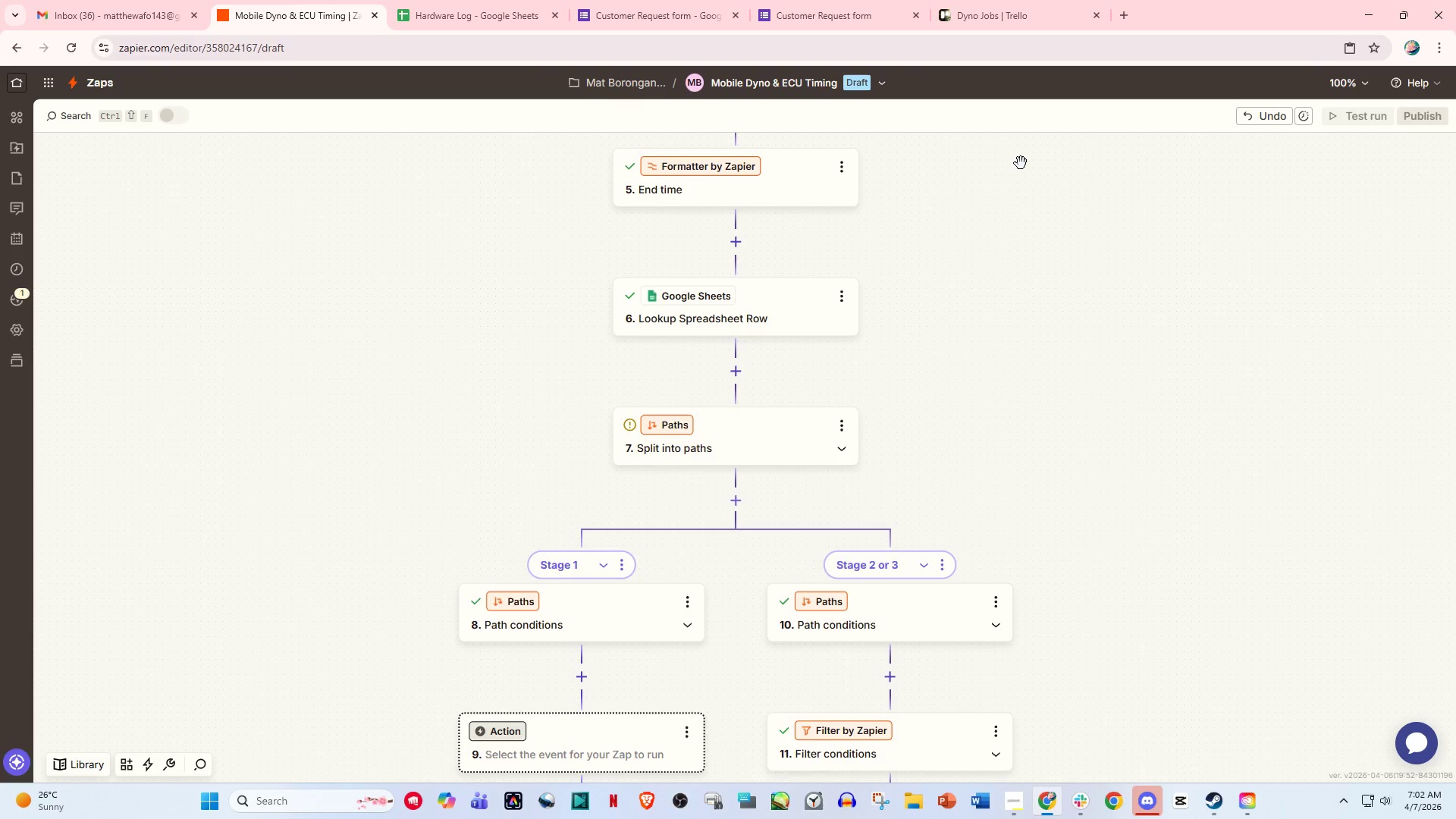 
wait(11.03)
 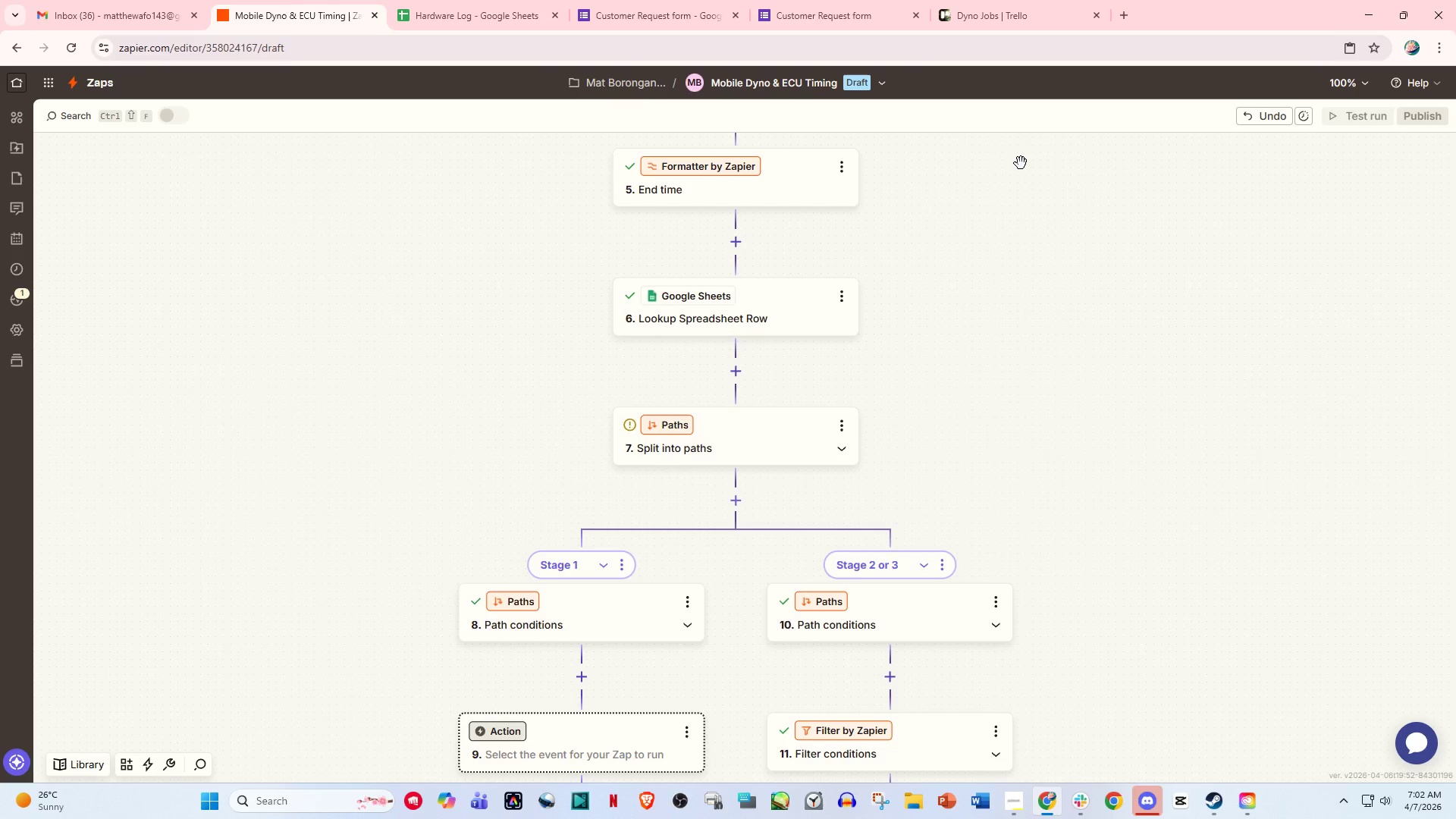 
left_click_drag(start_coordinate=[852, 0], to_coordinate=[861, 0])
 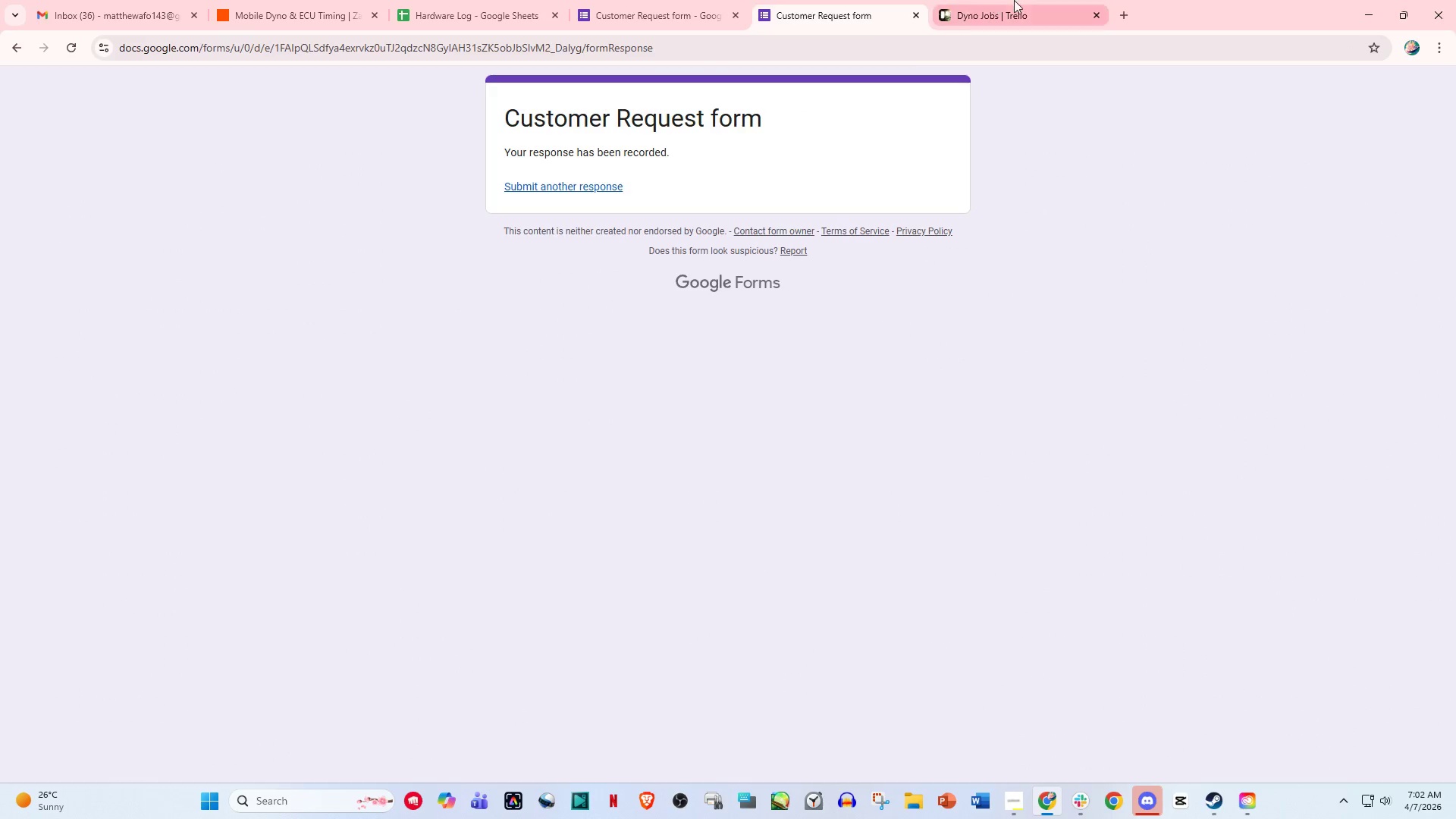 
double_click([1014, 0])
 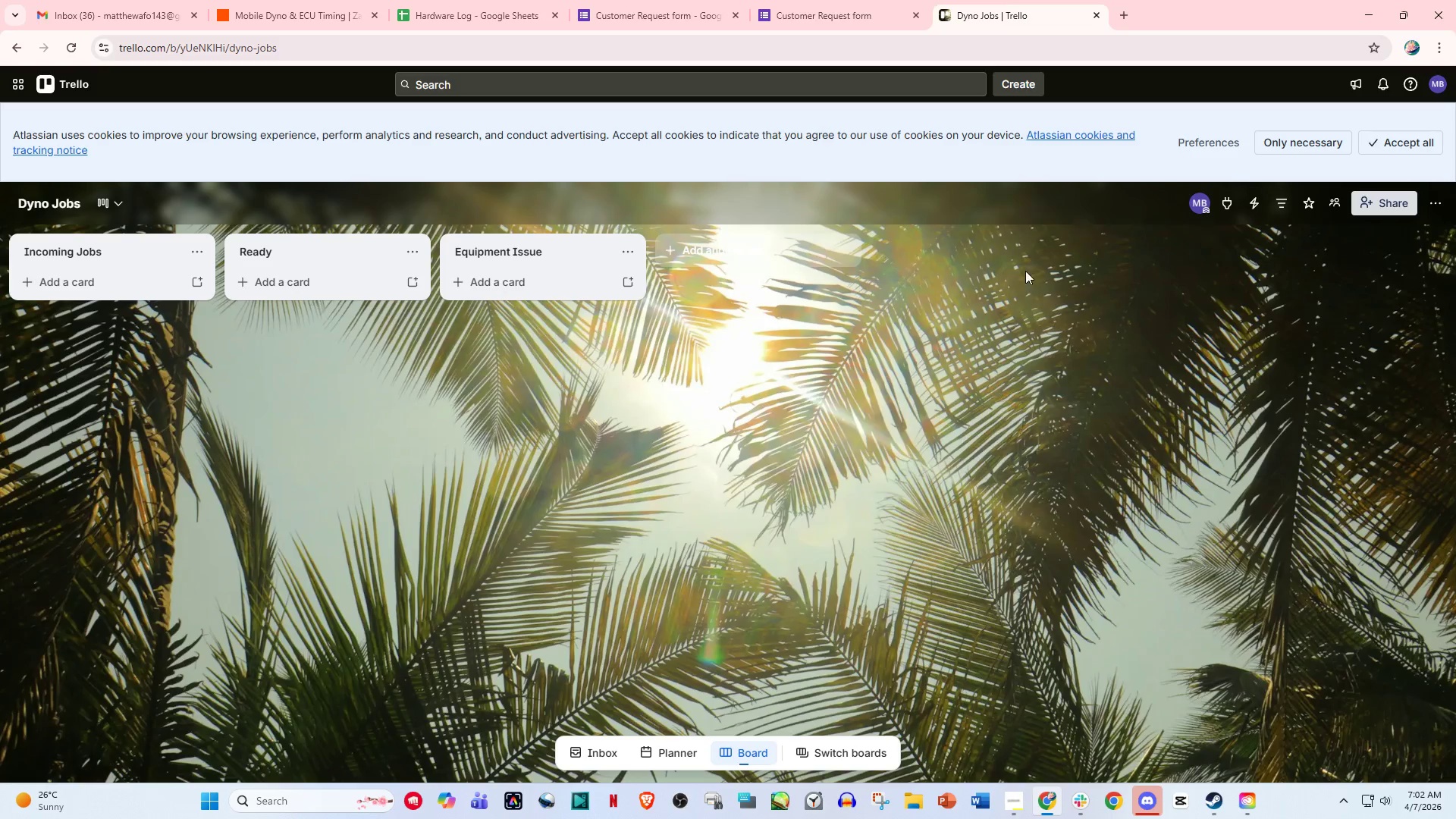 
scroll: coordinate [274, 272], scroll_direction: up, amount: 2.0
 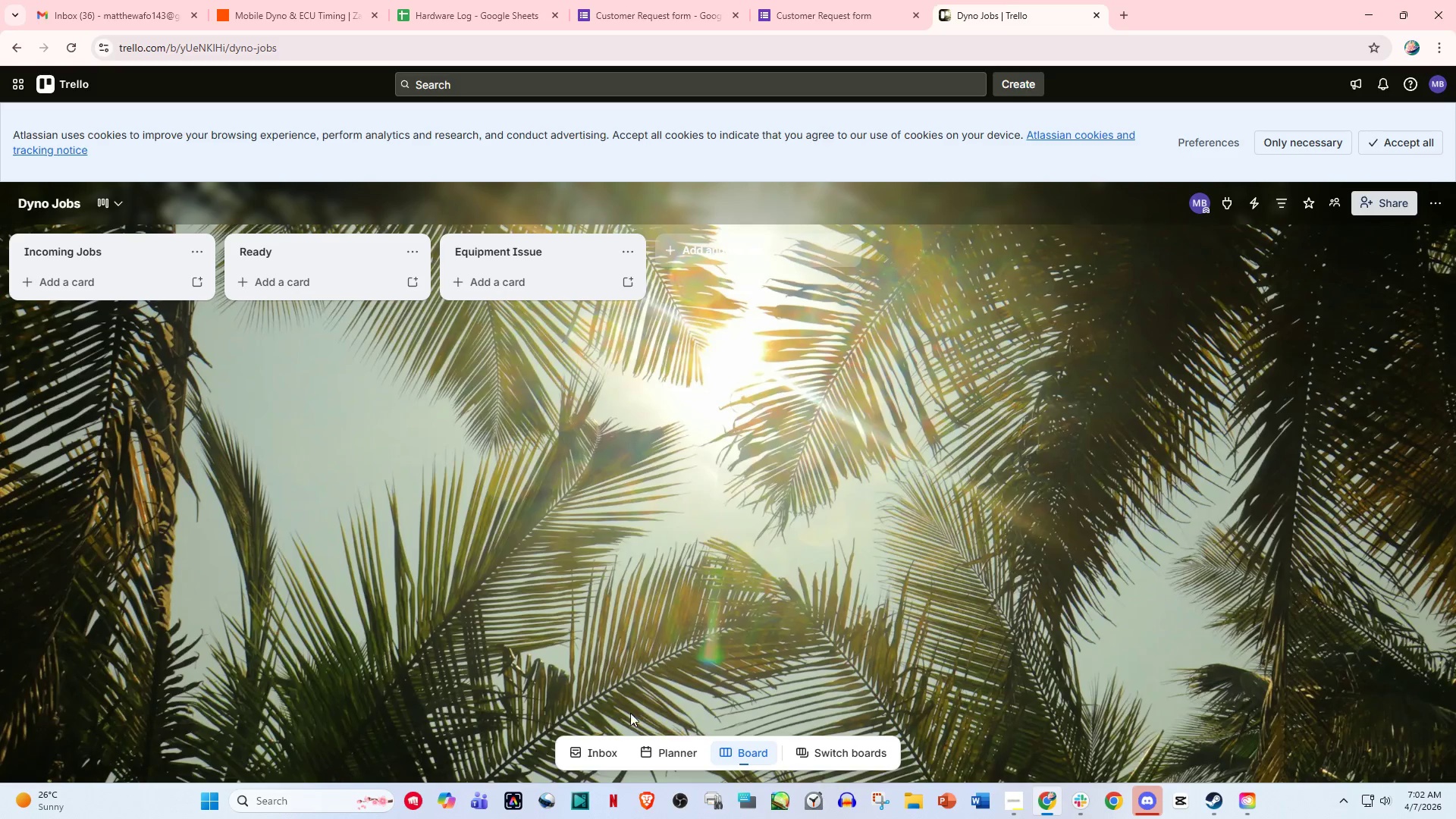 
wait(5.05)
 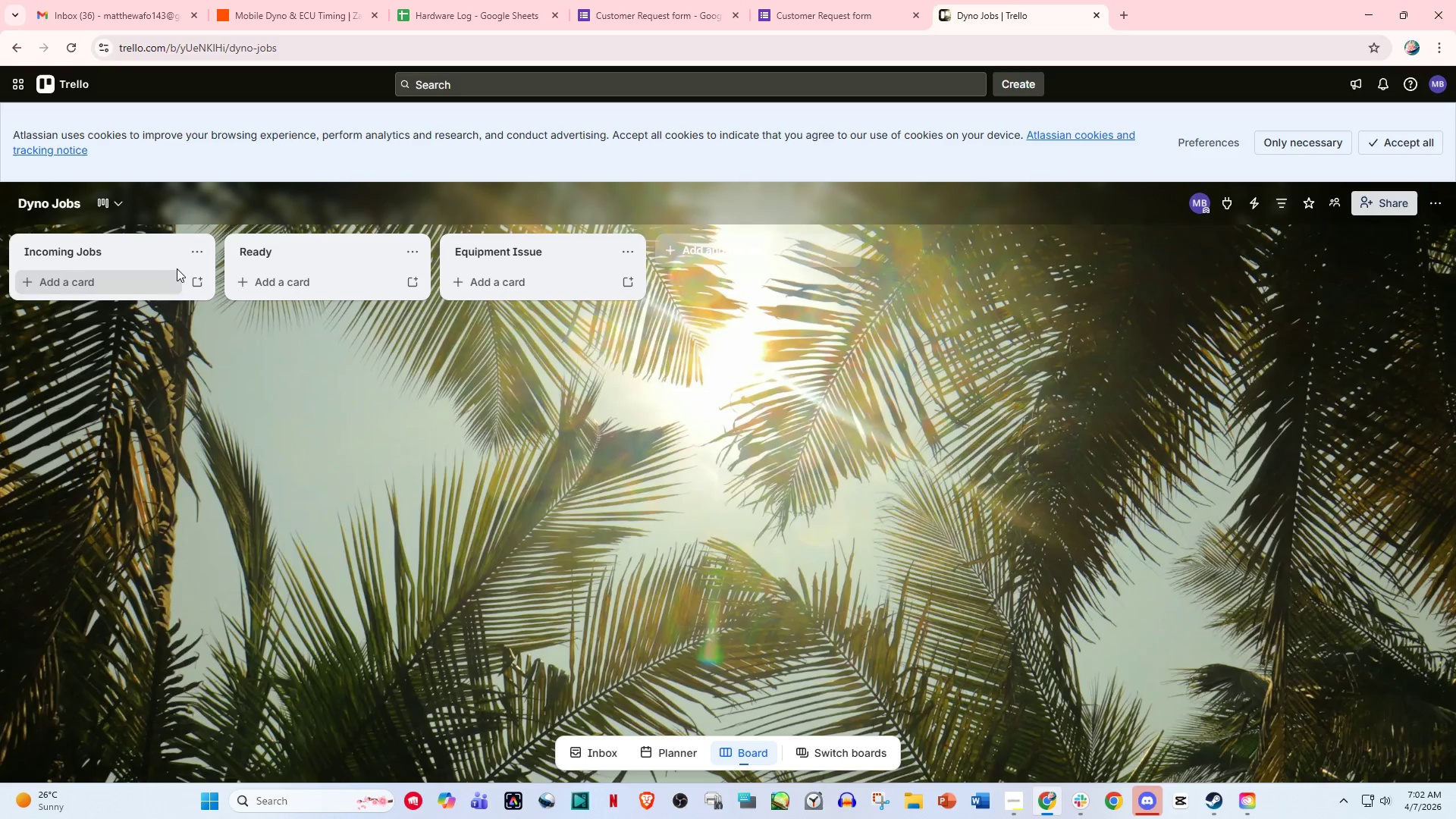 
left_click([64, 78])
 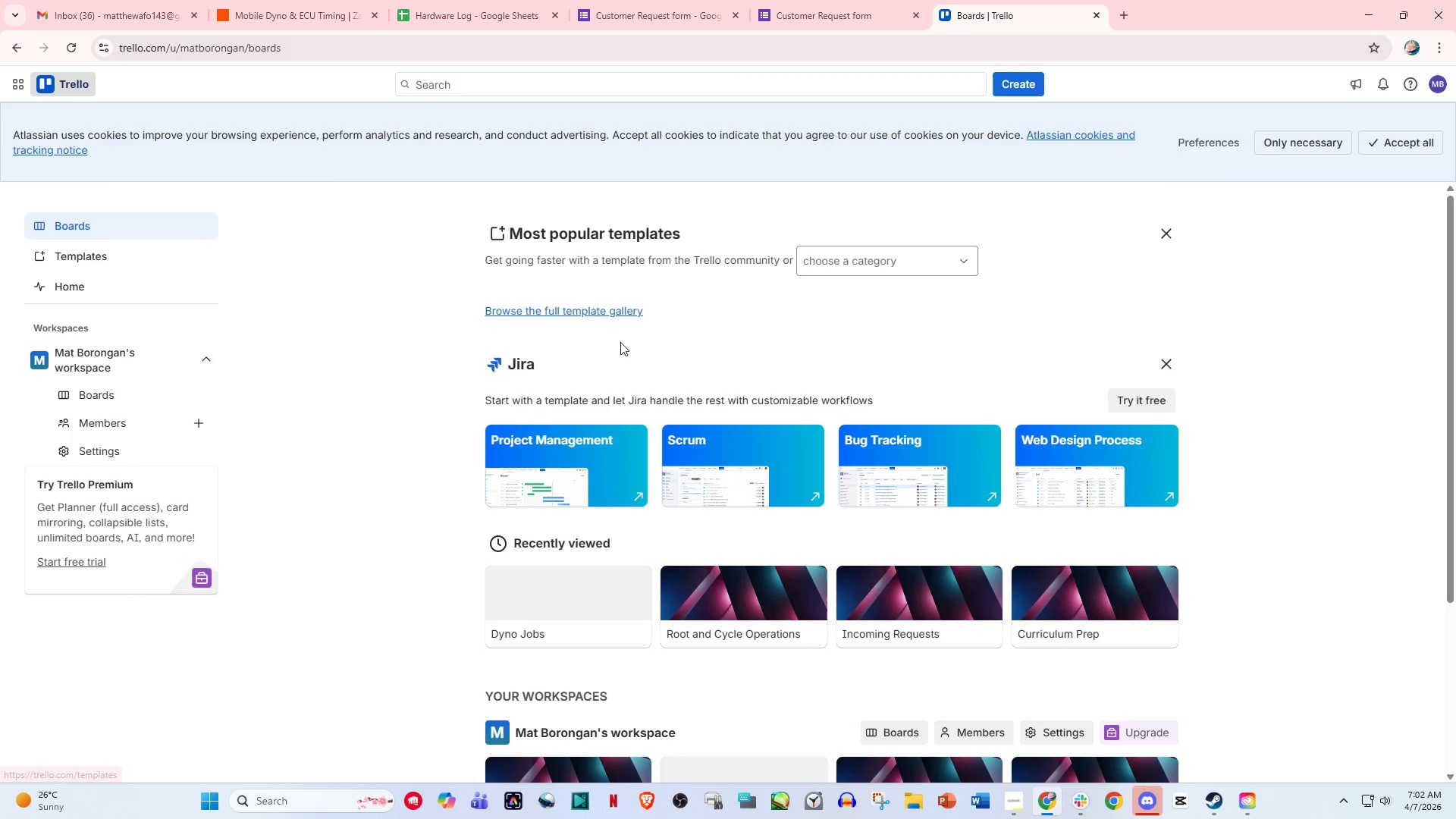 
scroll: coordinate [815, 513], scroll_direction: down, amount: 4.0
 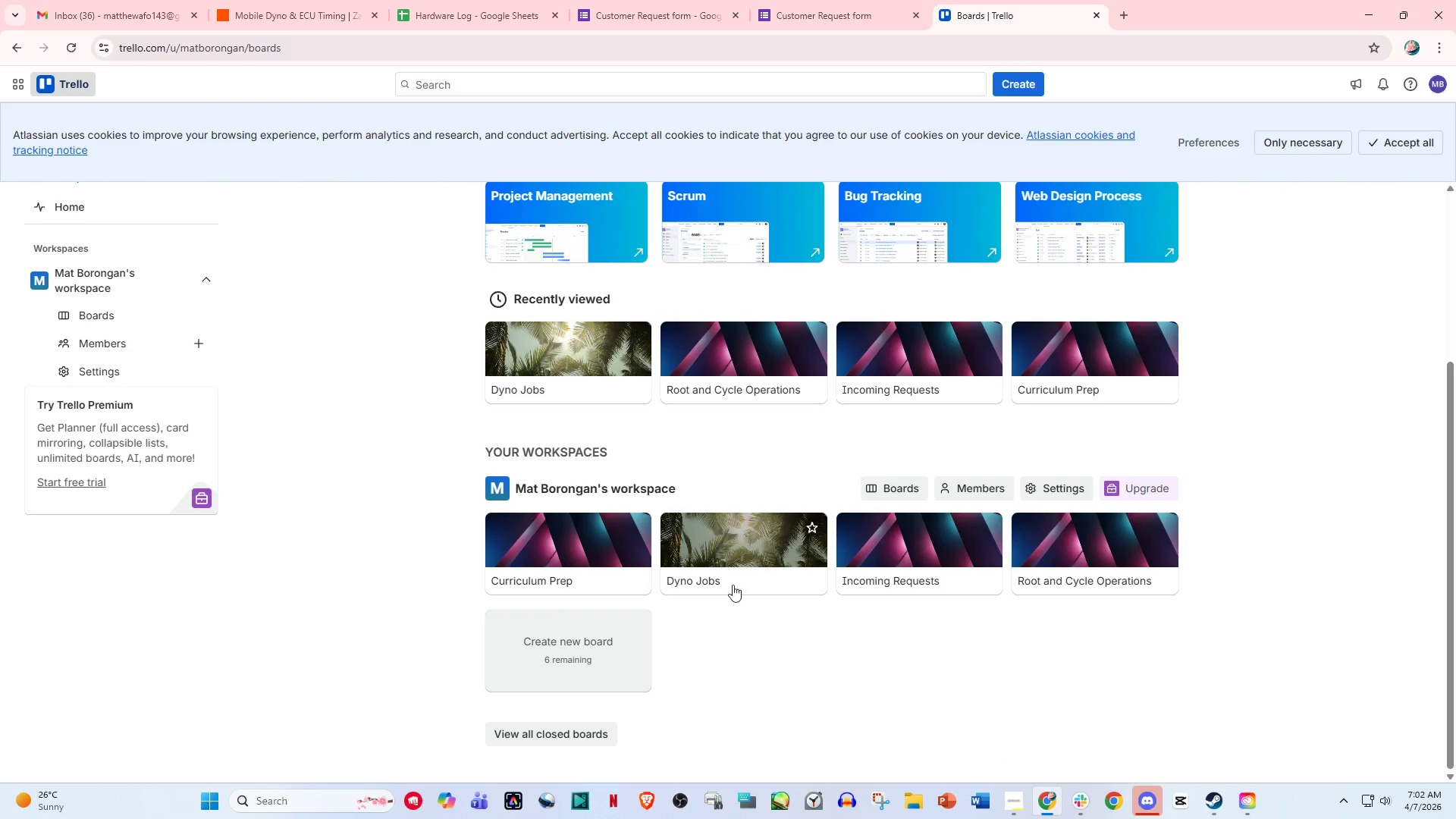 
mouse_move([729, 558])
 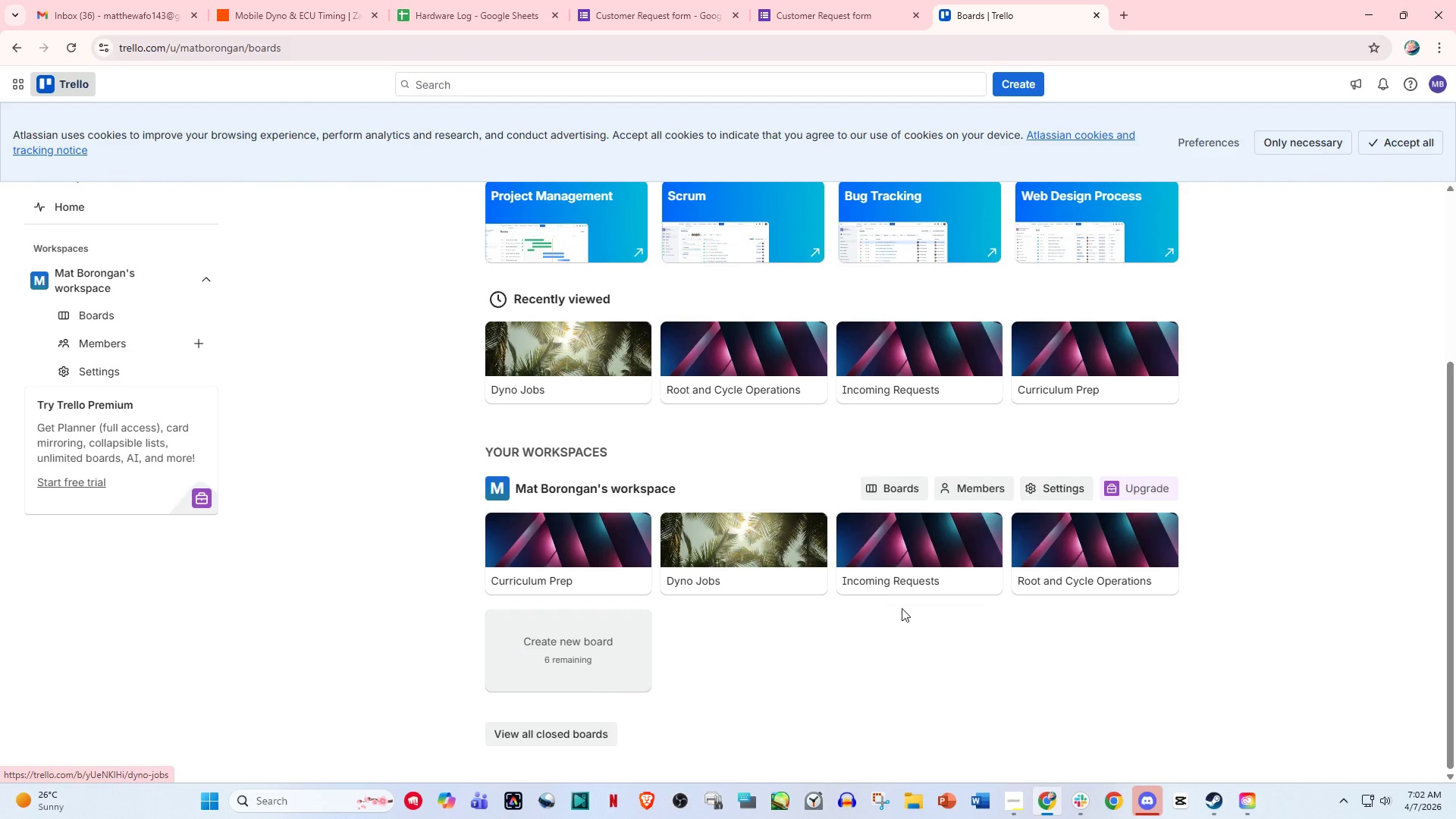 
left_click([732, 540])
 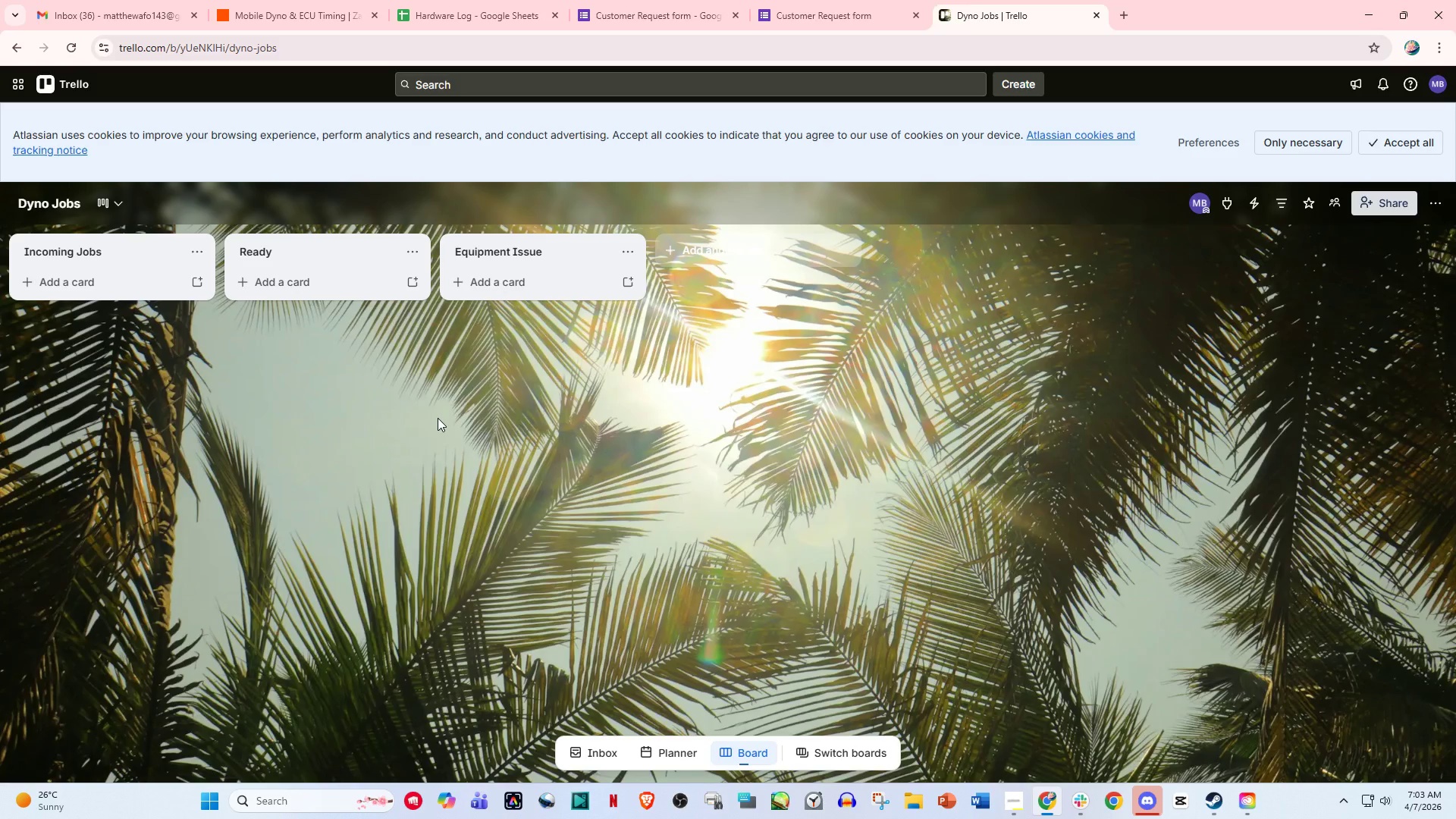 
wait(31.19)
 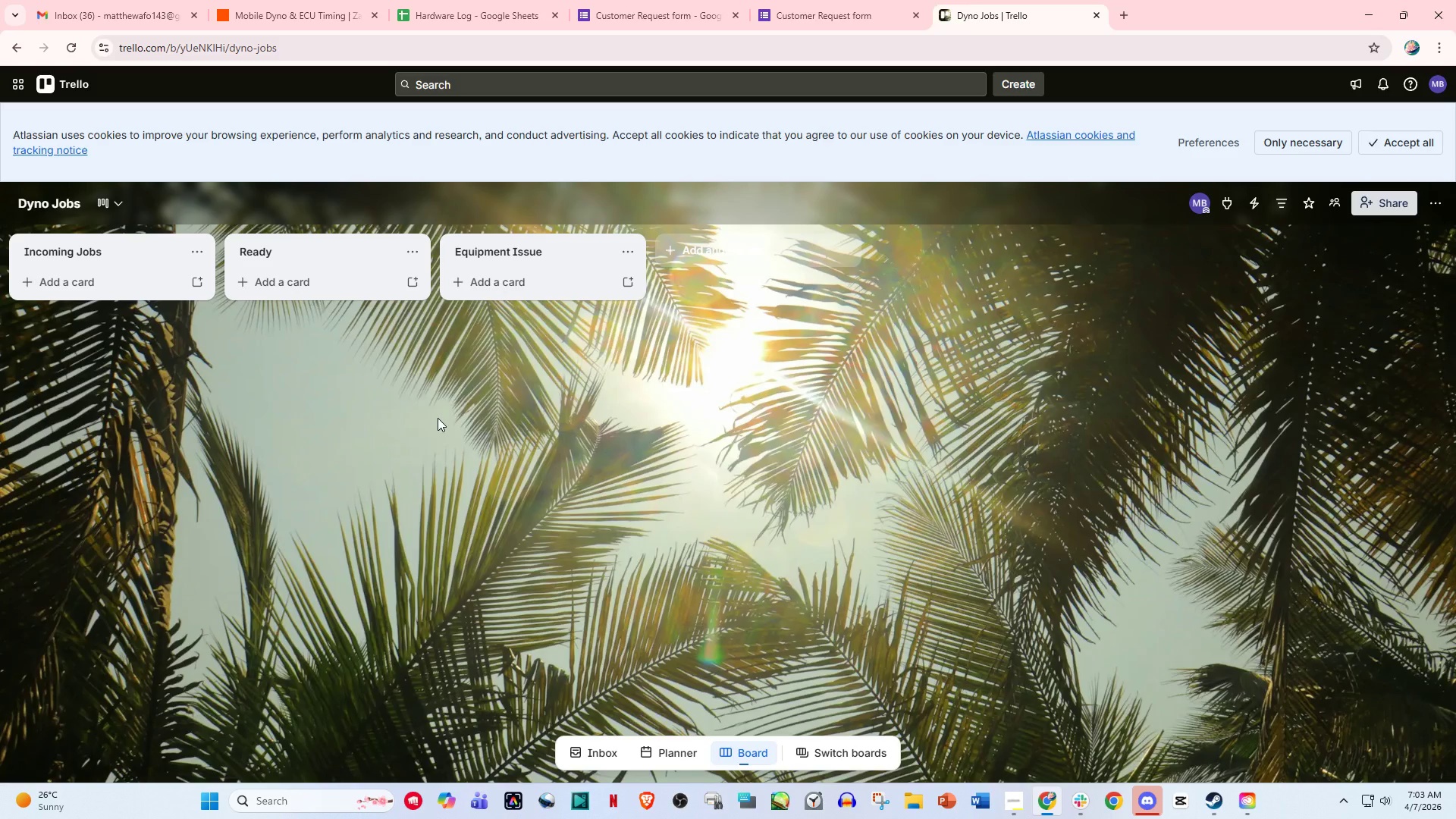 
left_click([61, 91])
 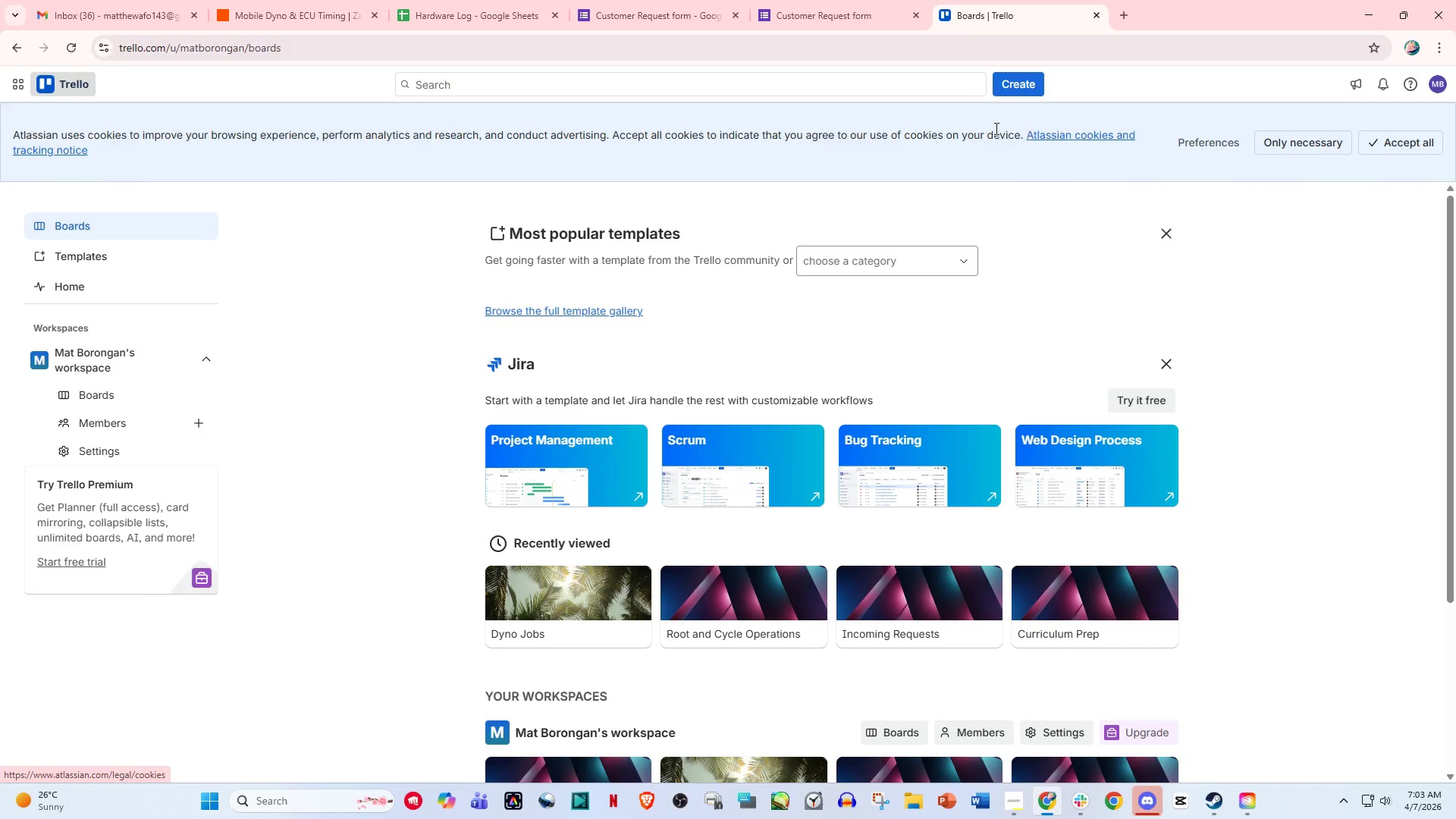 
left_click([1015, 80])
 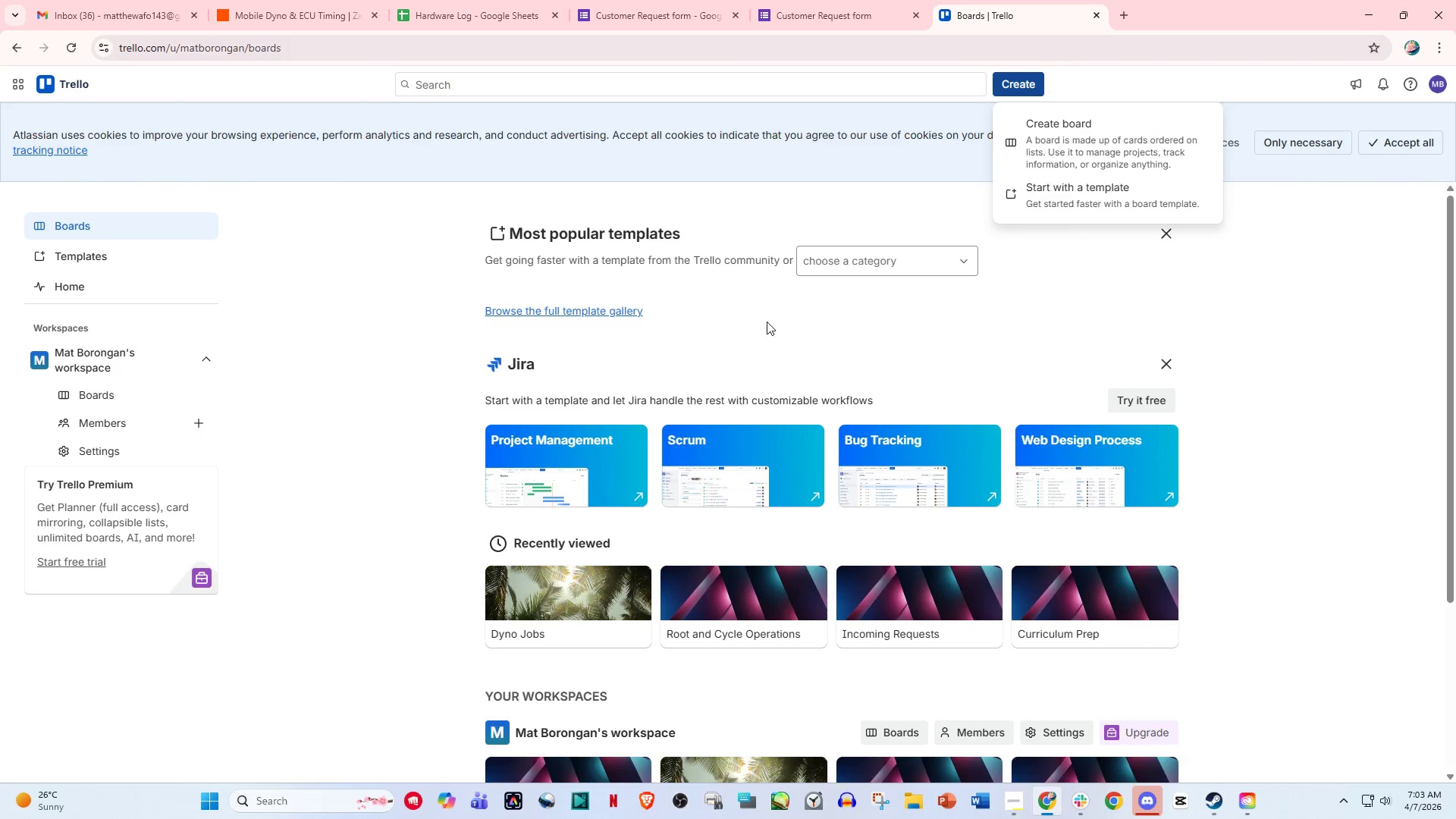 
left_click_drag(start_coordinate=[714, 344], to_coordinate=[718, 341])
 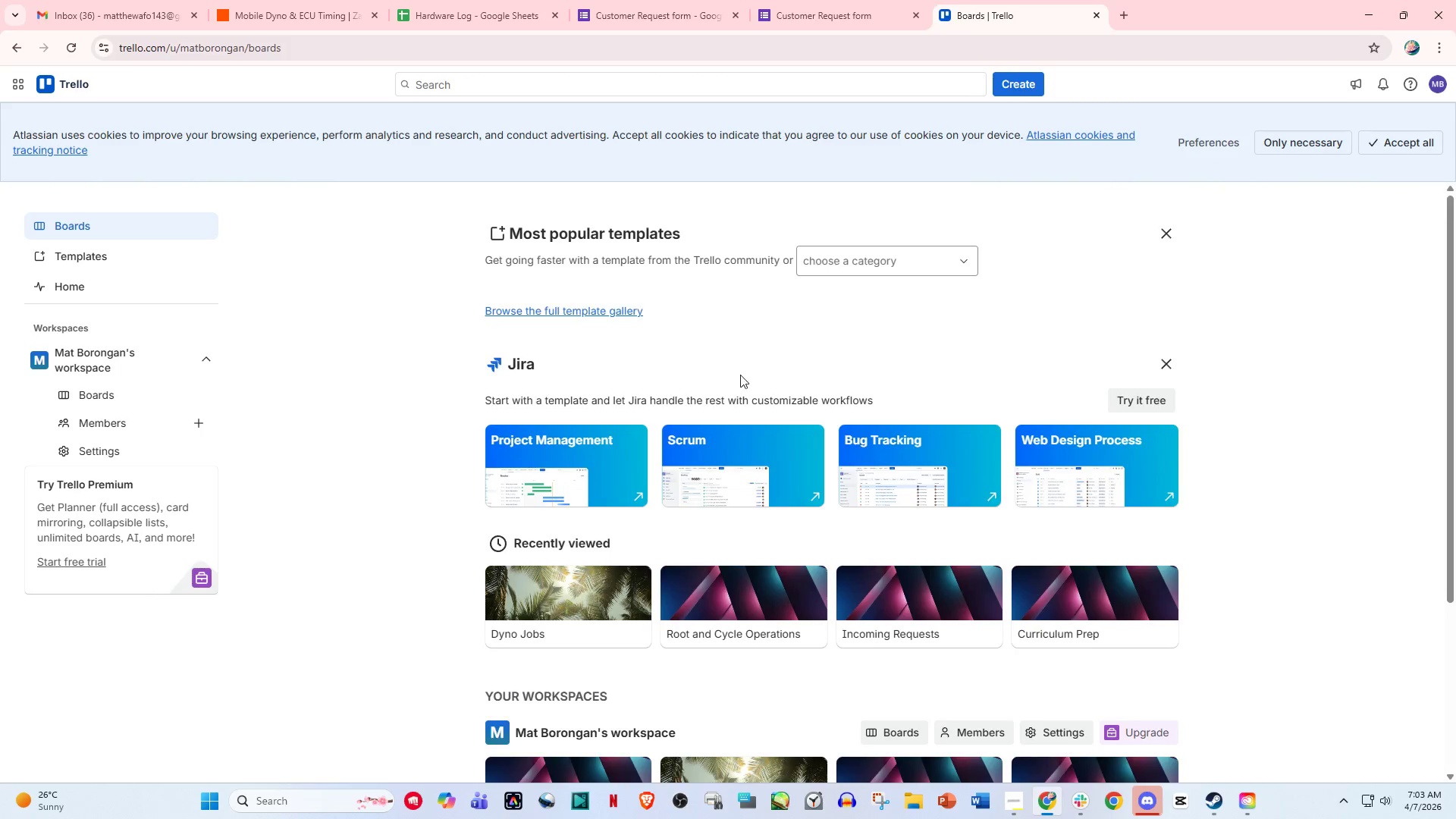 
scroll: coordinate [738, 436], scroll_direction: down, amount: 9.0
 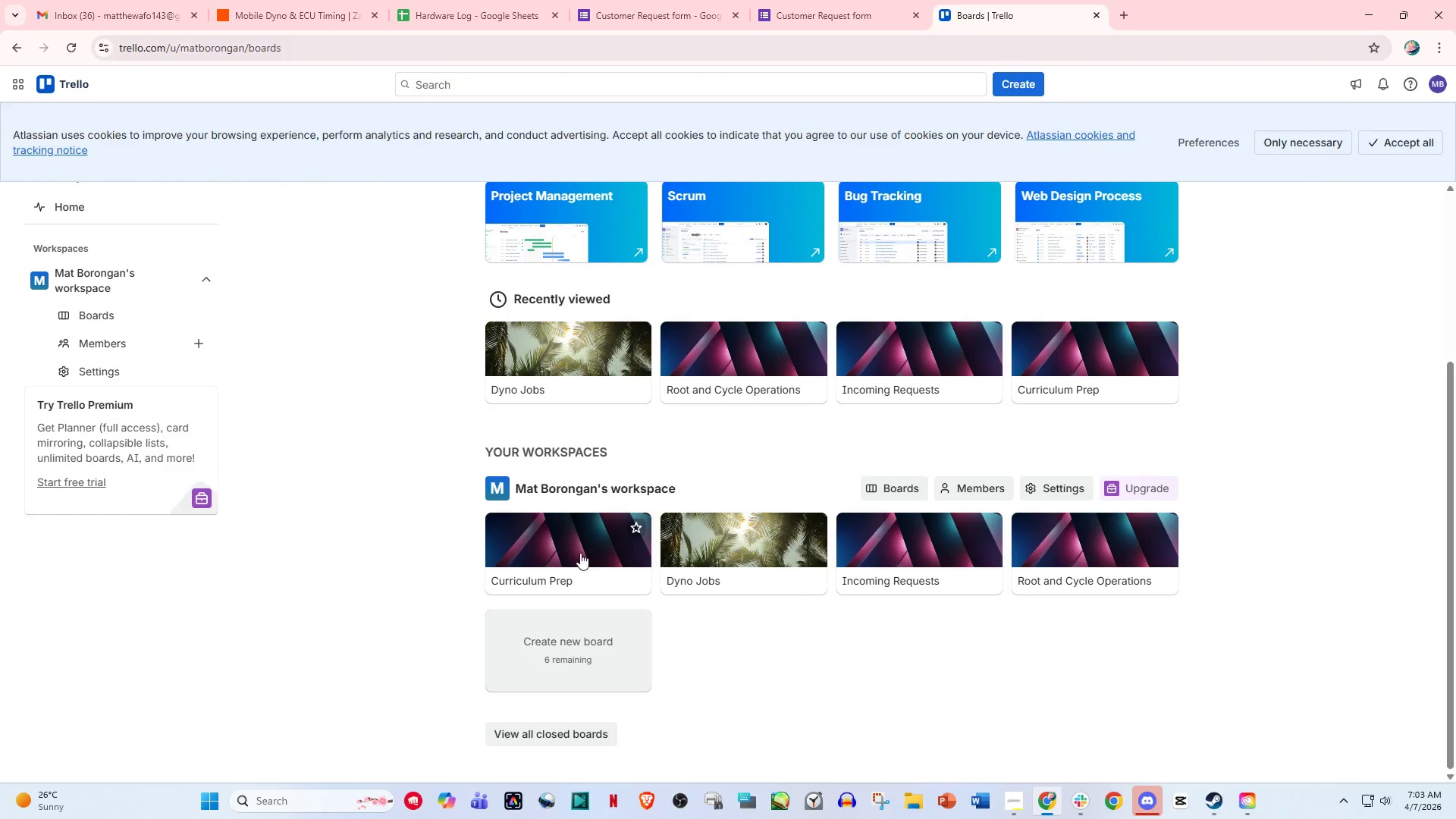 
mouse_move([697, 526])
 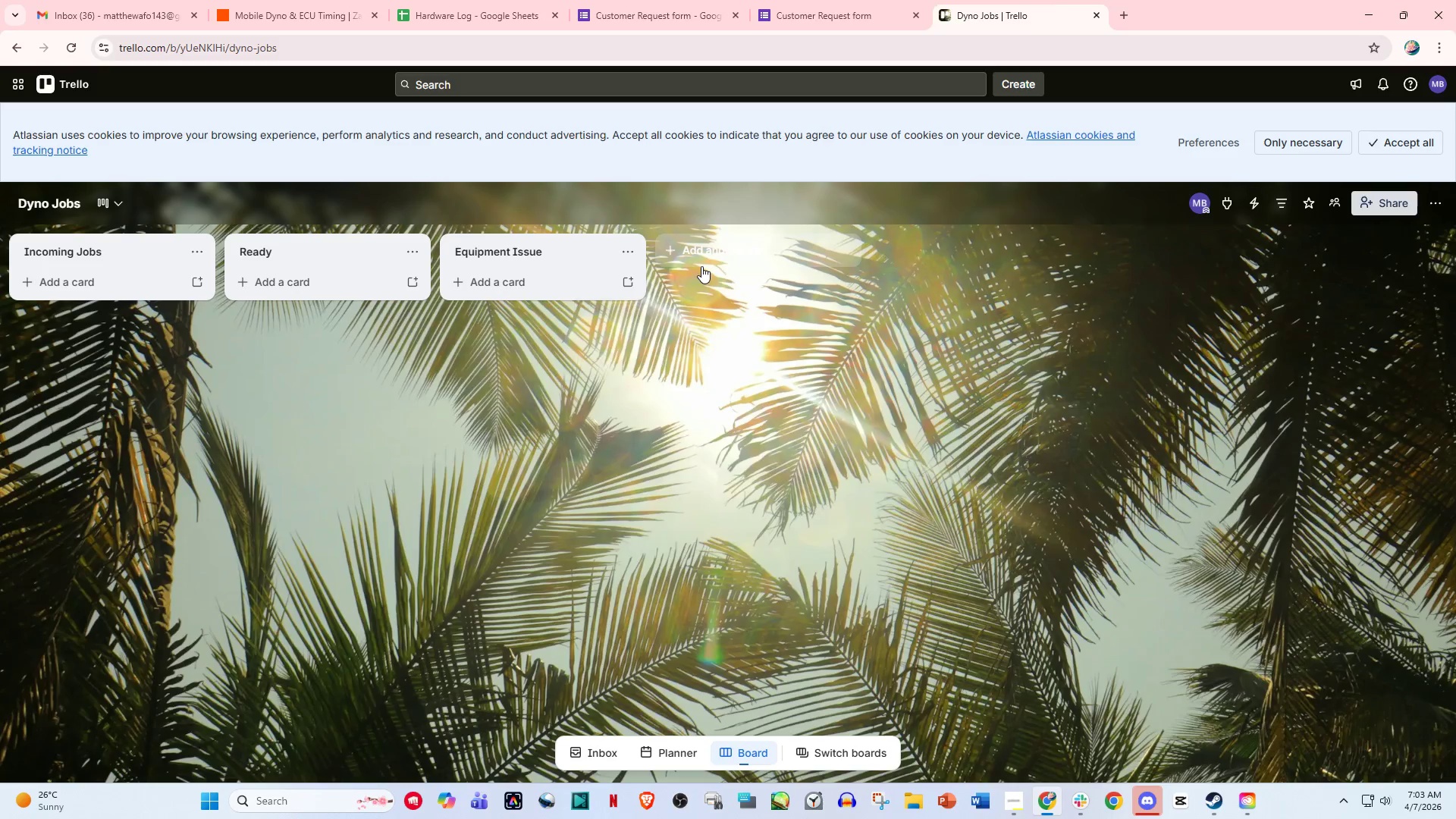 
left_click([513, 278])
 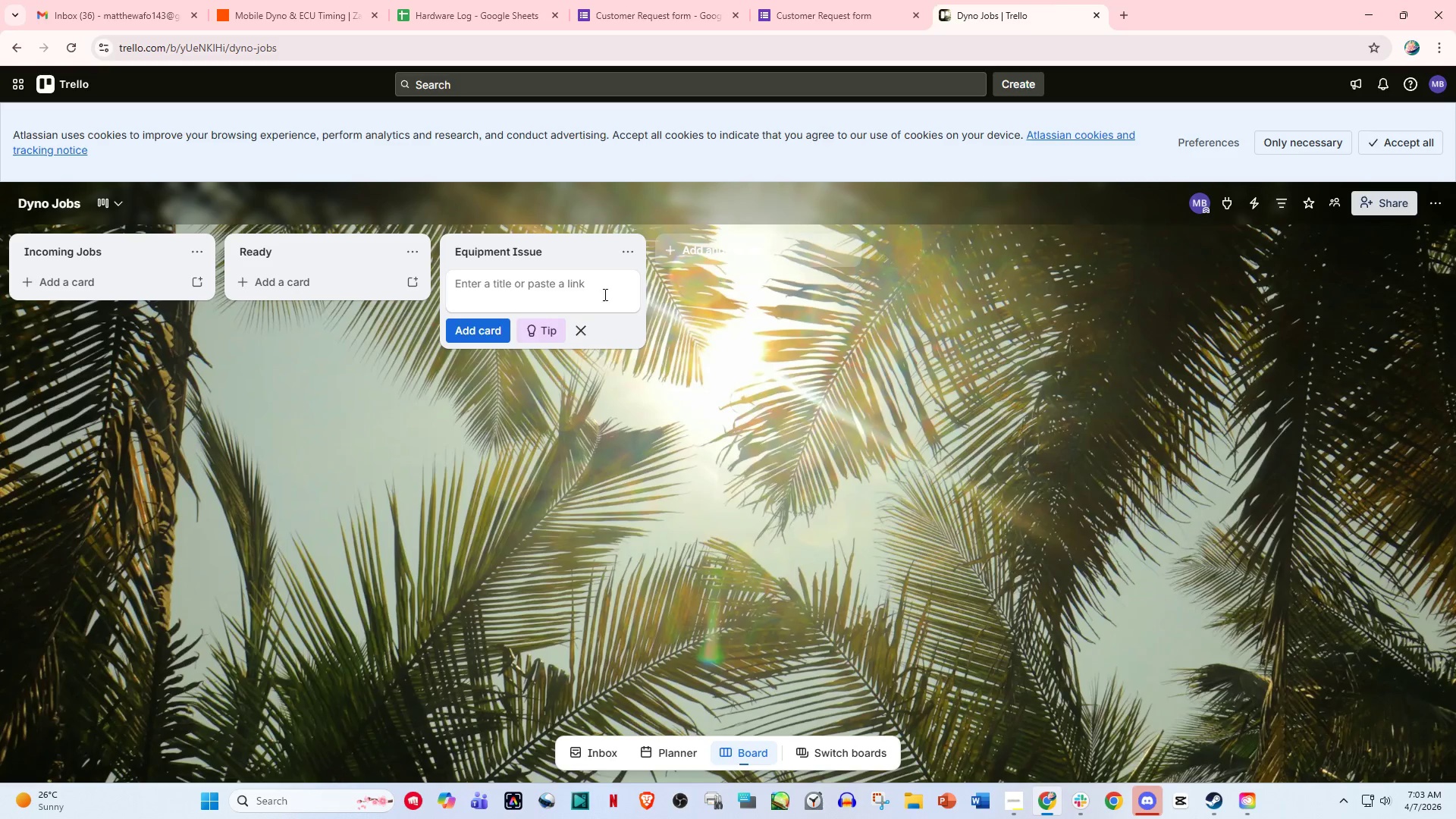 
left_click([695, 246])
 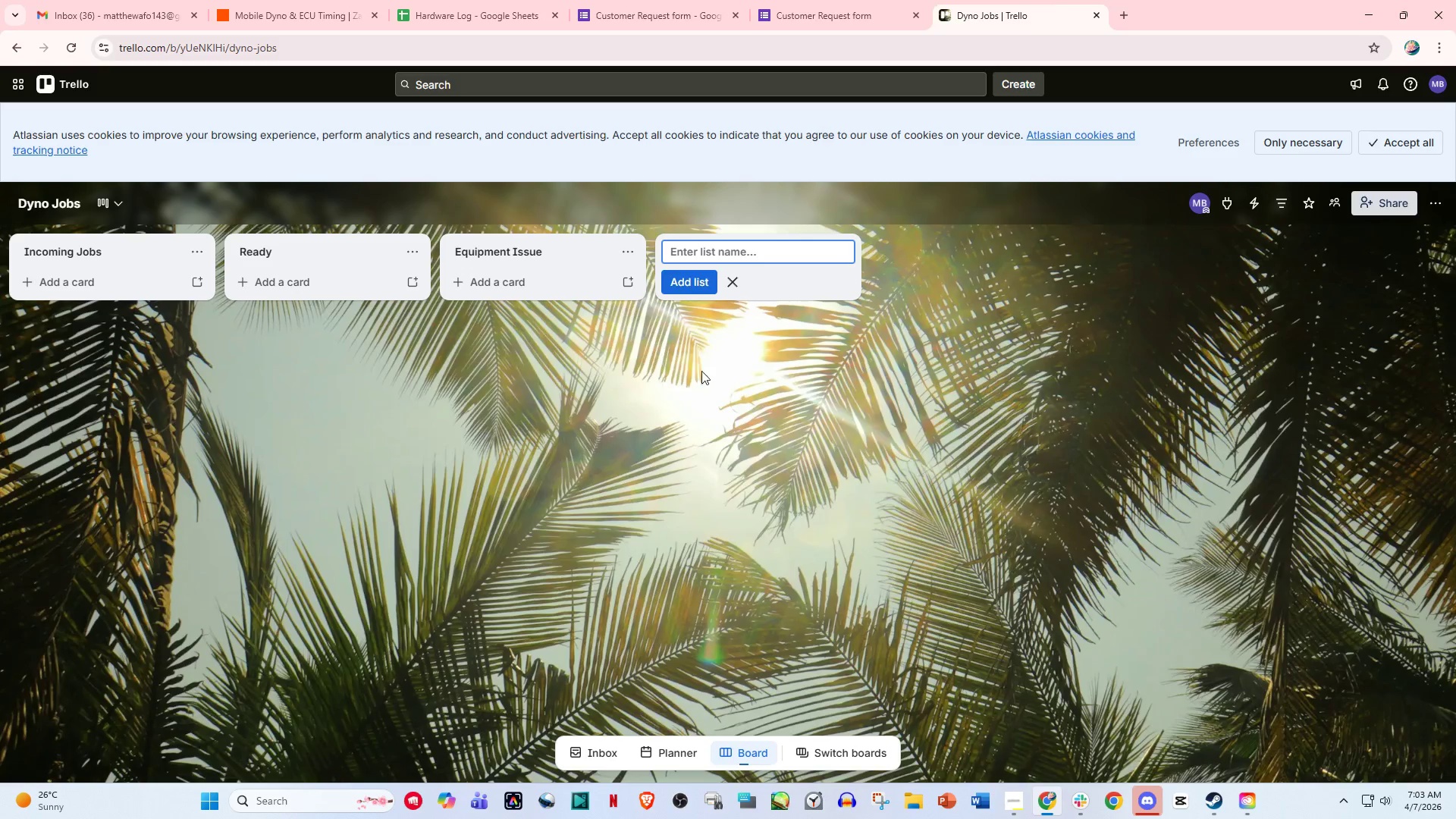 
wait(5.52)
 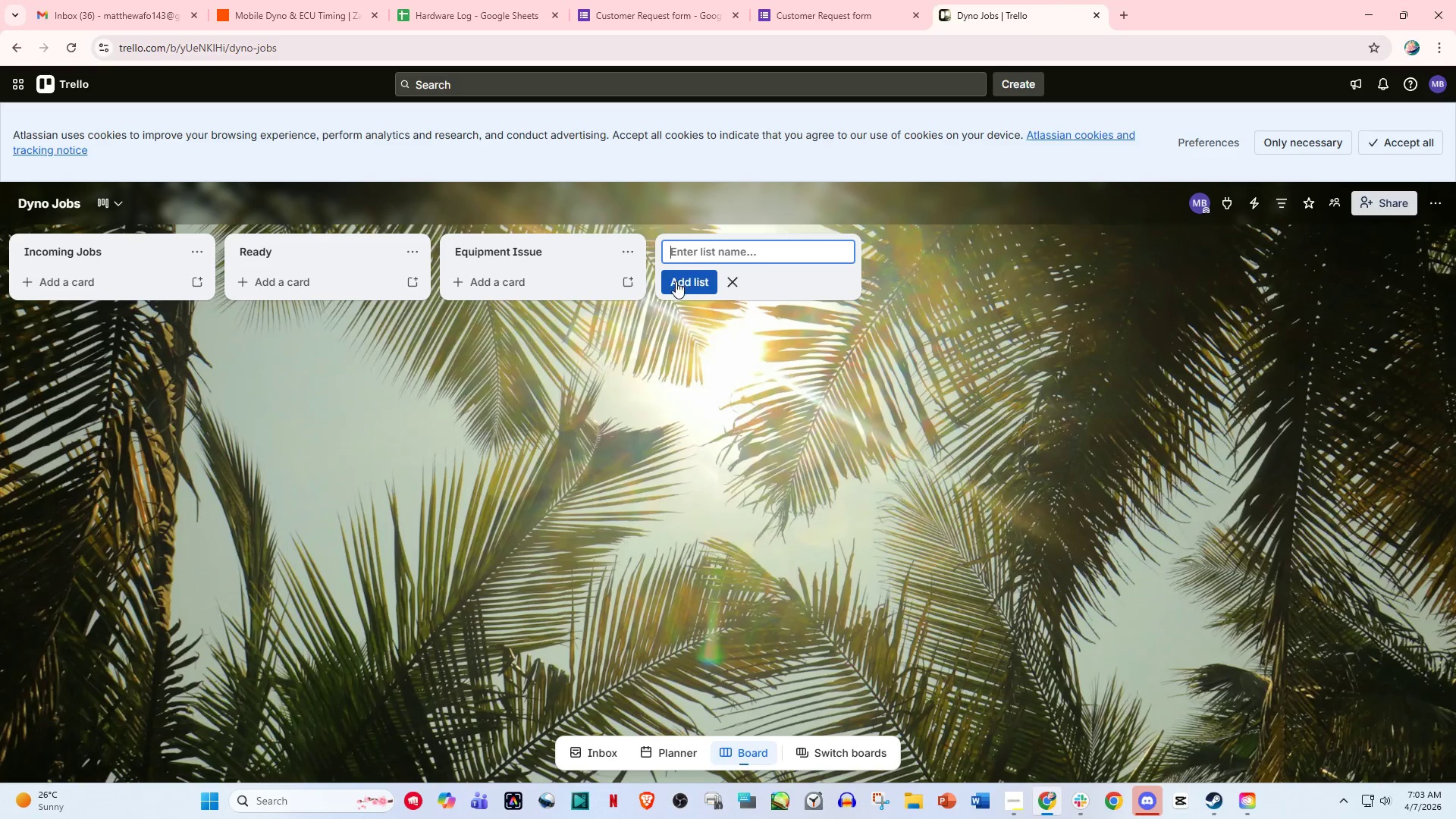 
left_click([80, 285])
 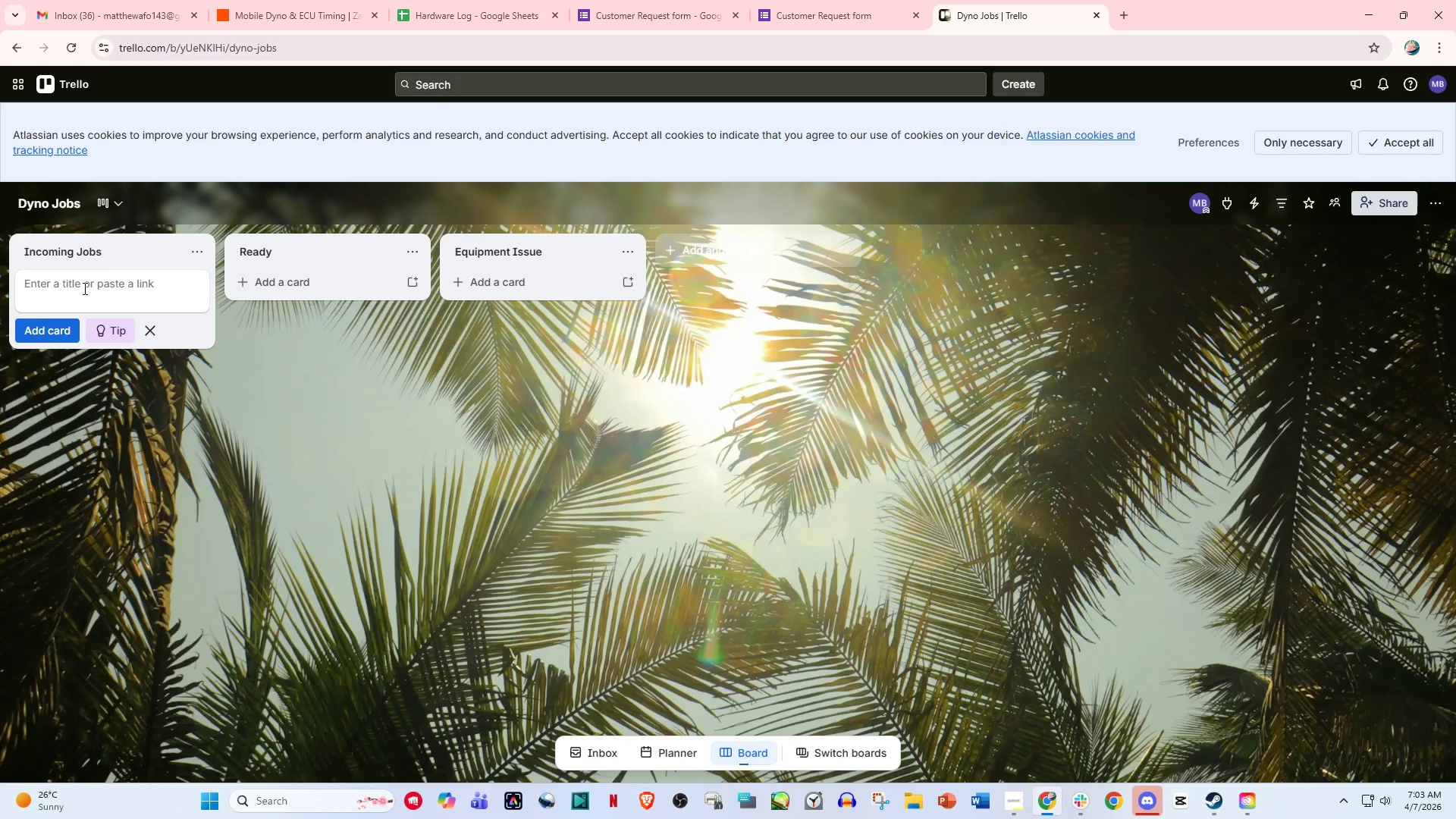 
left_click([83, 288])
 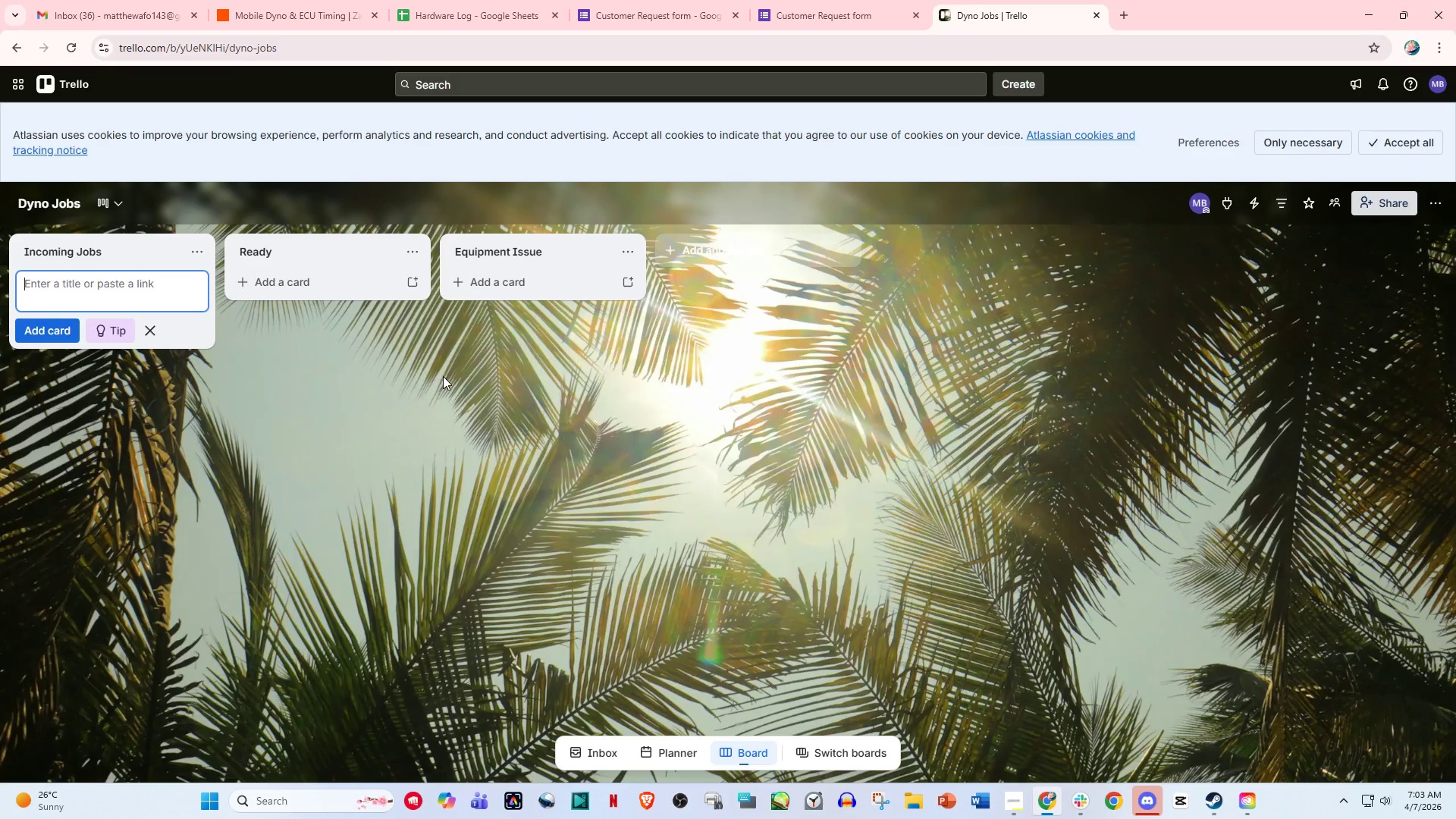 
wait(7.34)
 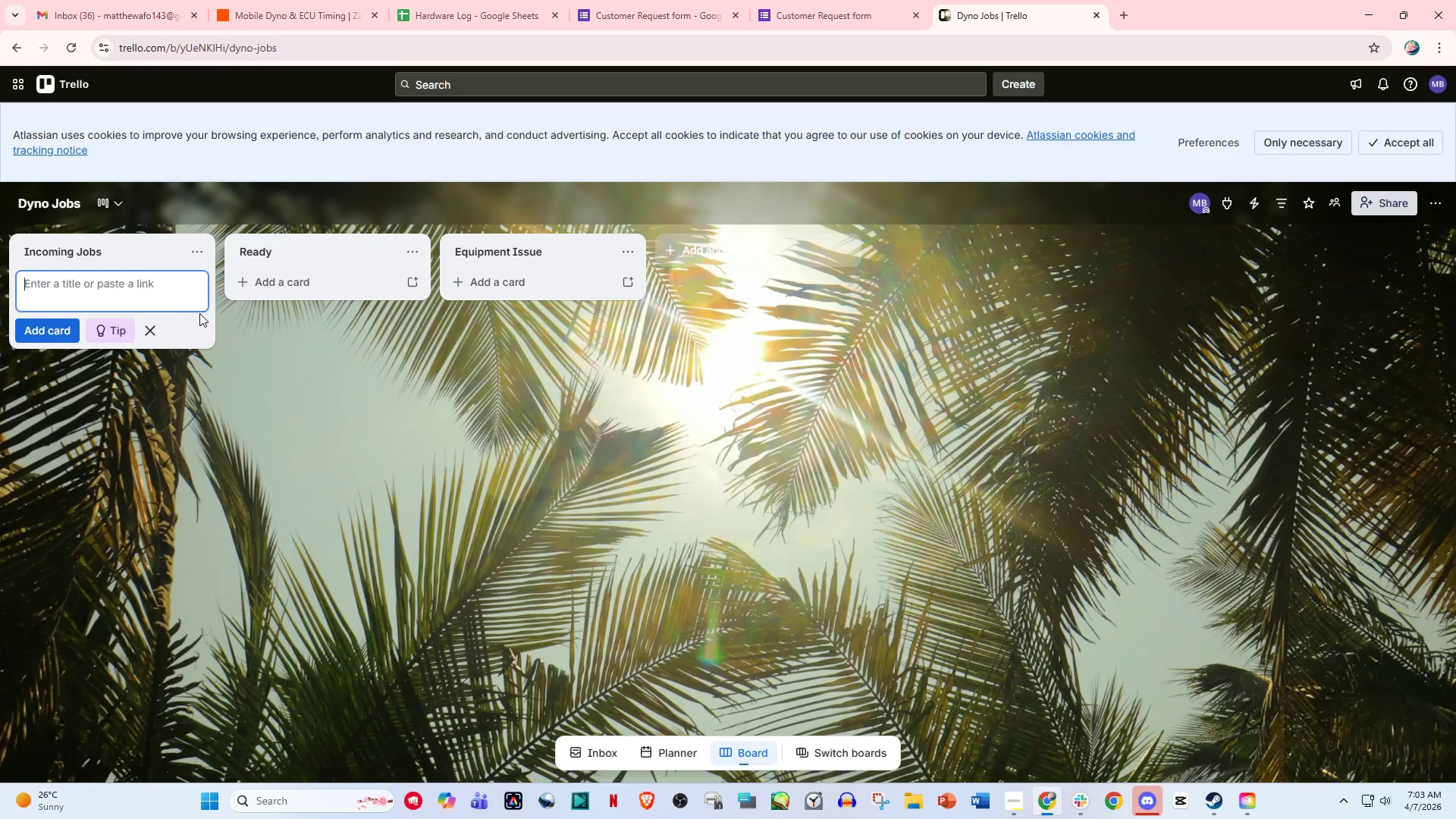 
left_click([535, 333])
 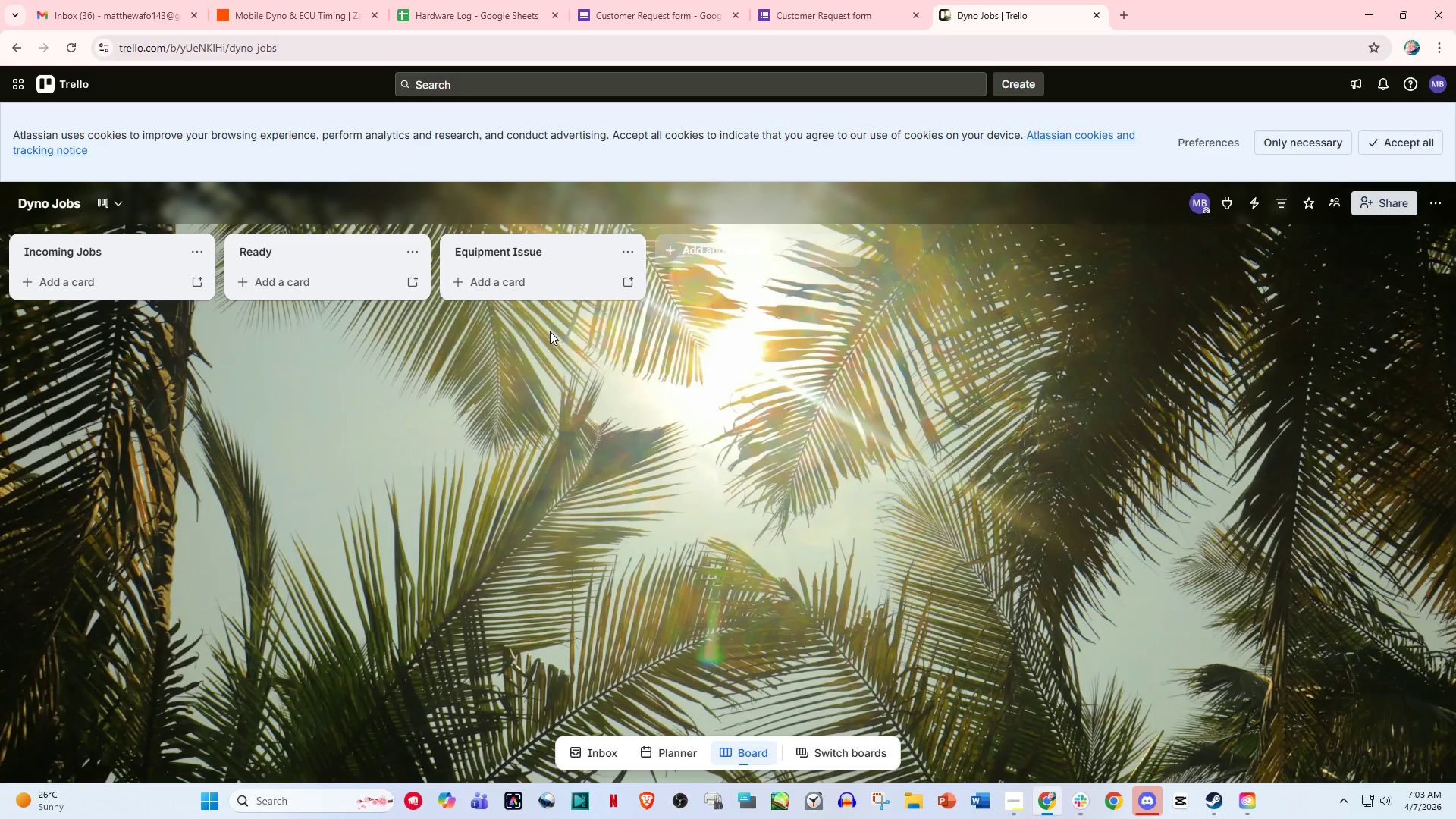 
left_click([119, 205])
 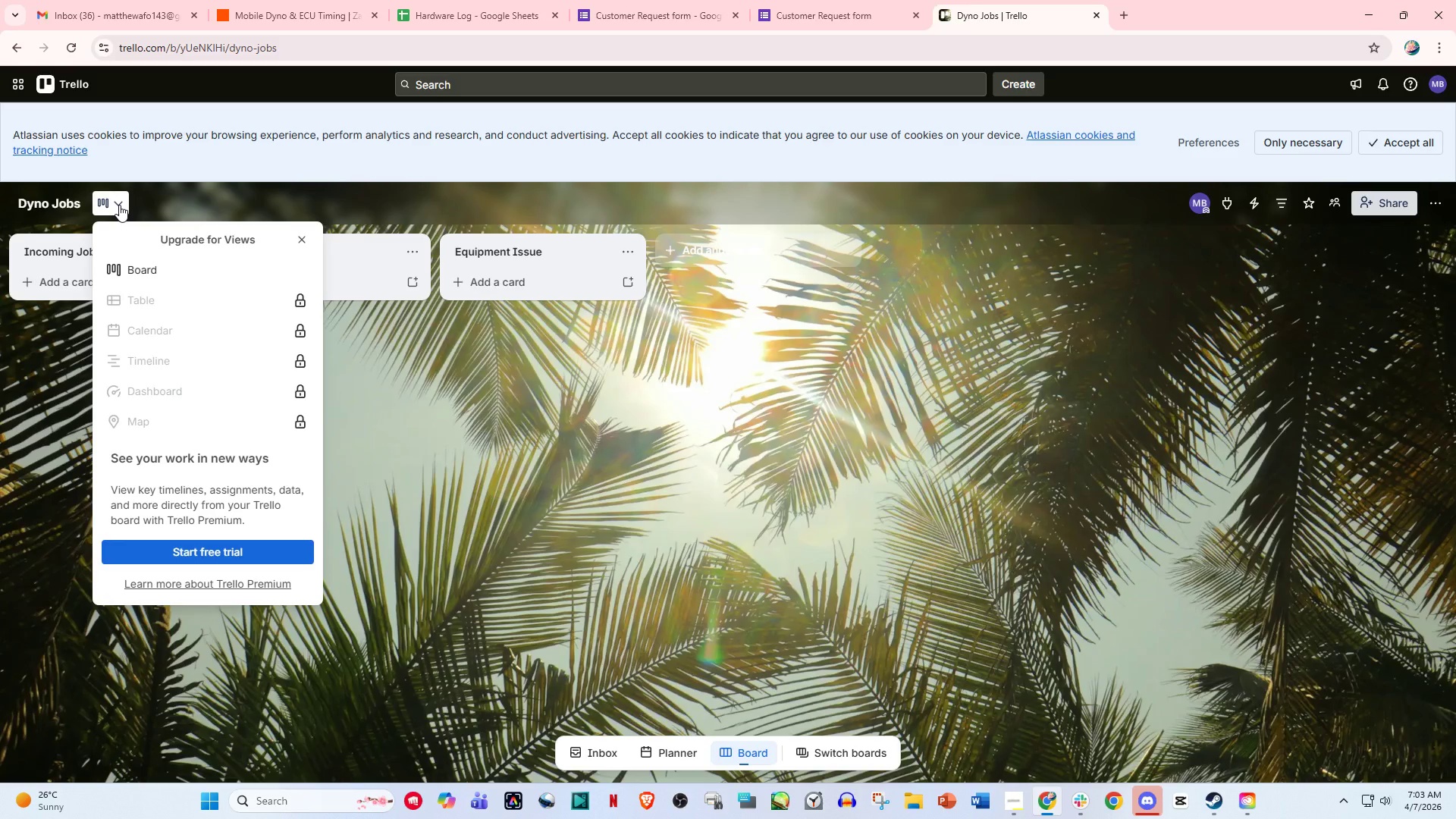 
left_click([119, 205])
 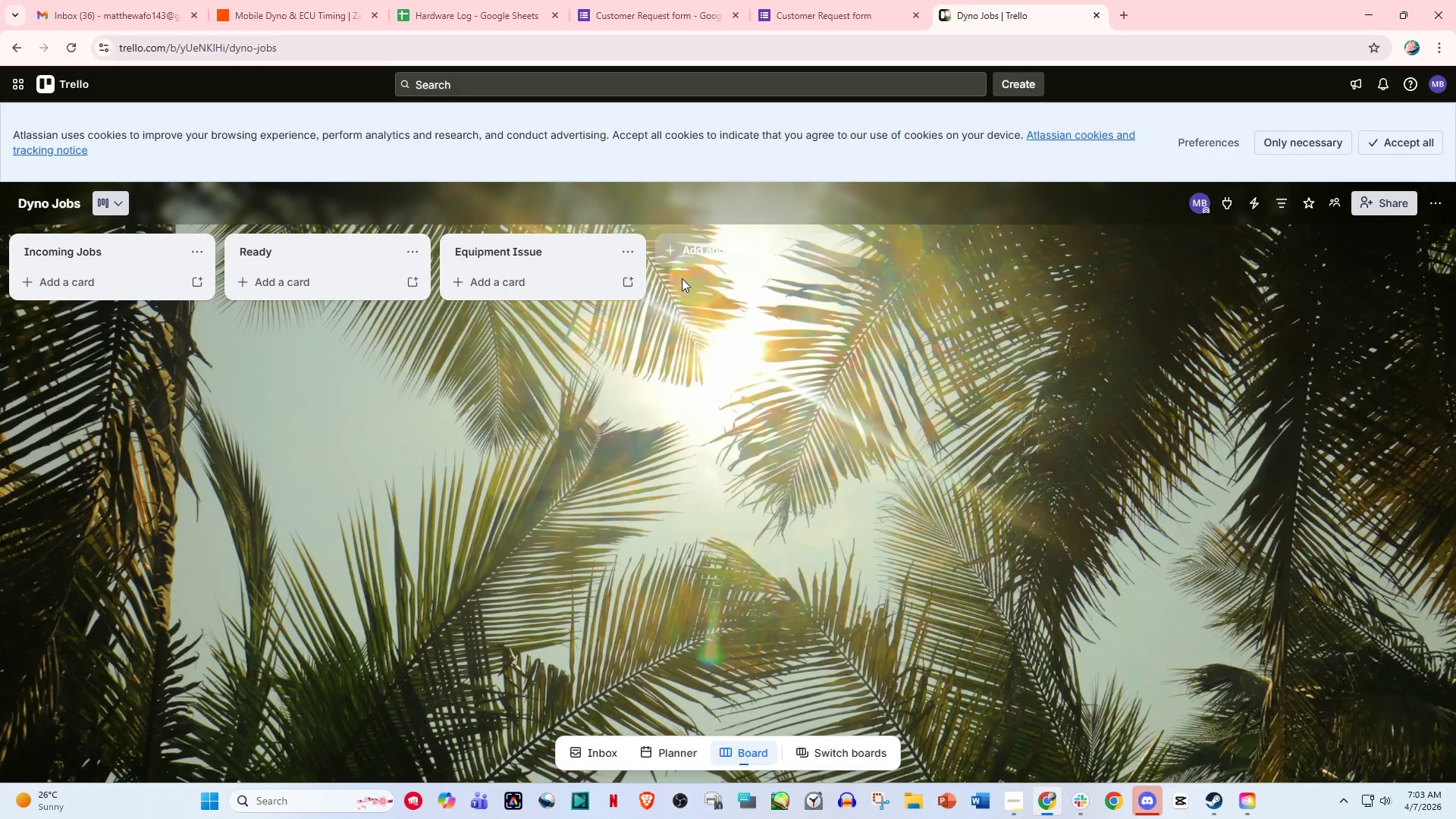 
wait(17.61)
 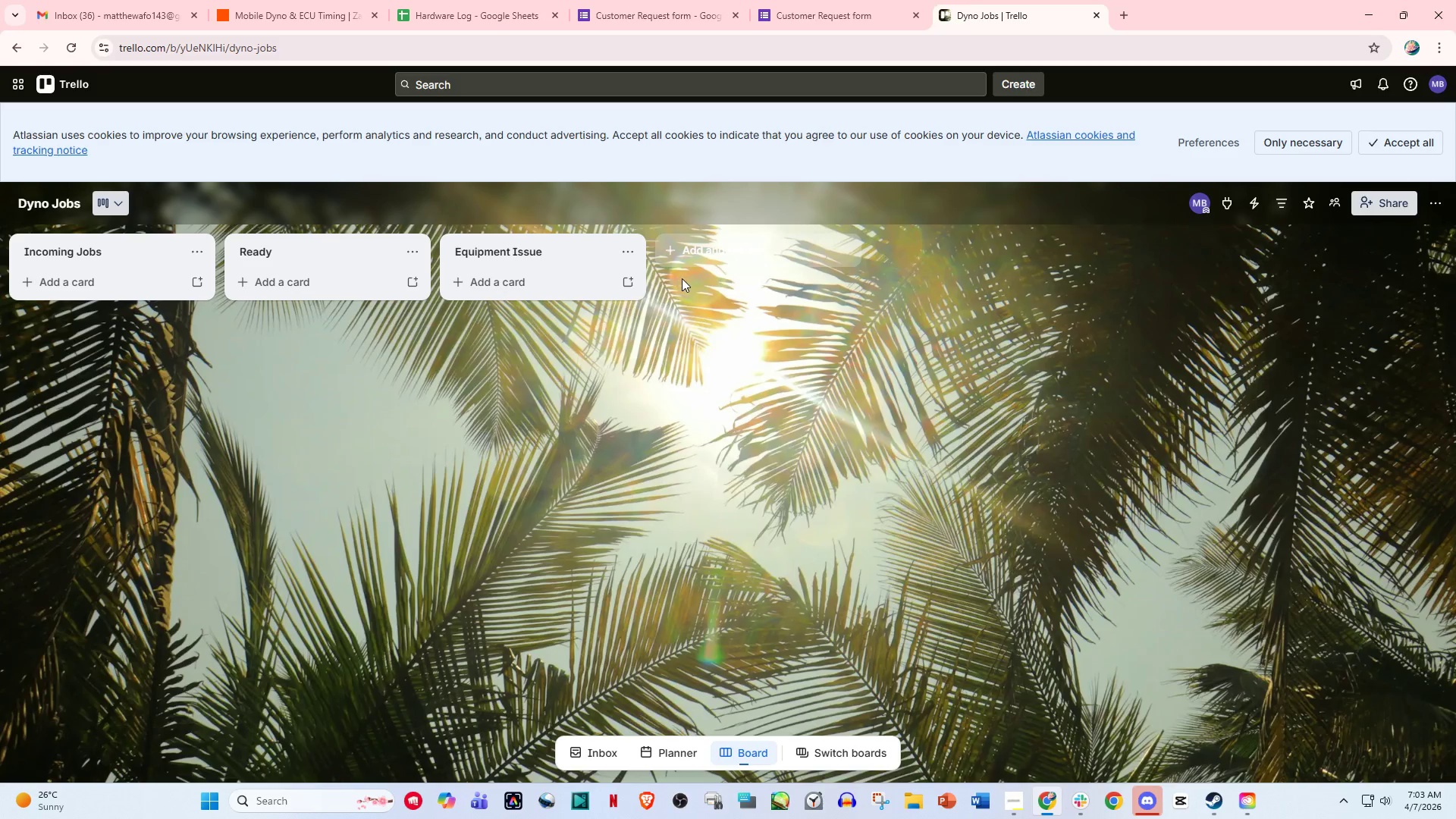 
left_click([562, 255])
 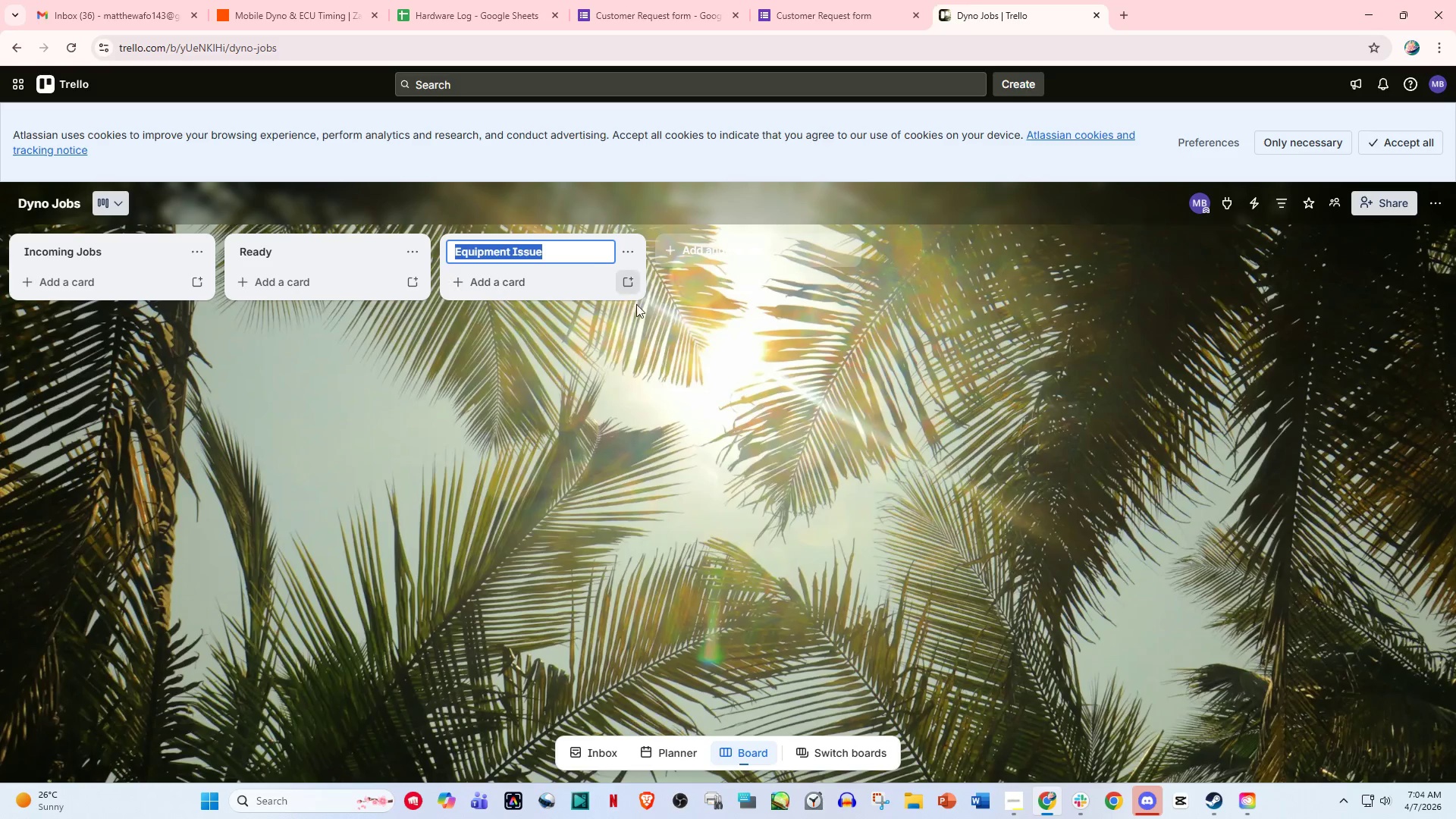 
left_click([697, 336])
 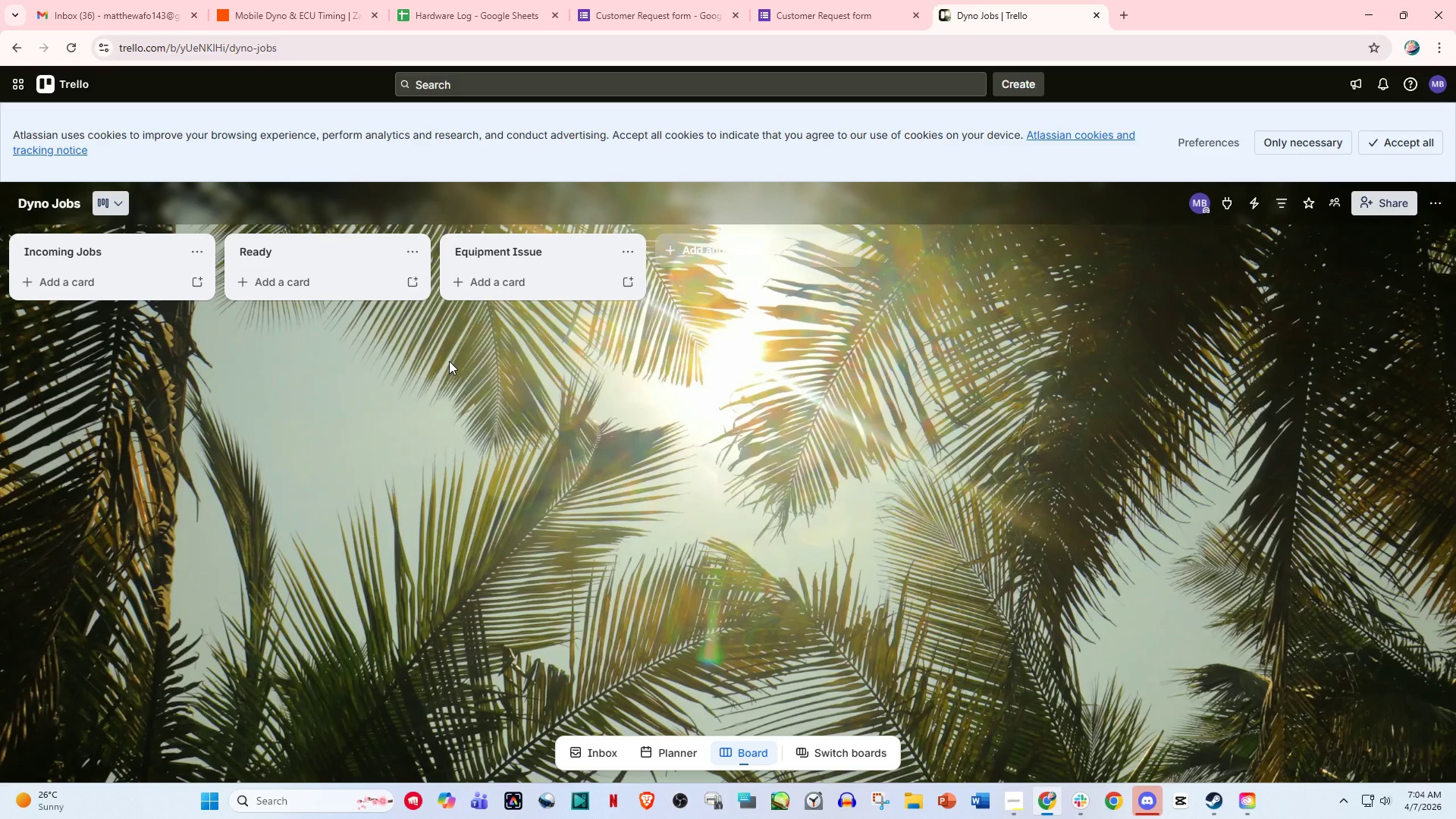 
wait(34.5)
 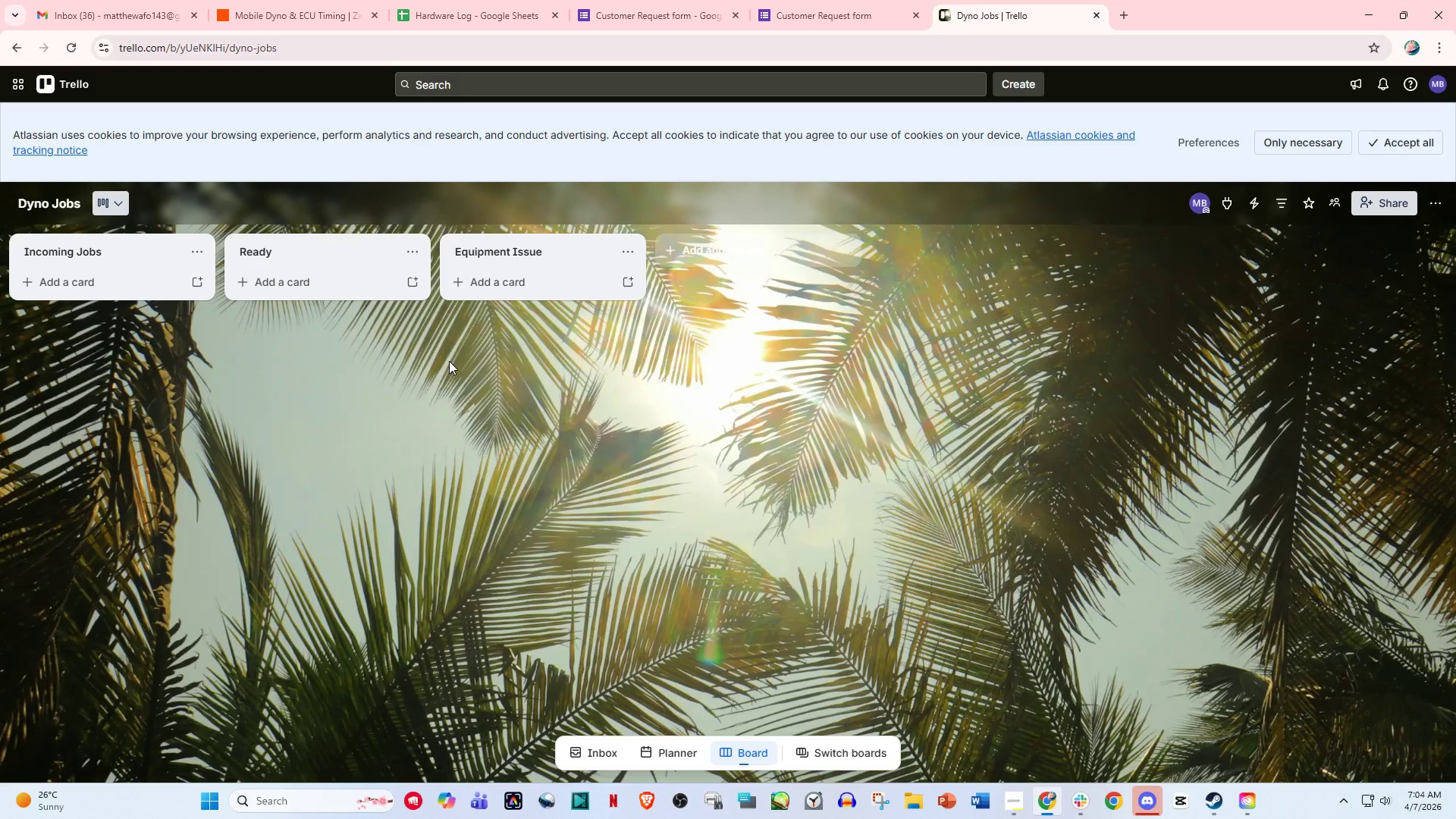 
left_click([714, 251])
 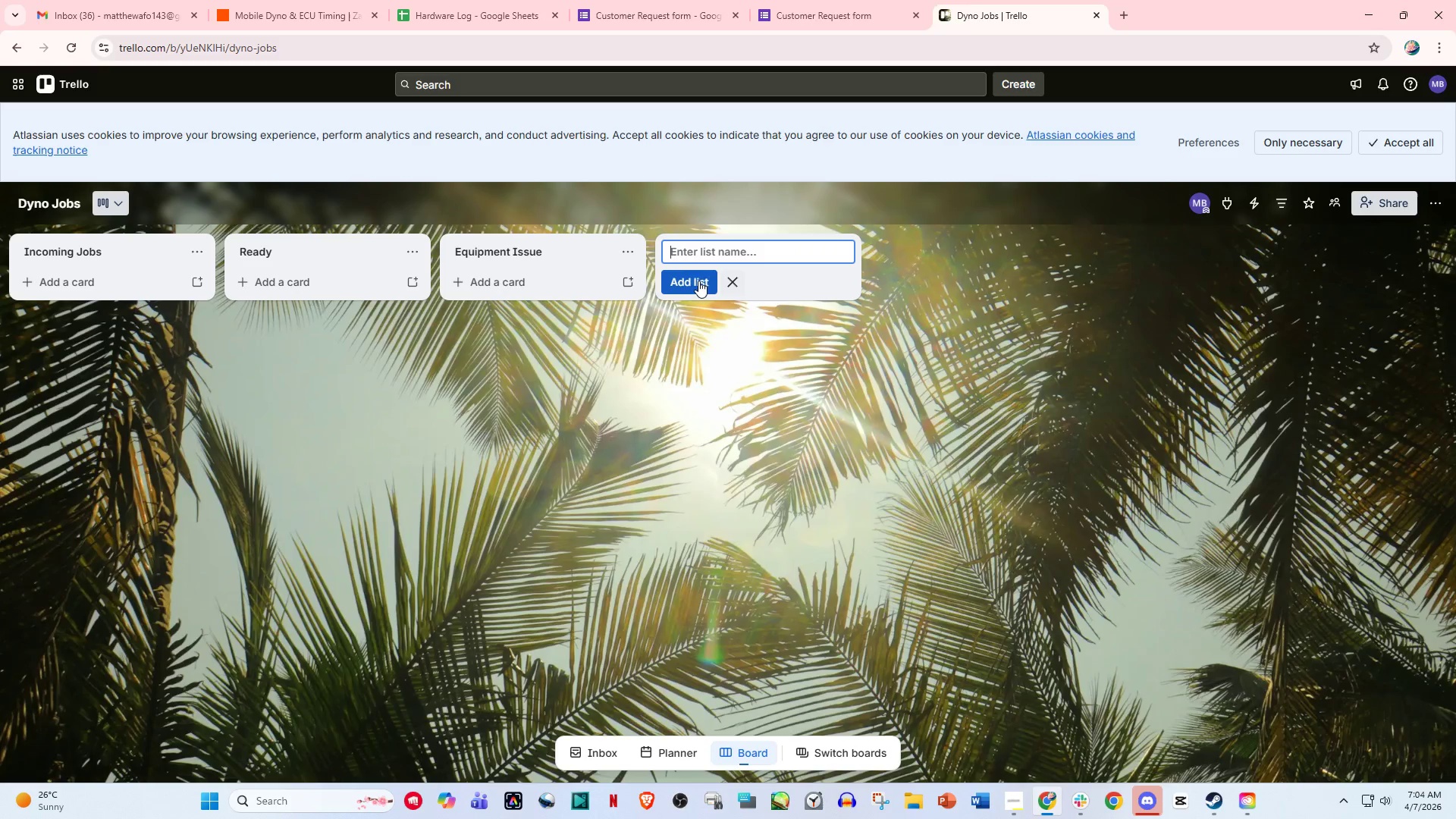 
left_click([694, 281])
 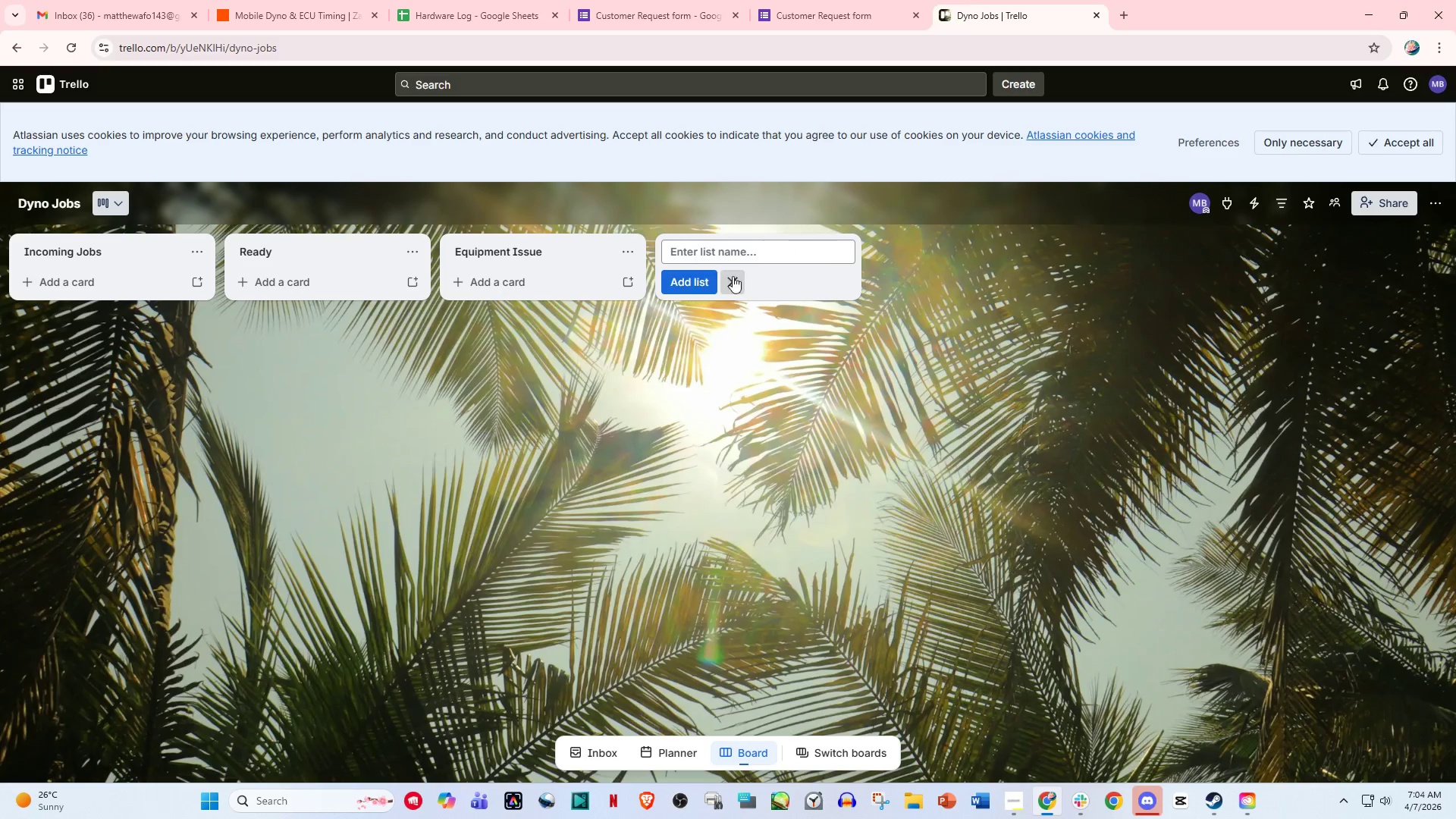 
left_click([703, 253])
 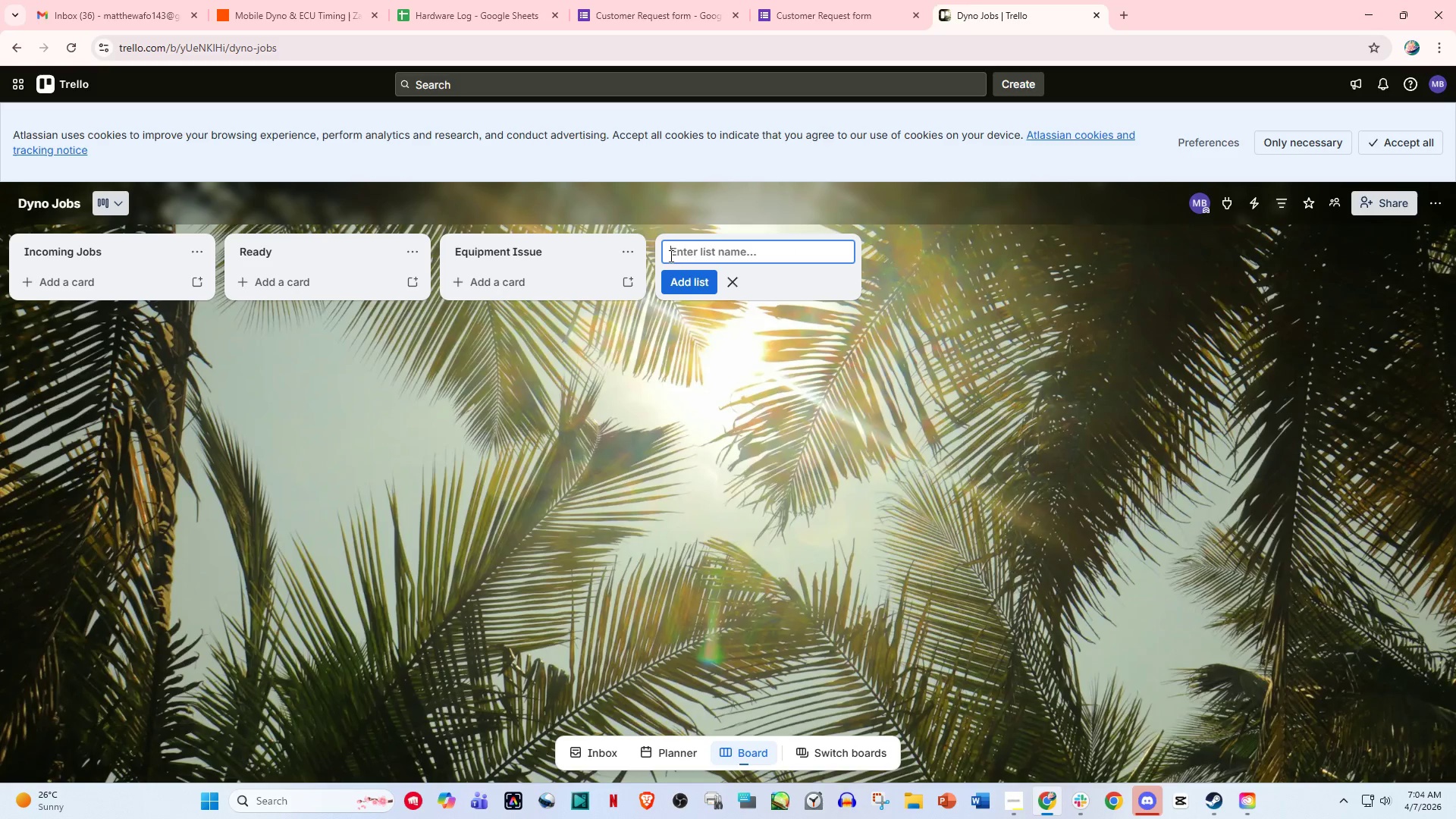 
left_click([613, 313])
 